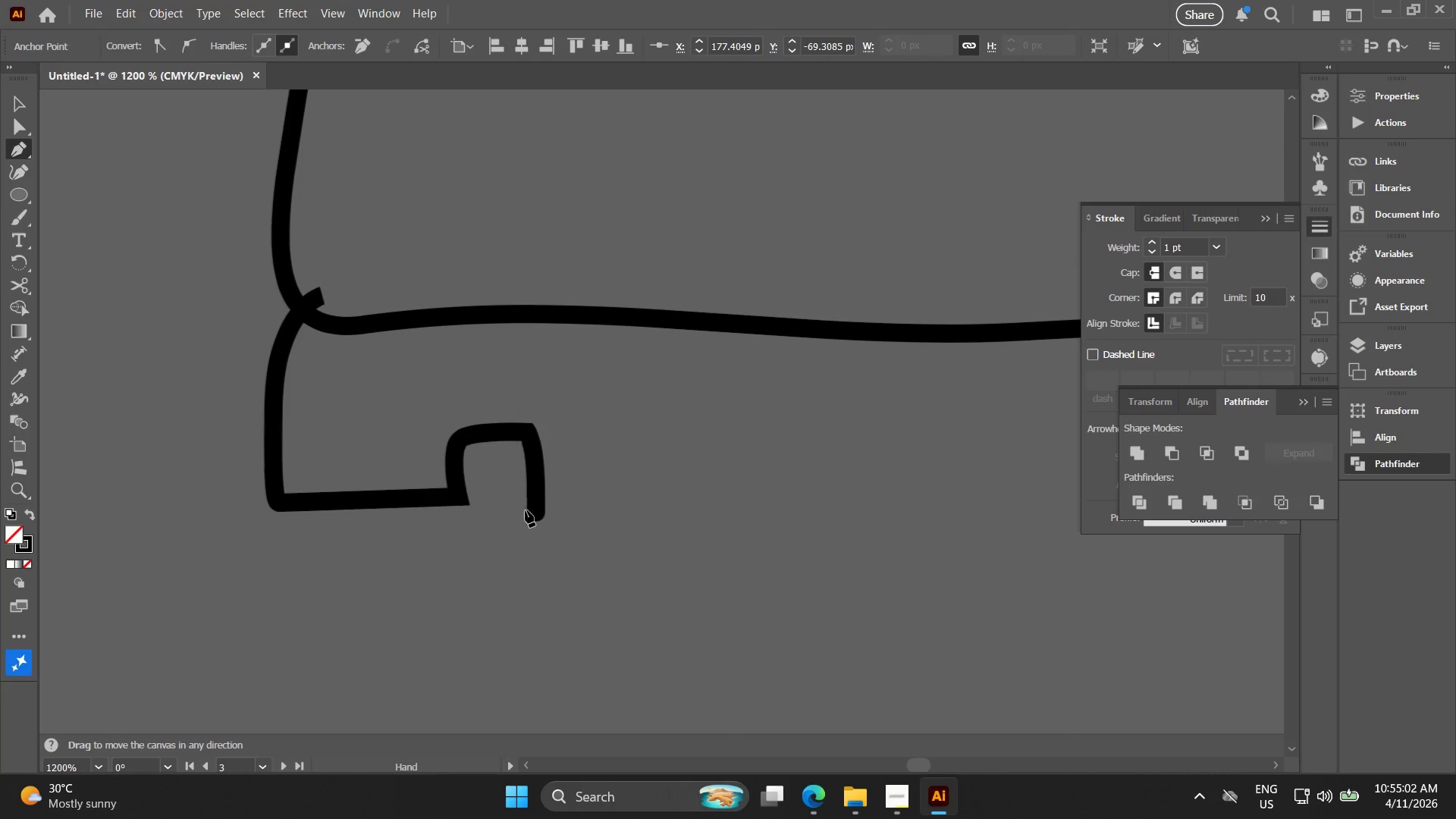 
key(Control+ControlLeft)
 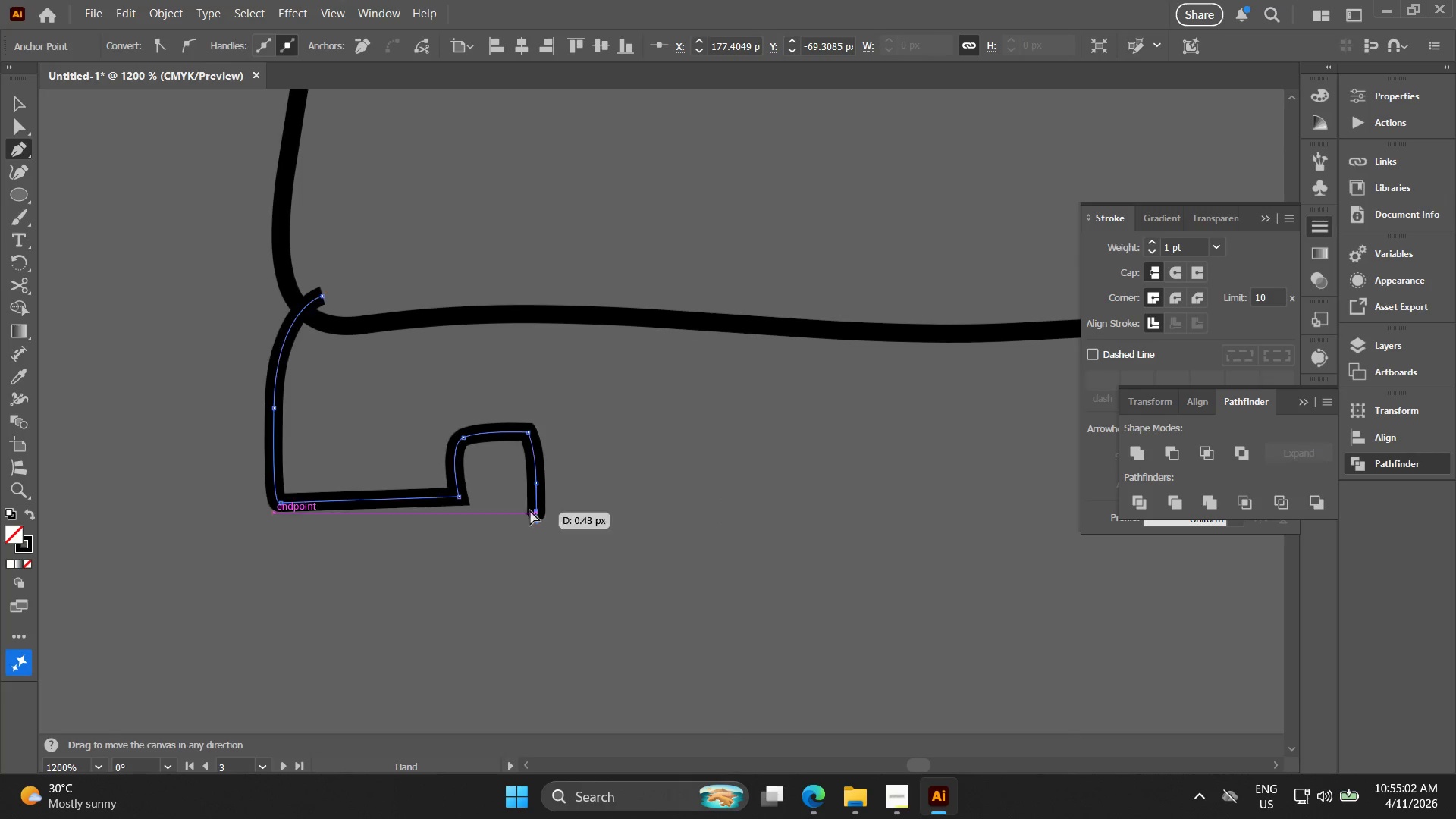 
key(Control+Z)
 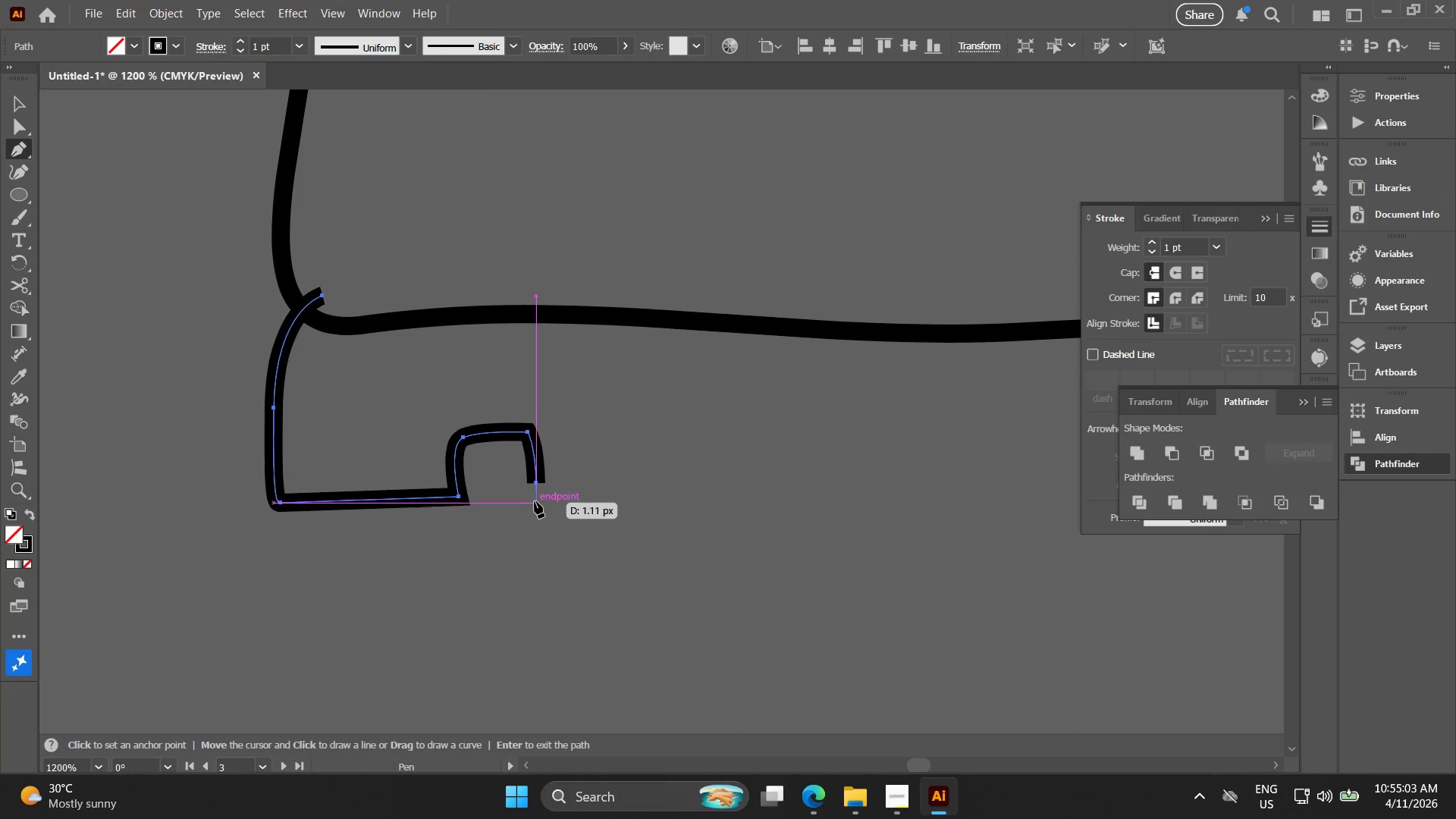 
left_click([535, 496])
 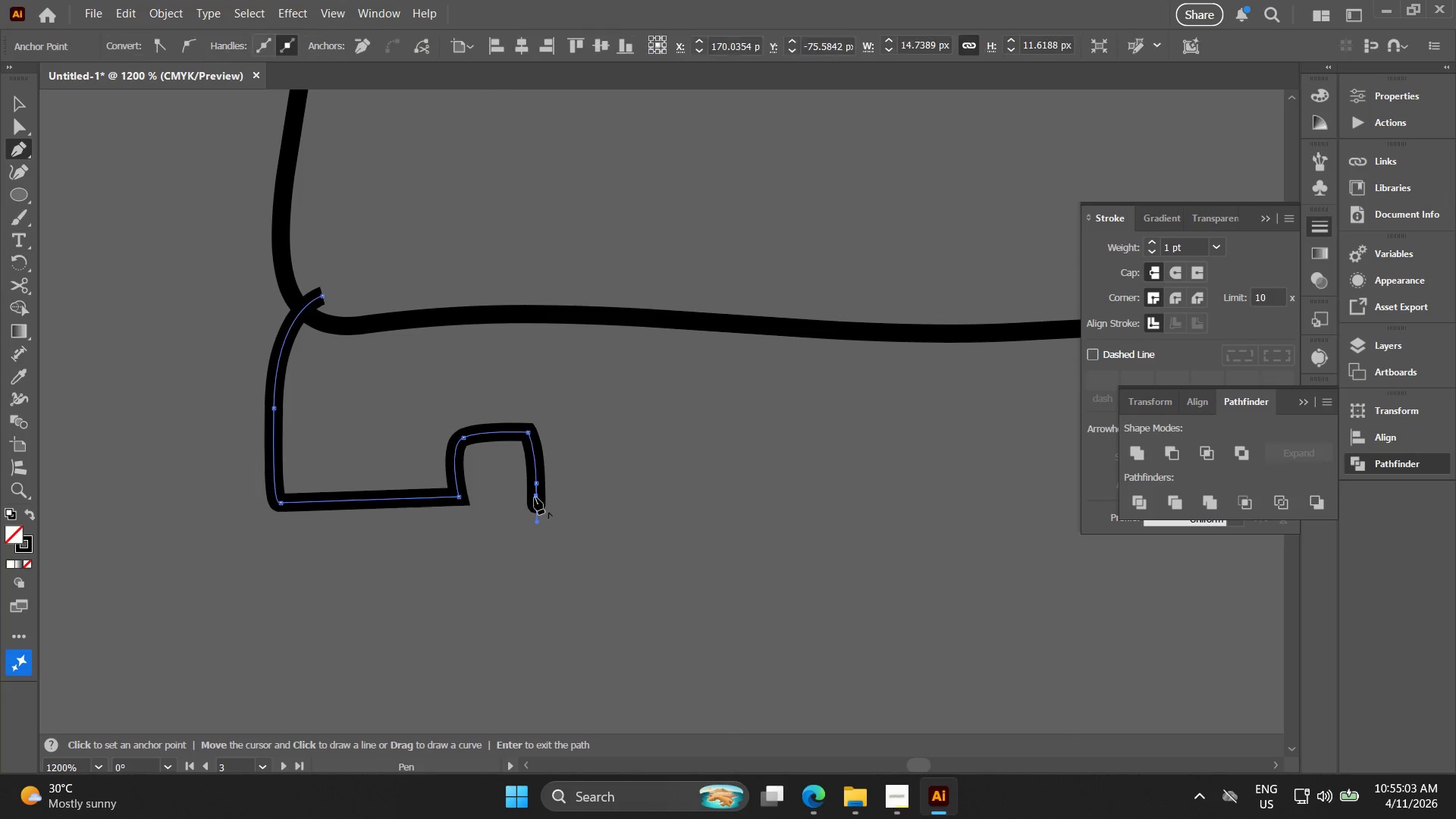 
hold_key(key=Space, duration=0.5)
 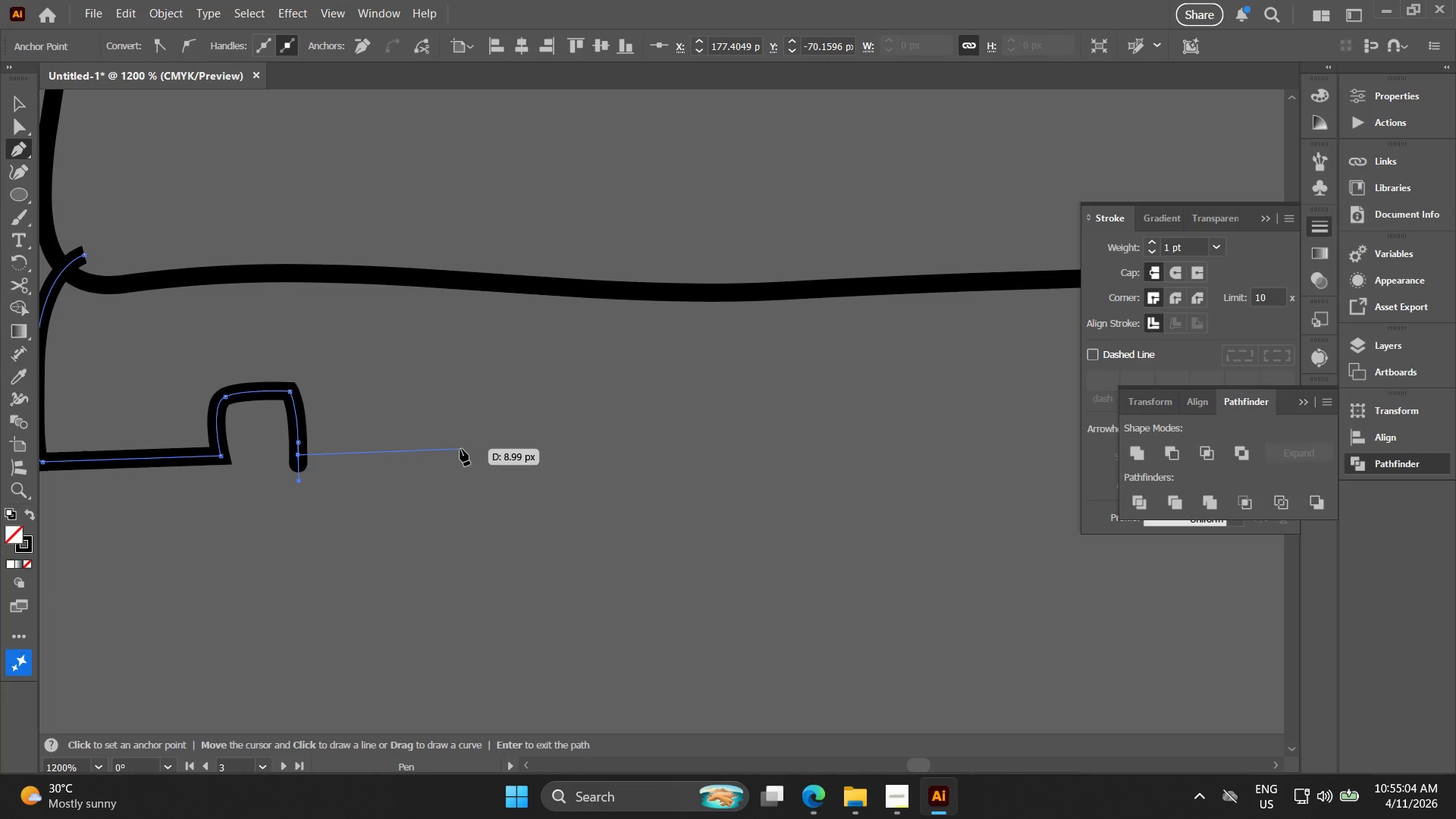 
left_click_drag(start_coordinate=[534, 503], to_coordinate=[296, 461])
 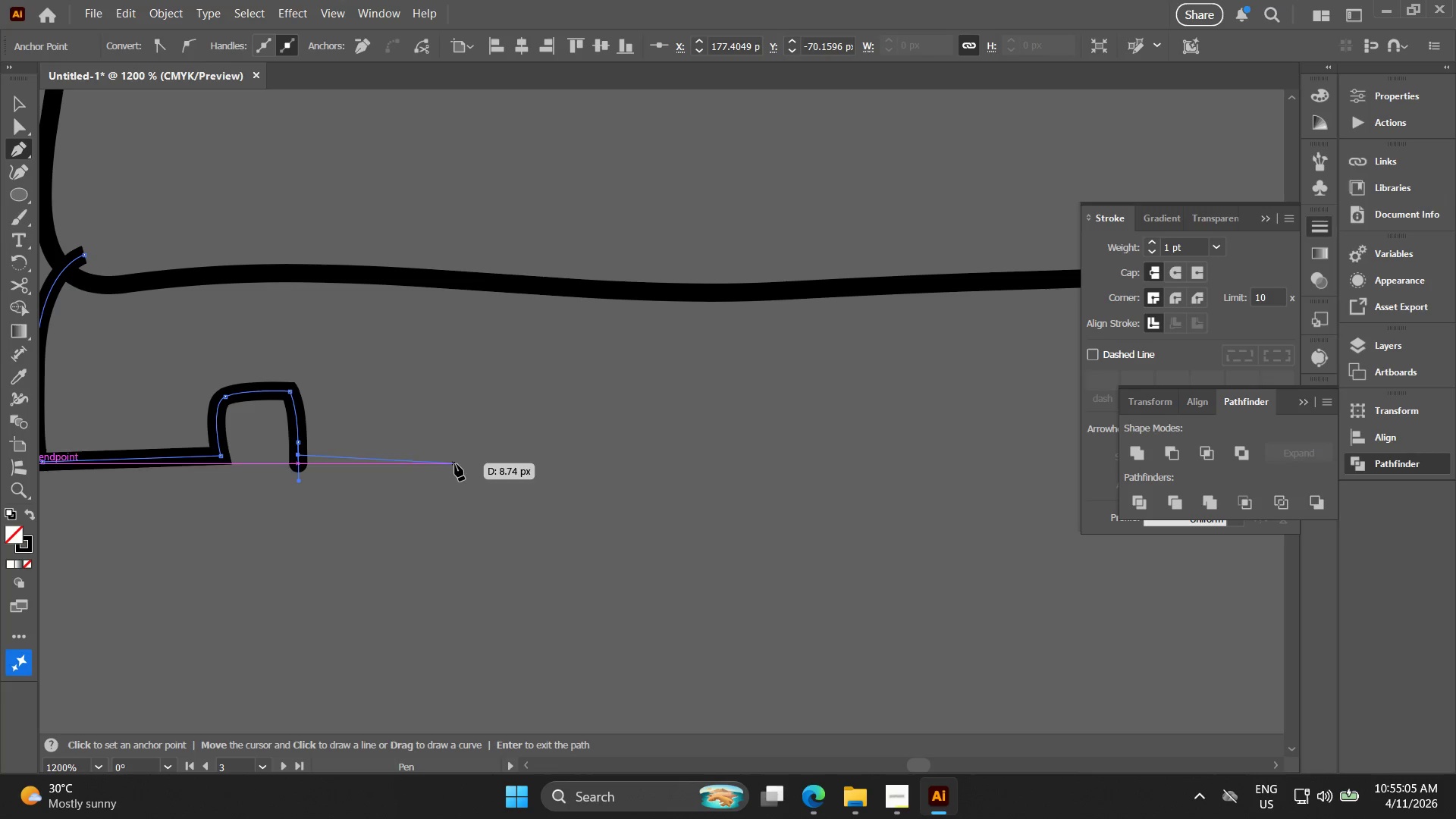 
key(Control+ControlLeft)
 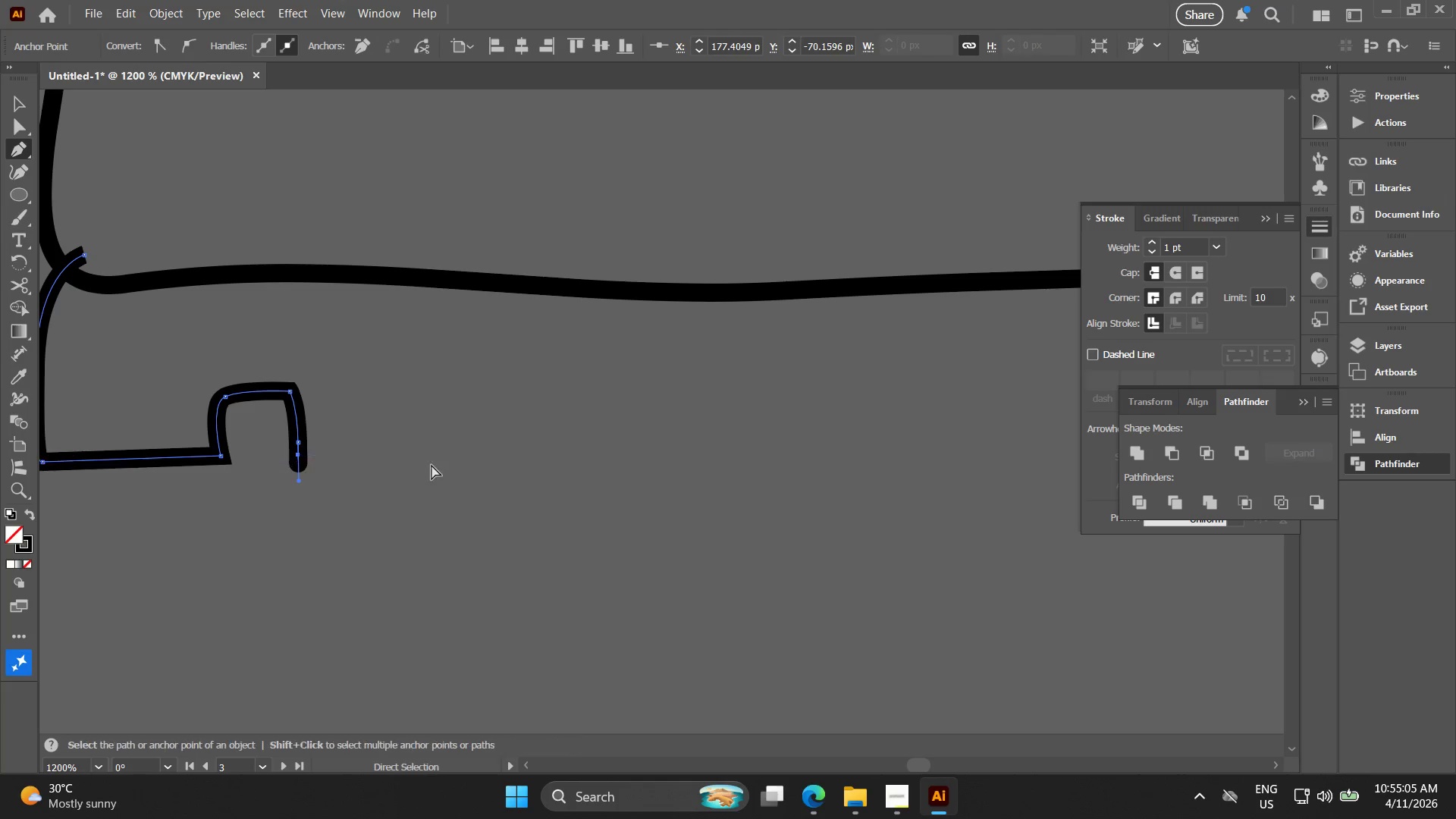 
key(Control+Z)
 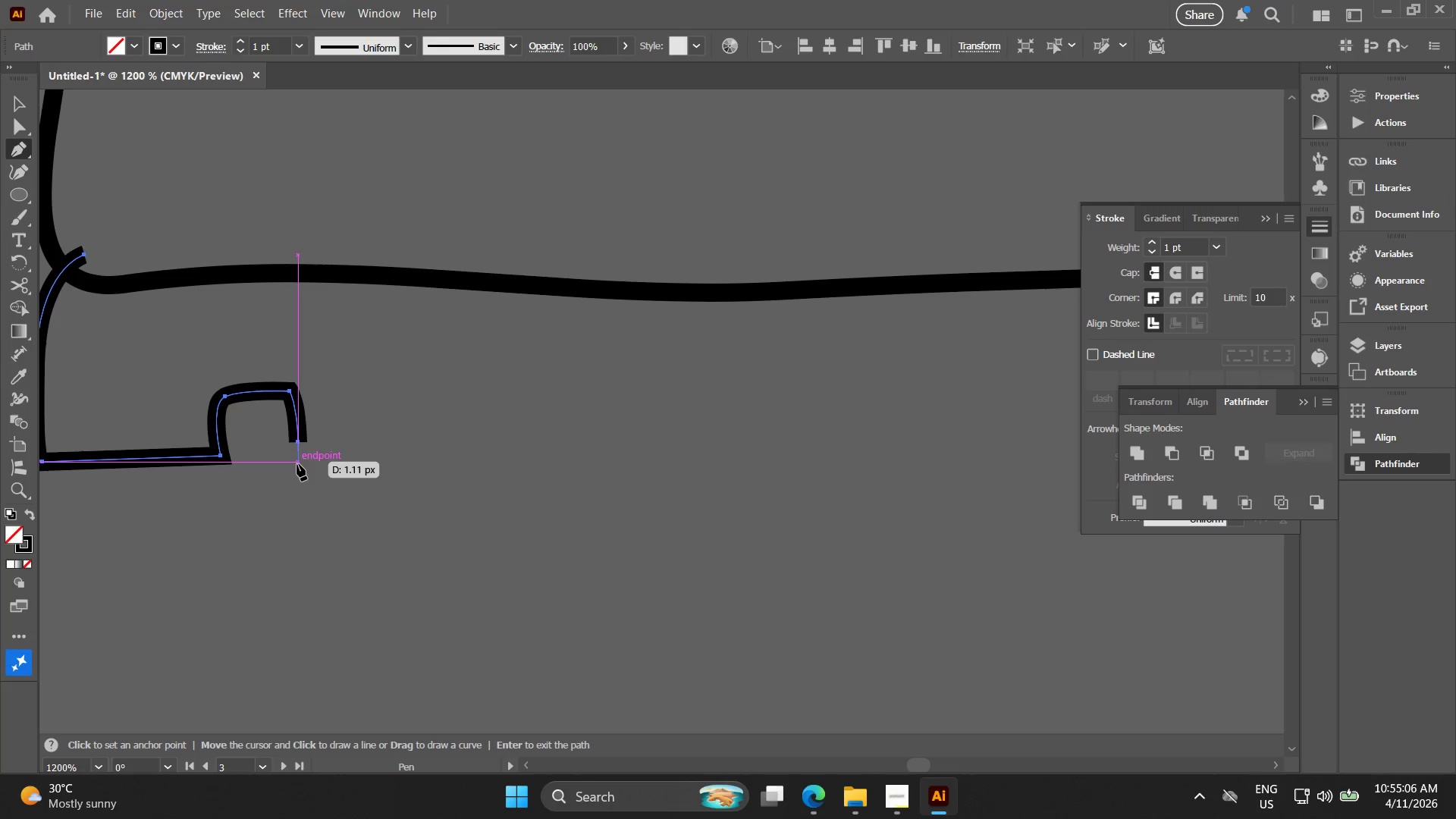 
left_click([297, 463])
 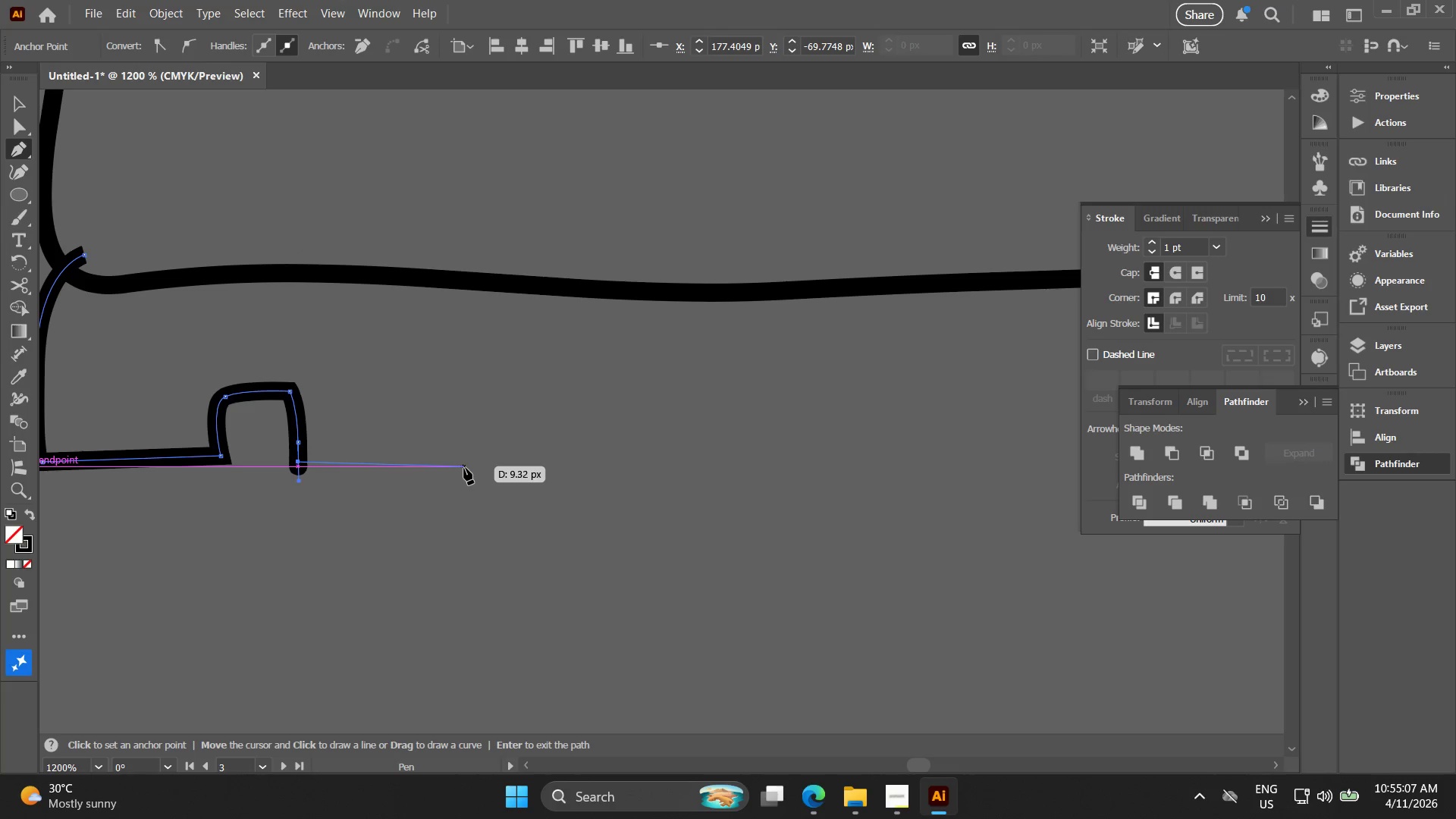 
left_click([464, 467])
 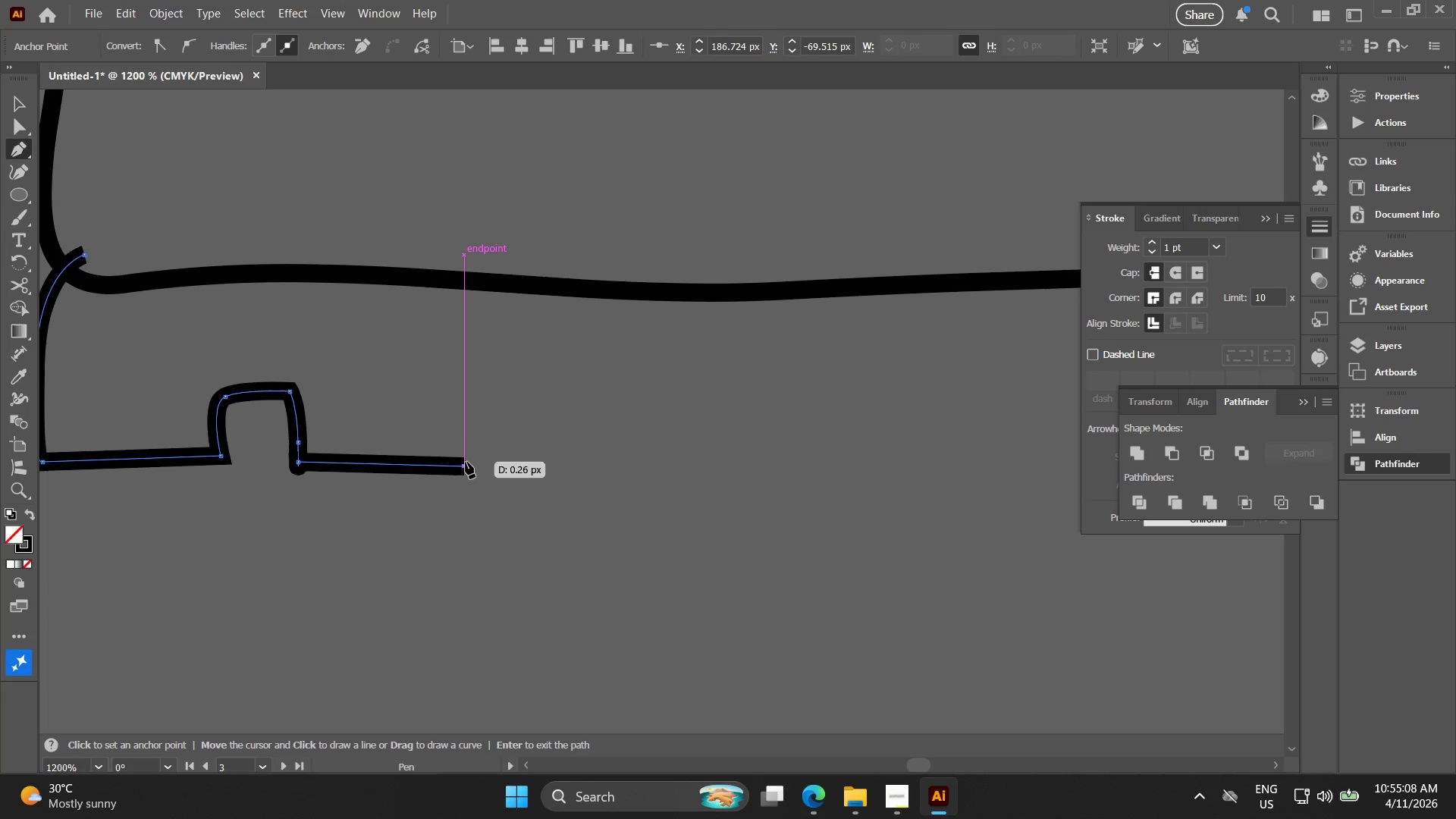 
key(Control+Z)
 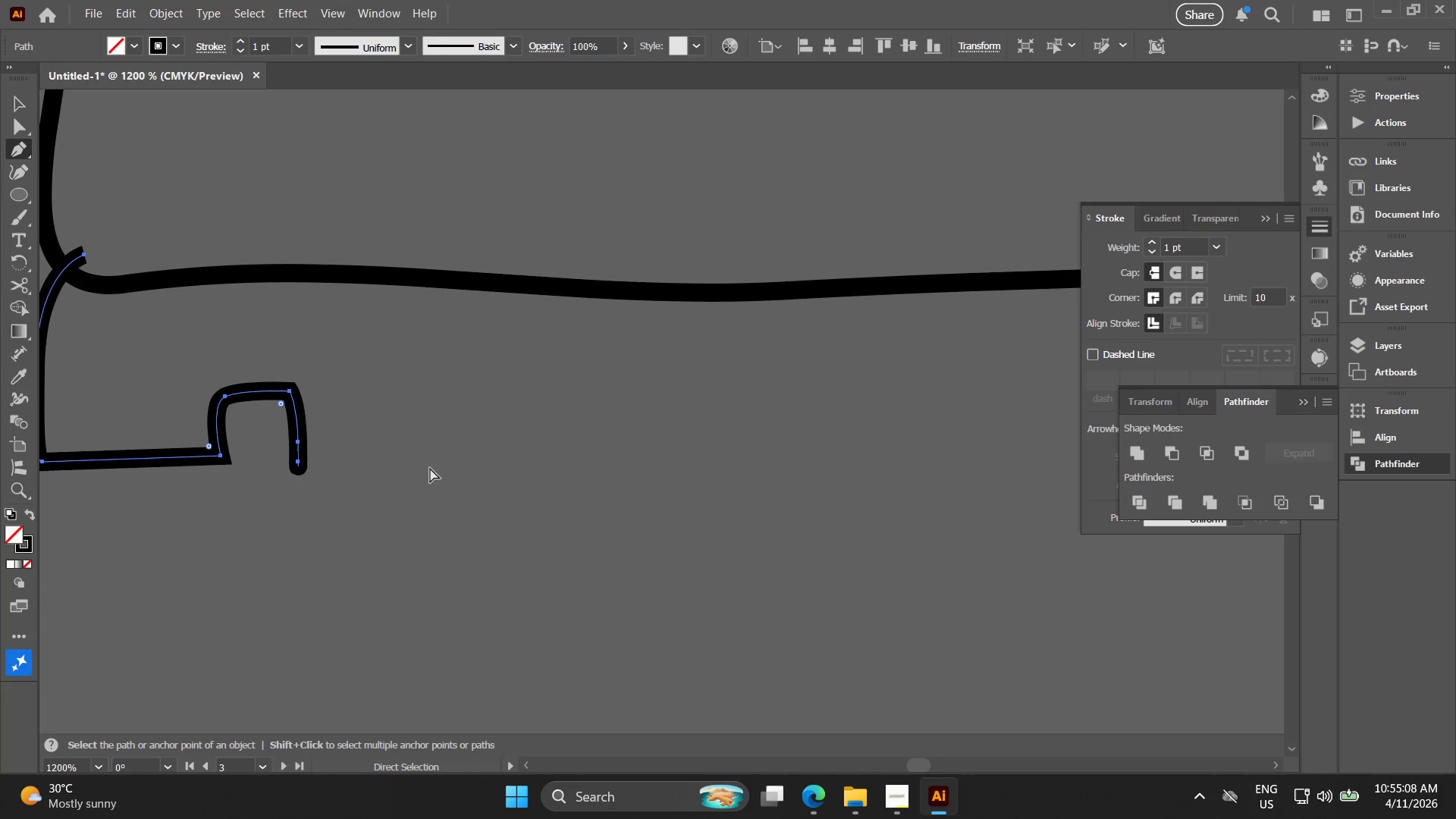 
key(Control+Z)
 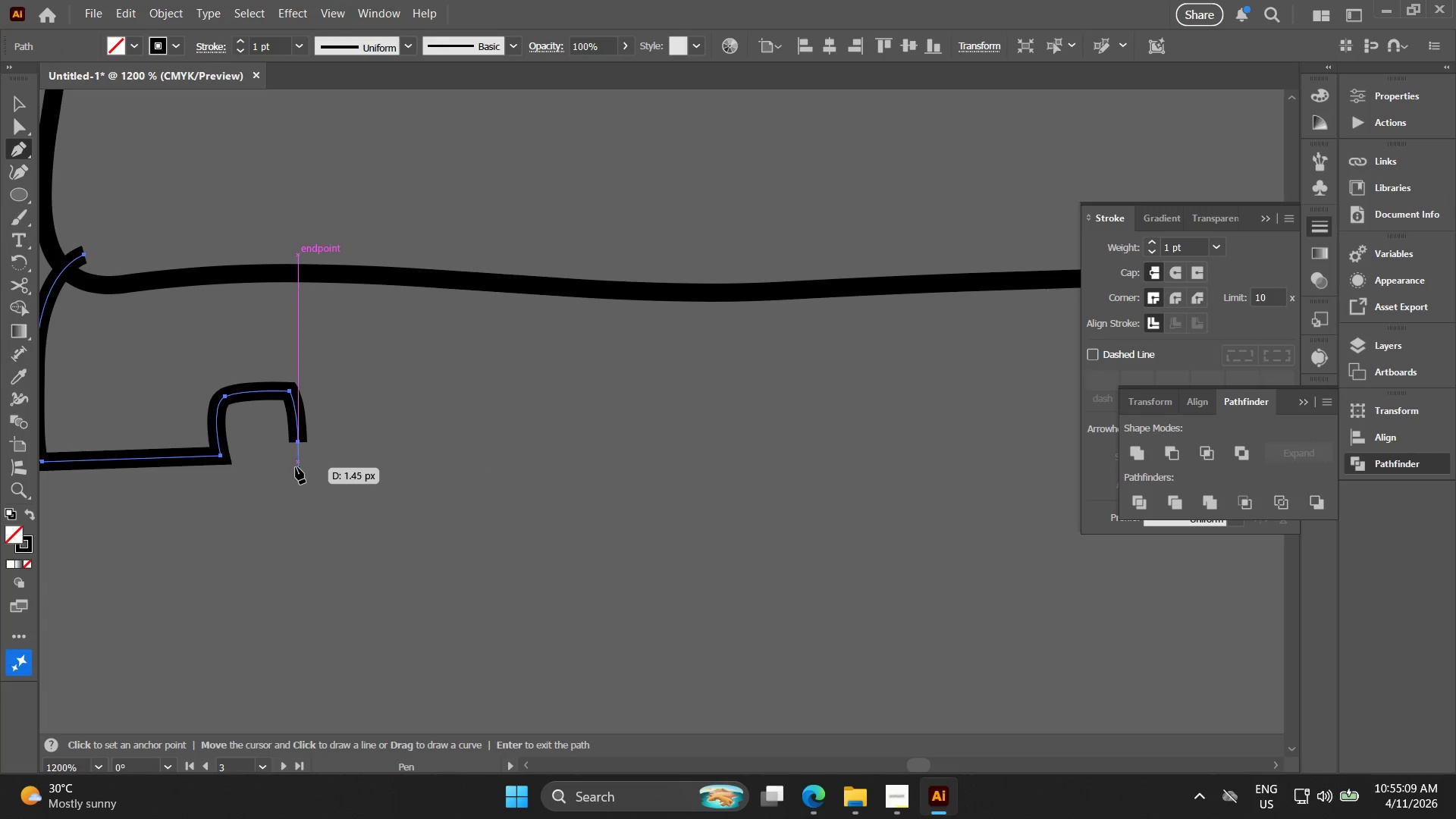 
left_click([296, 461])
 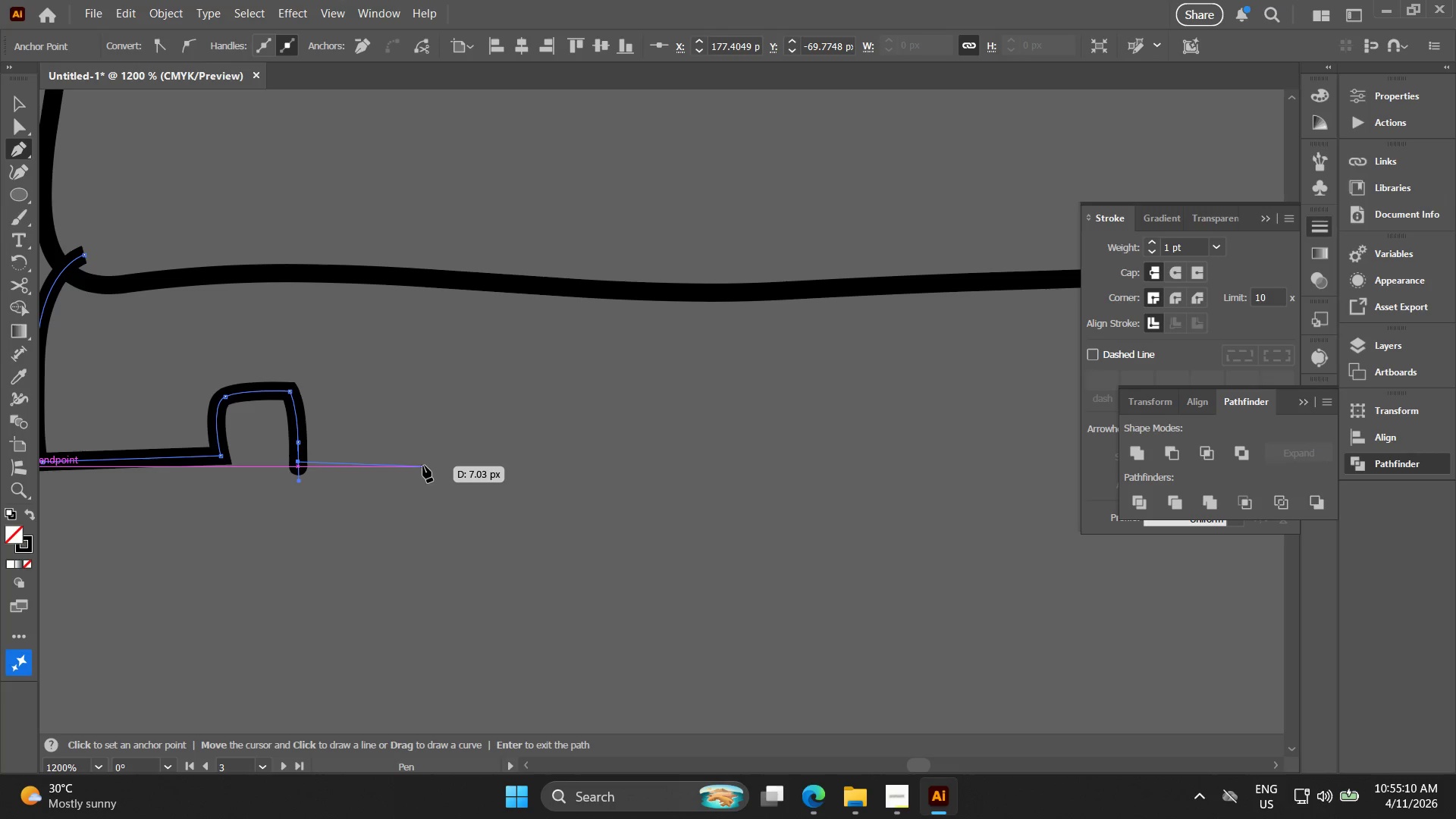 
key(Control+ControlLeft)
 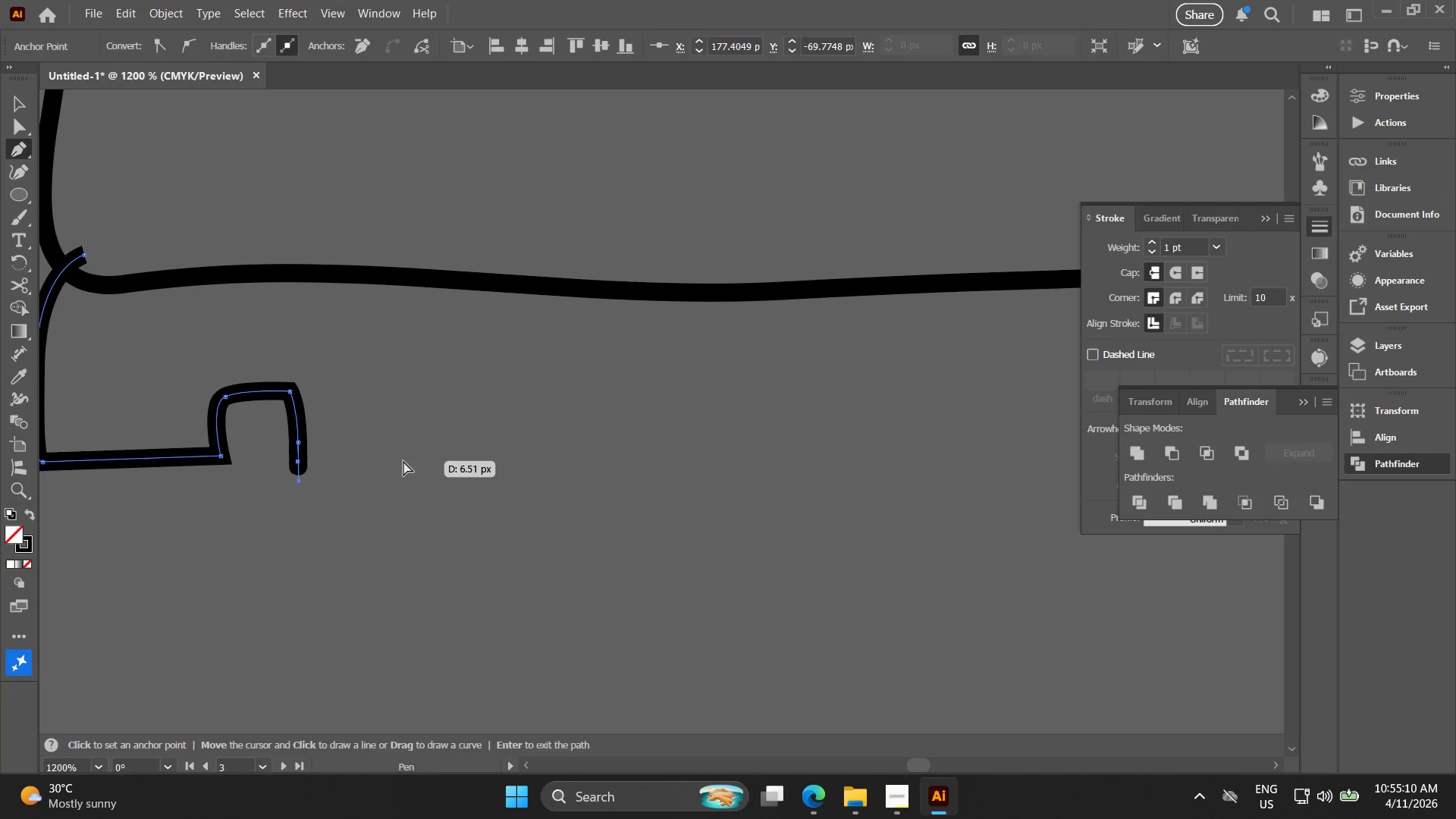 
key(Control+Z)
 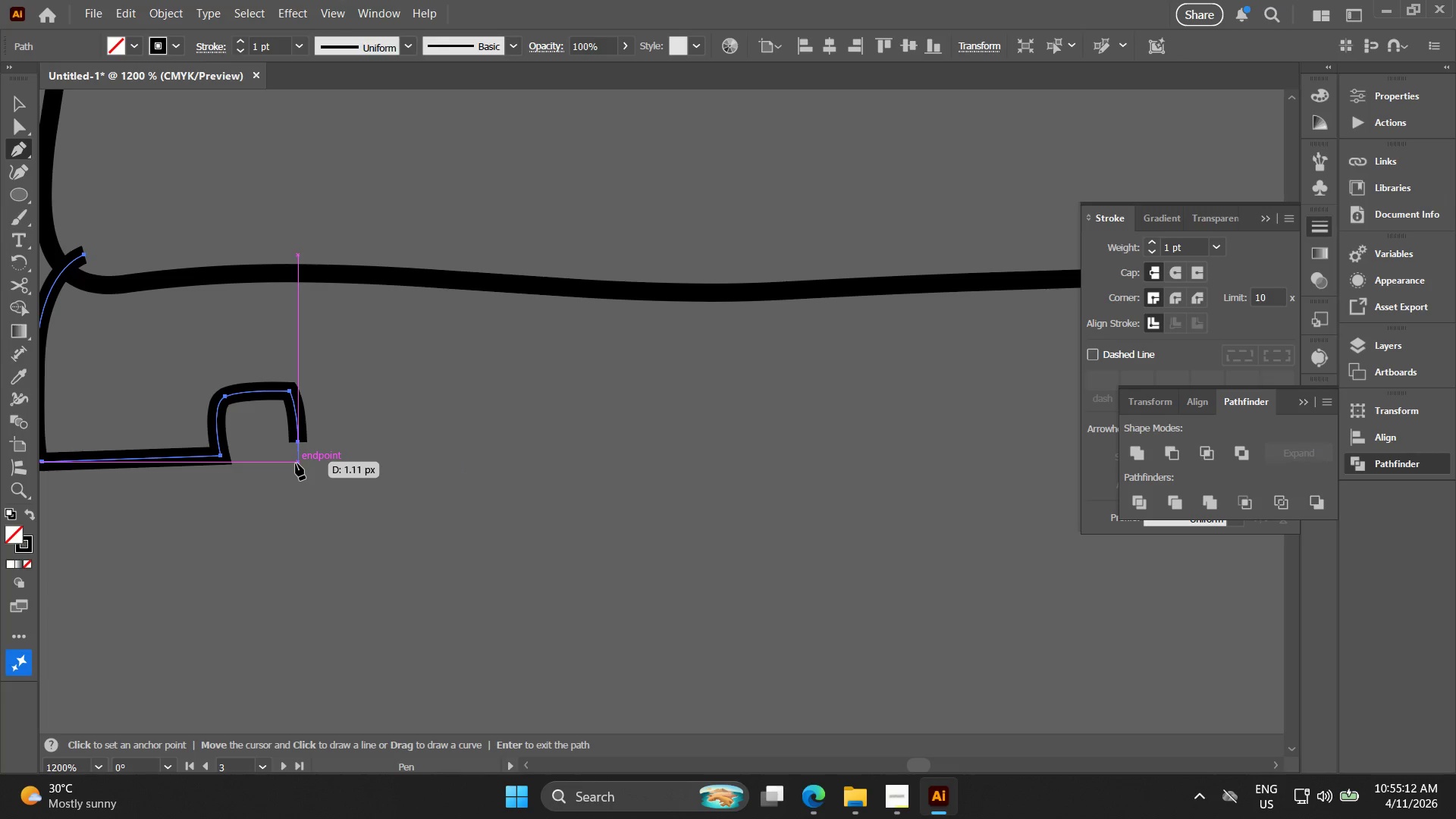 
left_click([296, 460])
 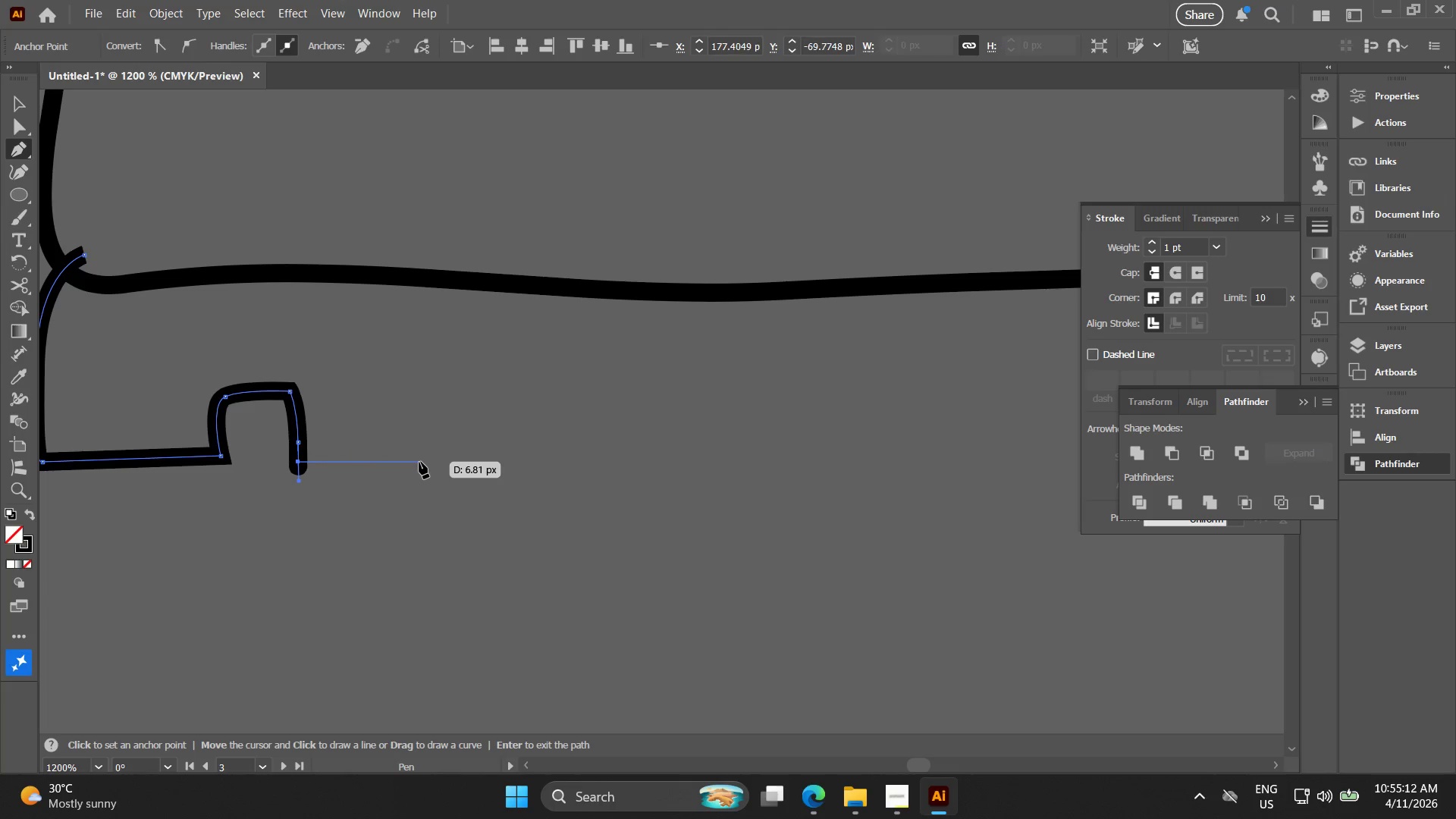 
left_click([421, 460])
 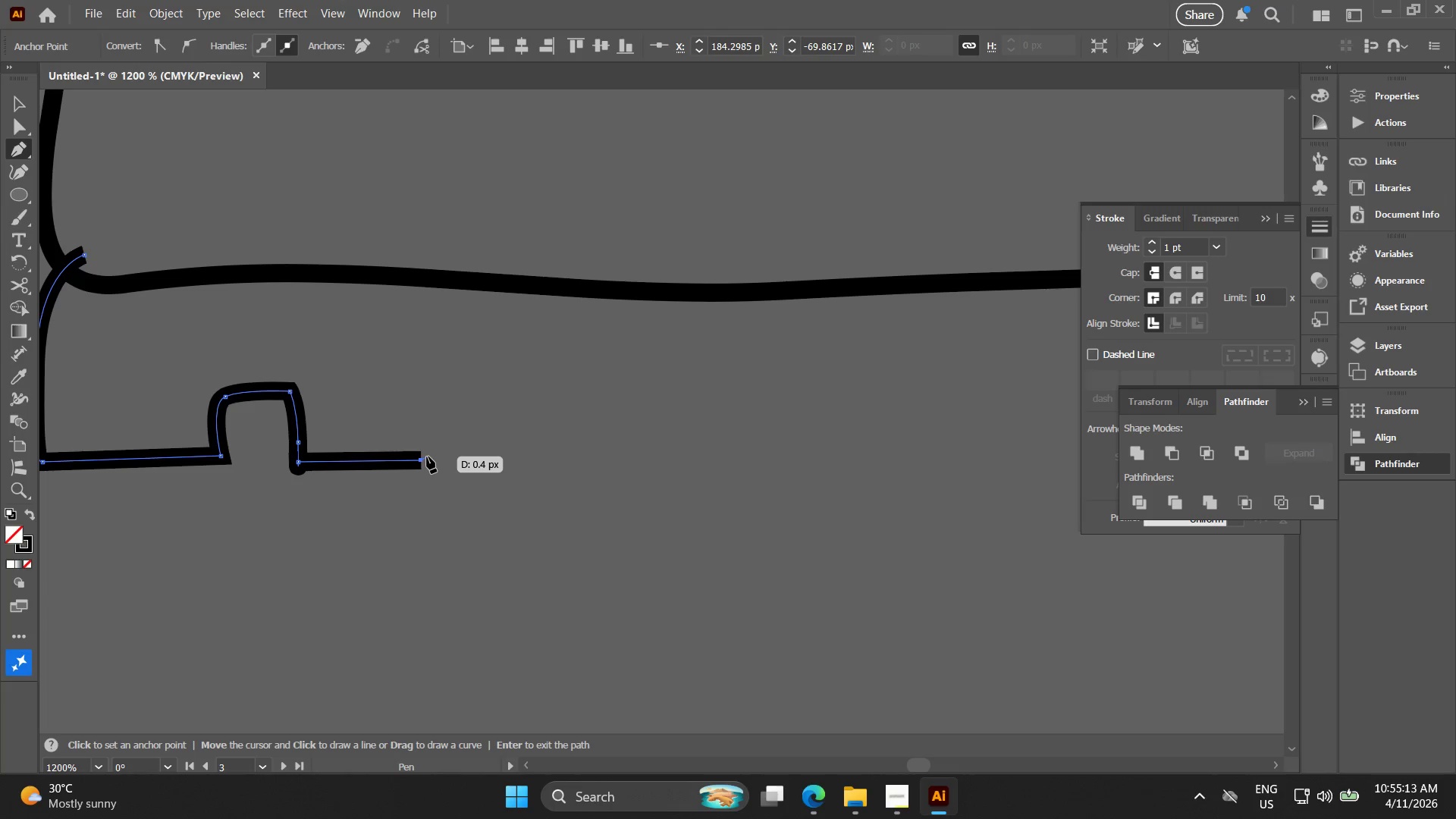 
key(Control+Z)
 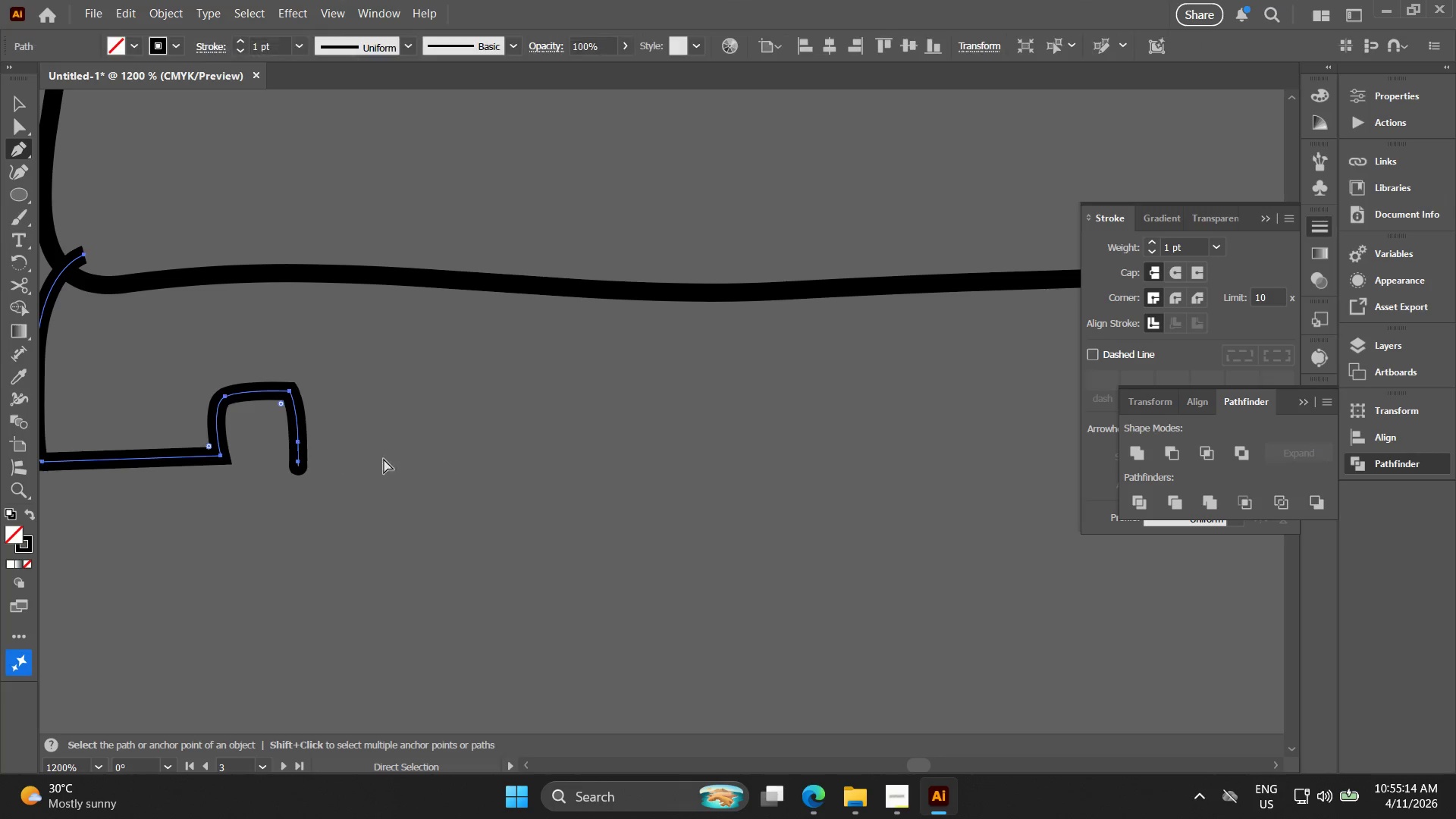 
key(Control+Z)
 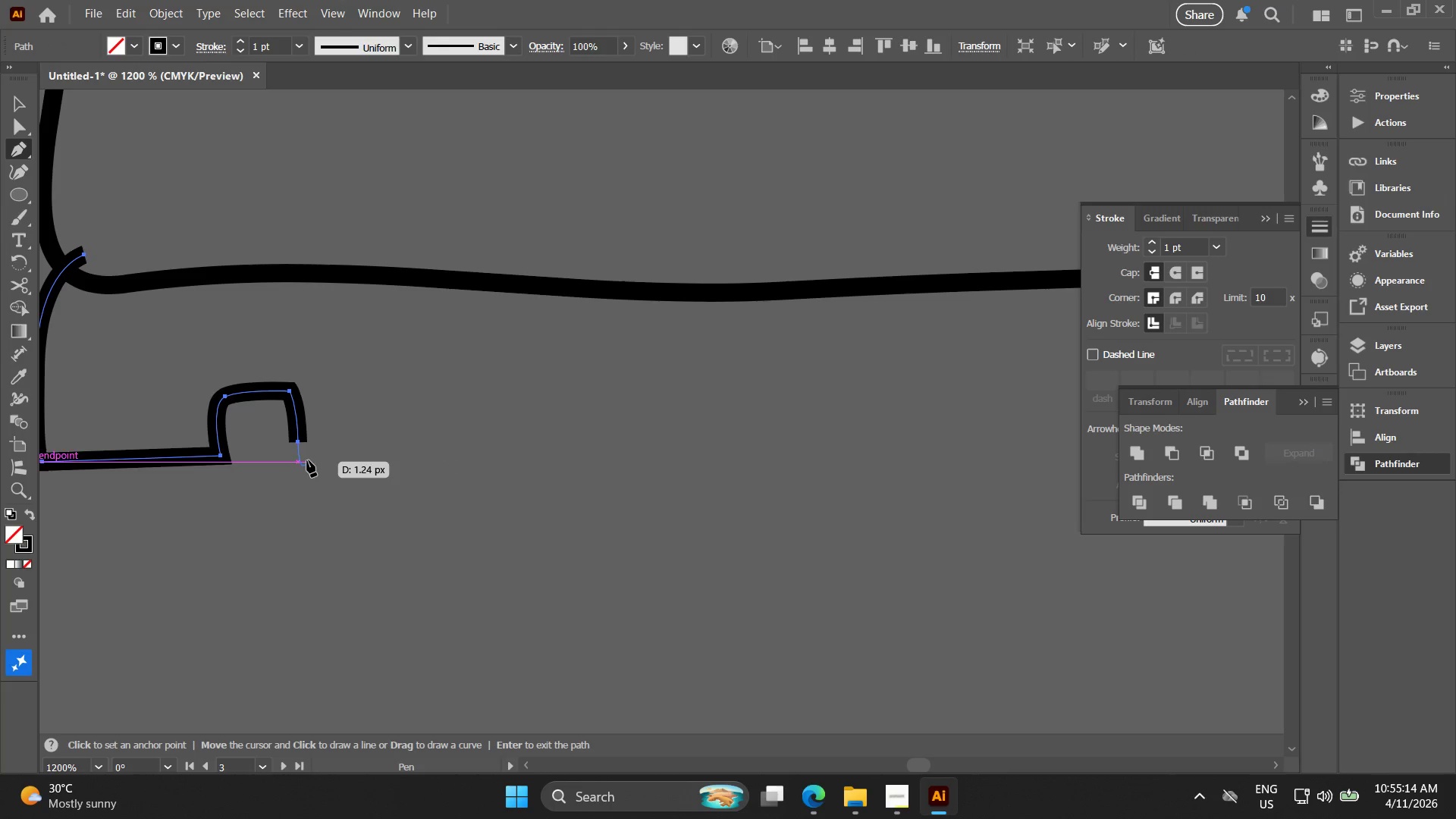 
key(Alt+AltLeft)
 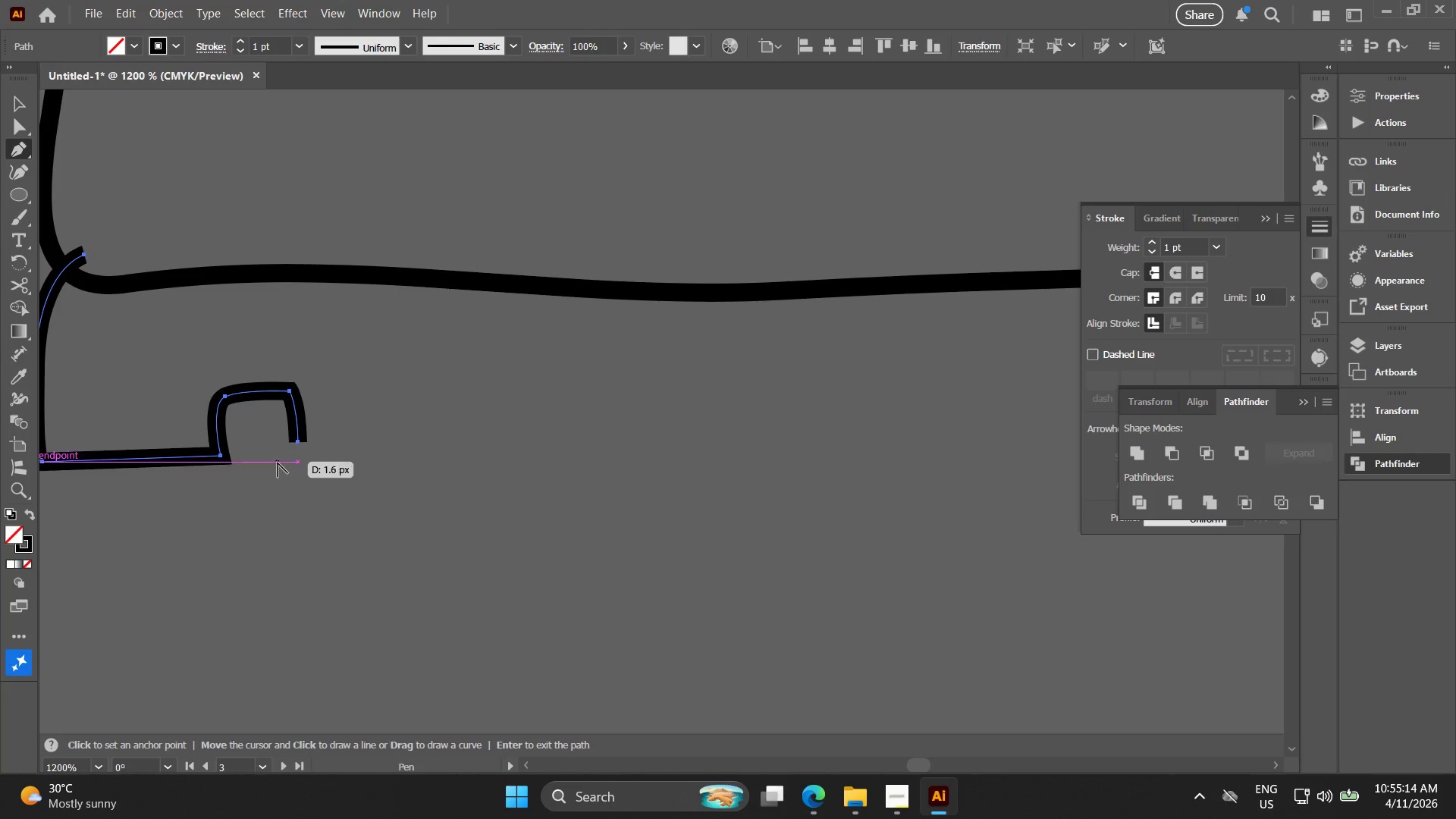 
scroll: coordinate [277, 462], scroll_direction: up, amount: 4.0
 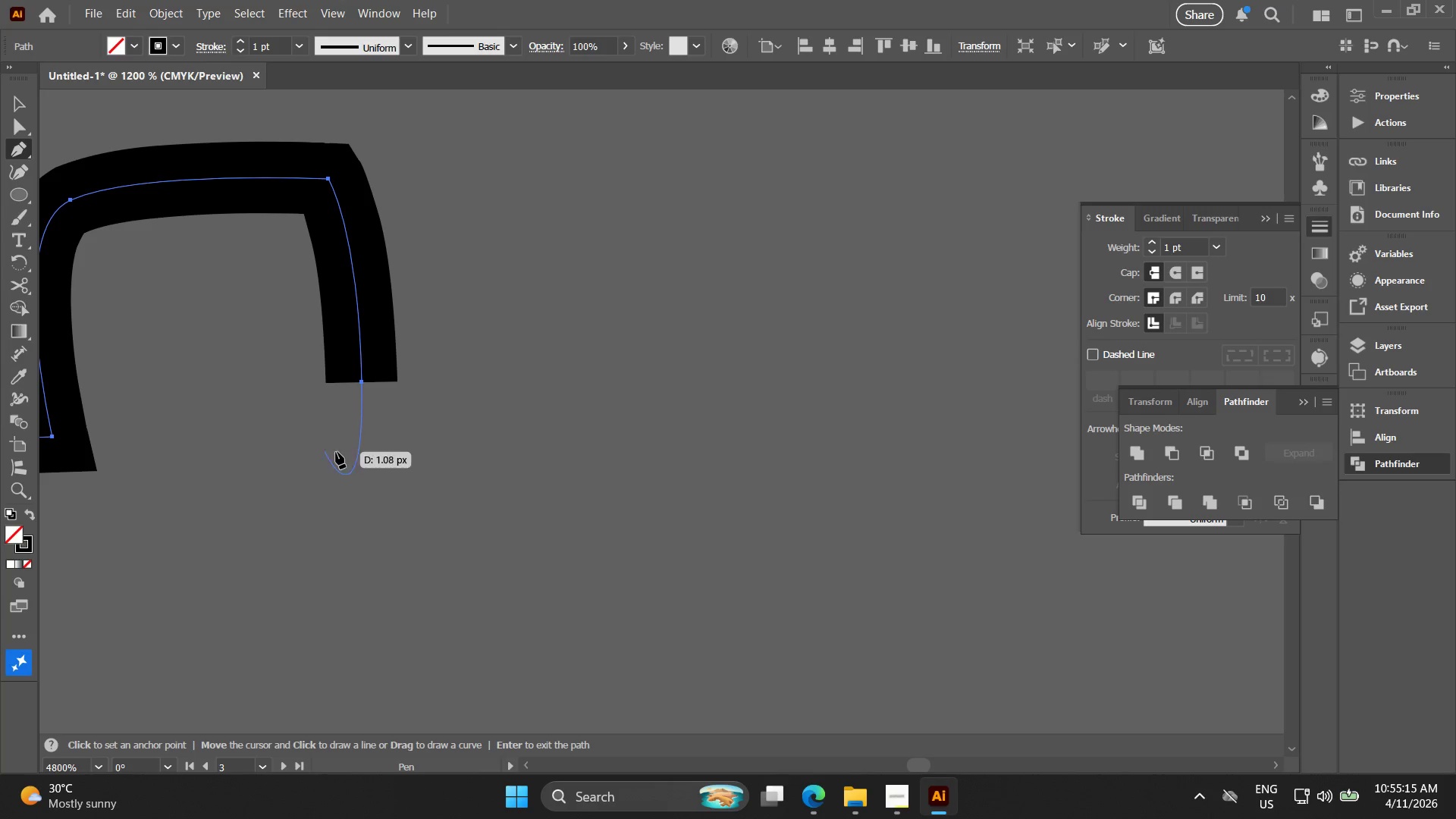 
hold_key(key=ShiftLeft, duration=0.58)
 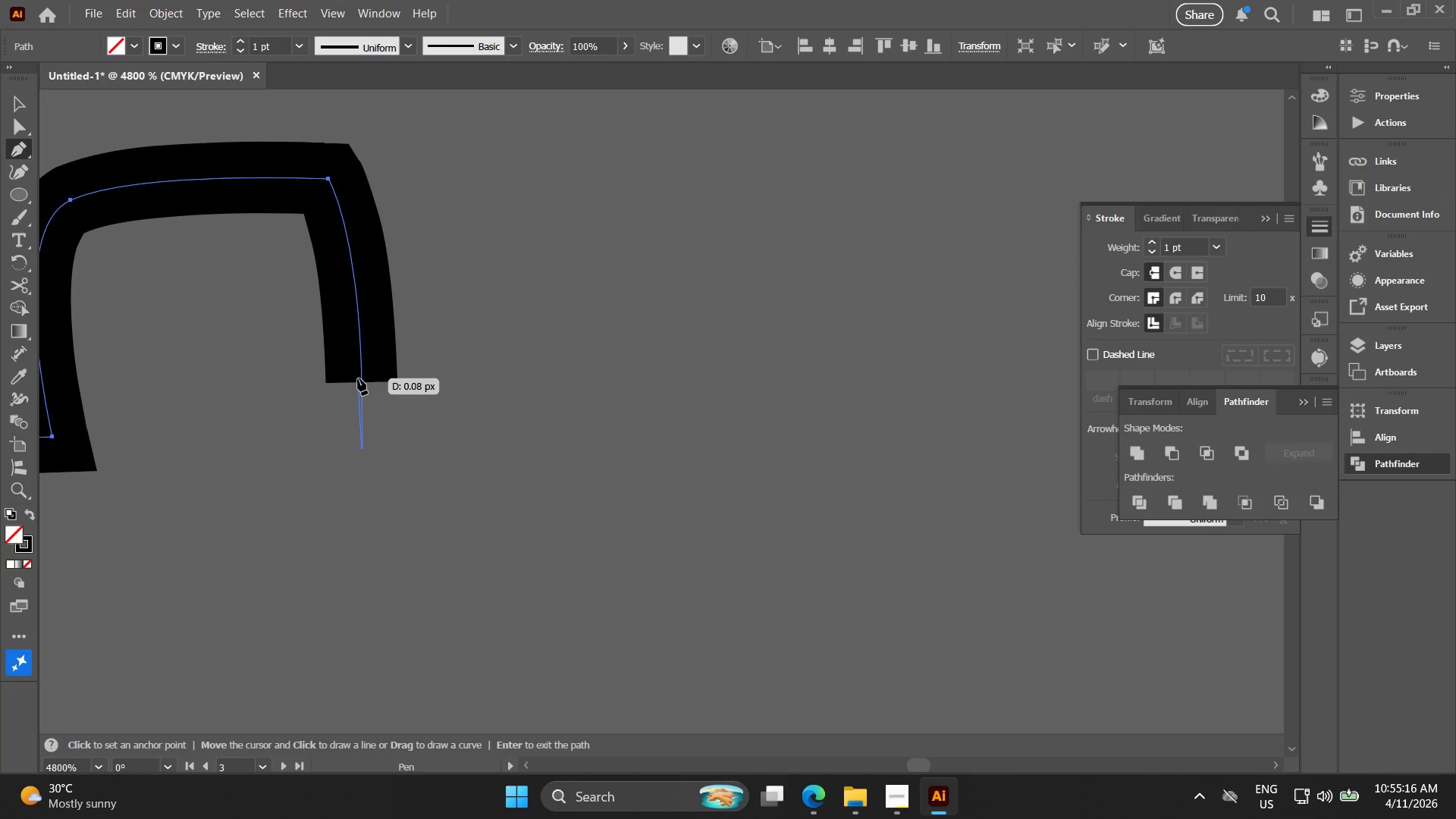 
hold_key(key=ShiftLeft, duration=0.78)
left_click([363, 381])
 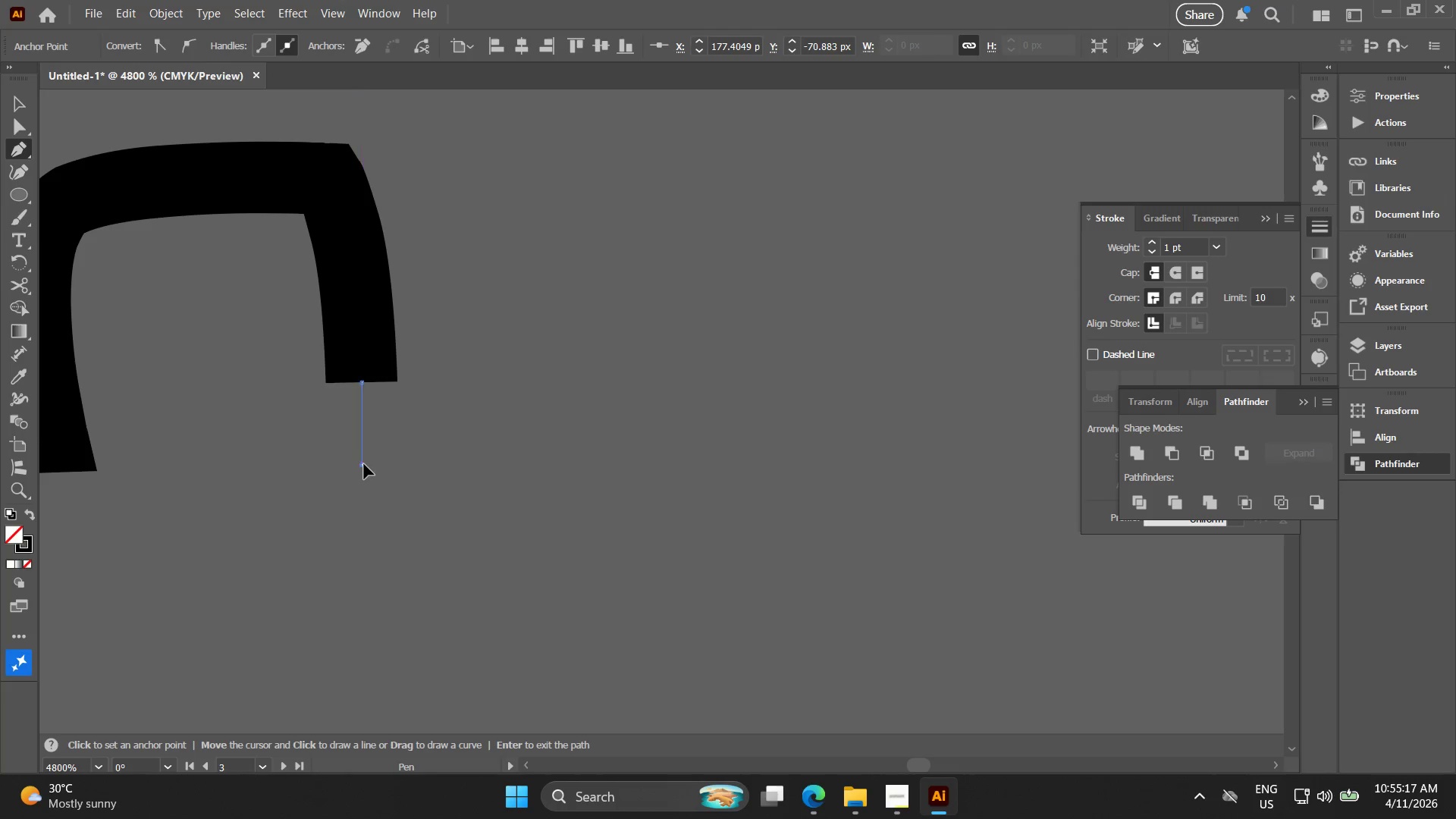 
key(Alt+AltLeft)
 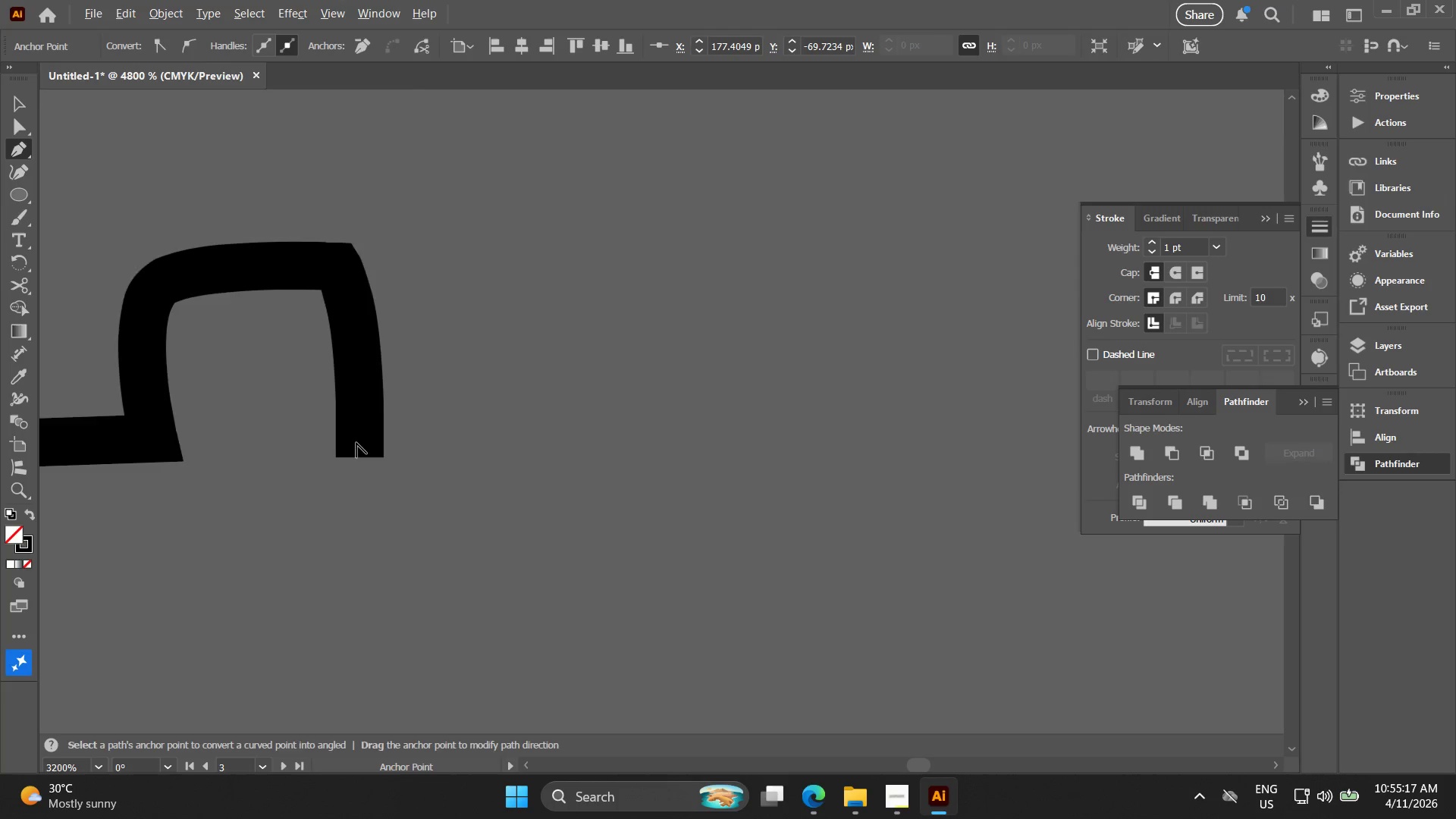 
hold_key(key=Space, duration=0.39)
 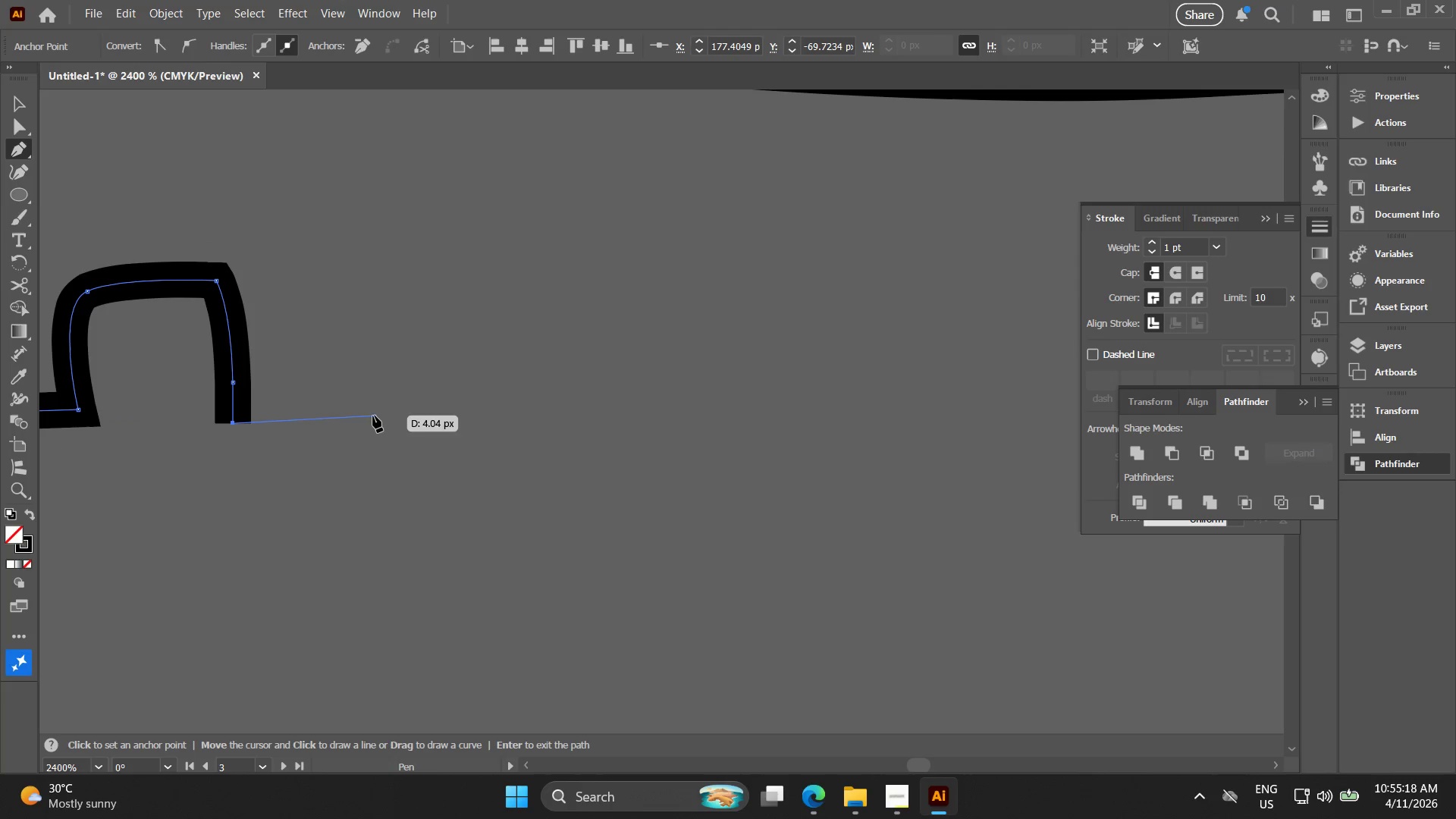 
left_click_drag(start_coordinate=[413, 469], to_coordinate=[287, 439])
 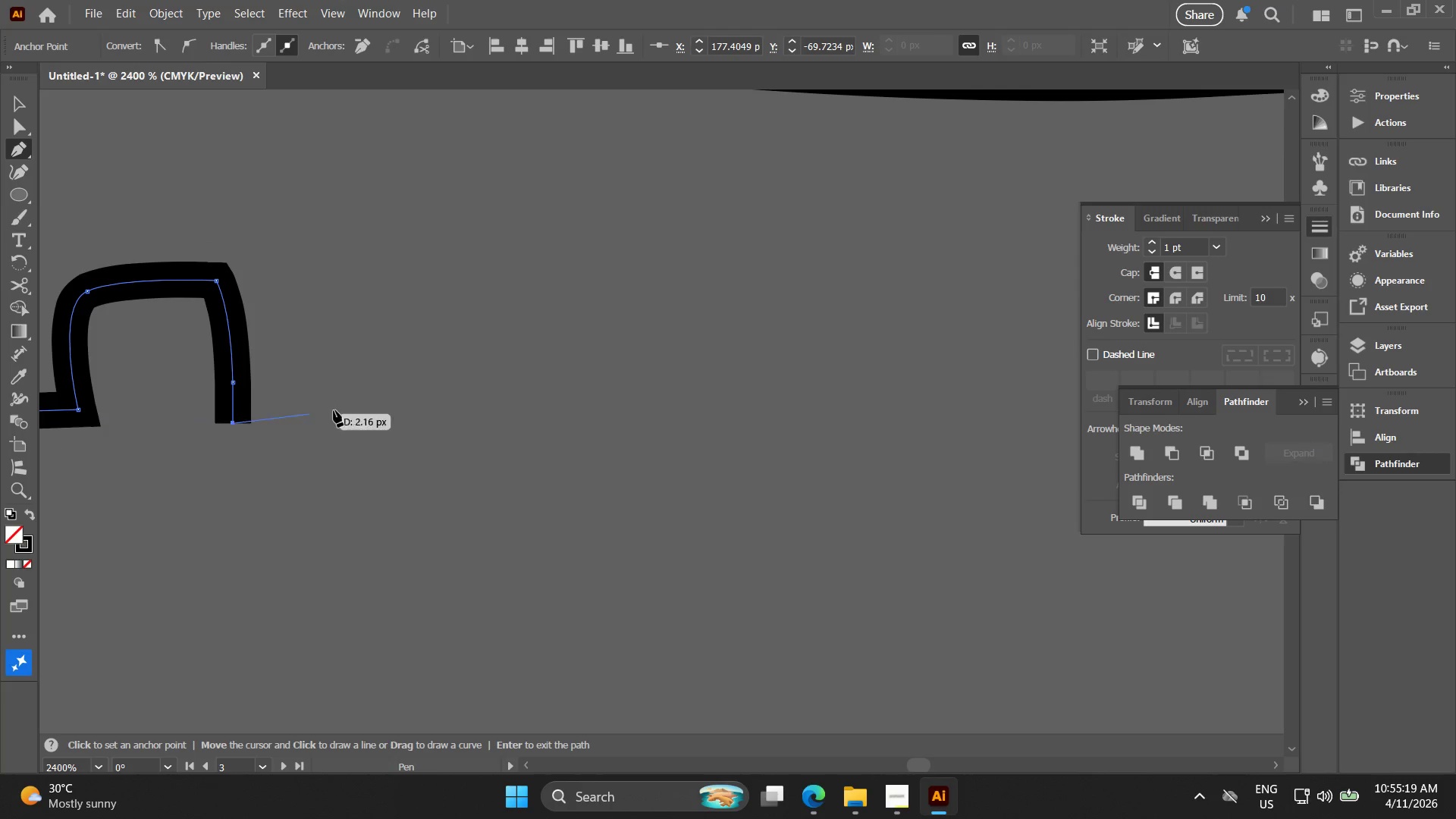 
scroll: coordinate [356, 443], scroll_direction: down, amount: 2.0
 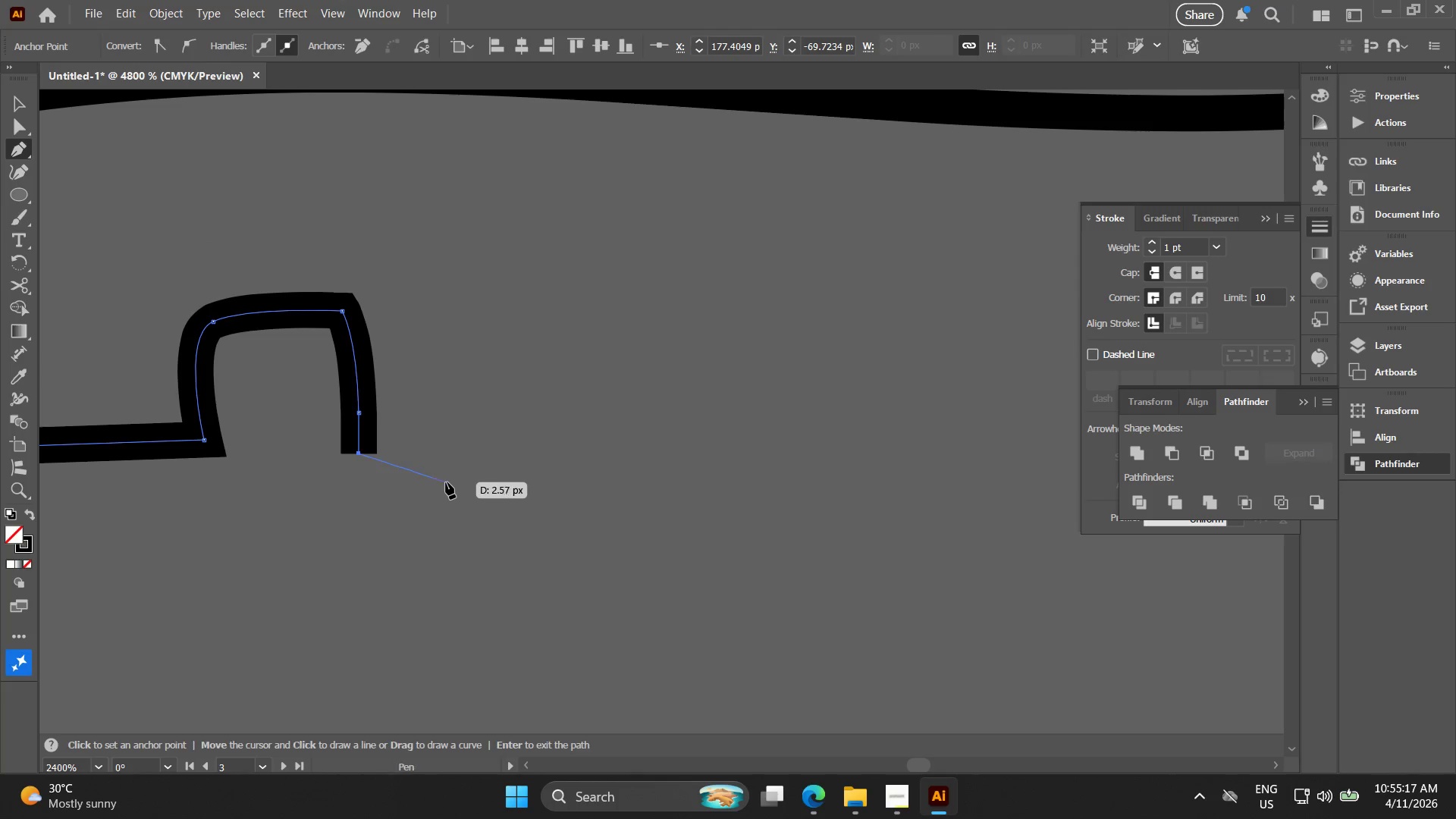 
left_click([400, 418])
 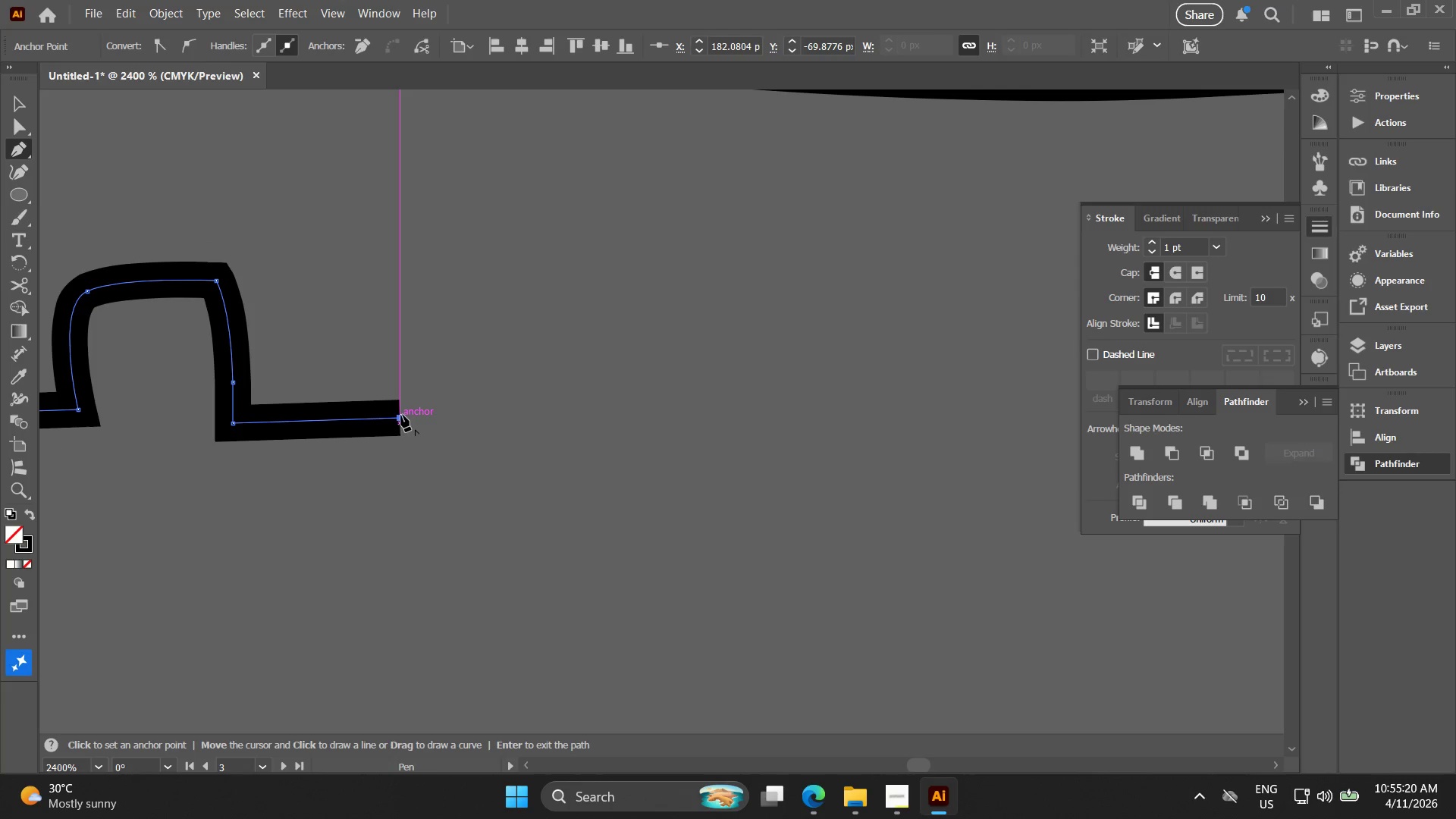 
key(Control+ControlLeft)
 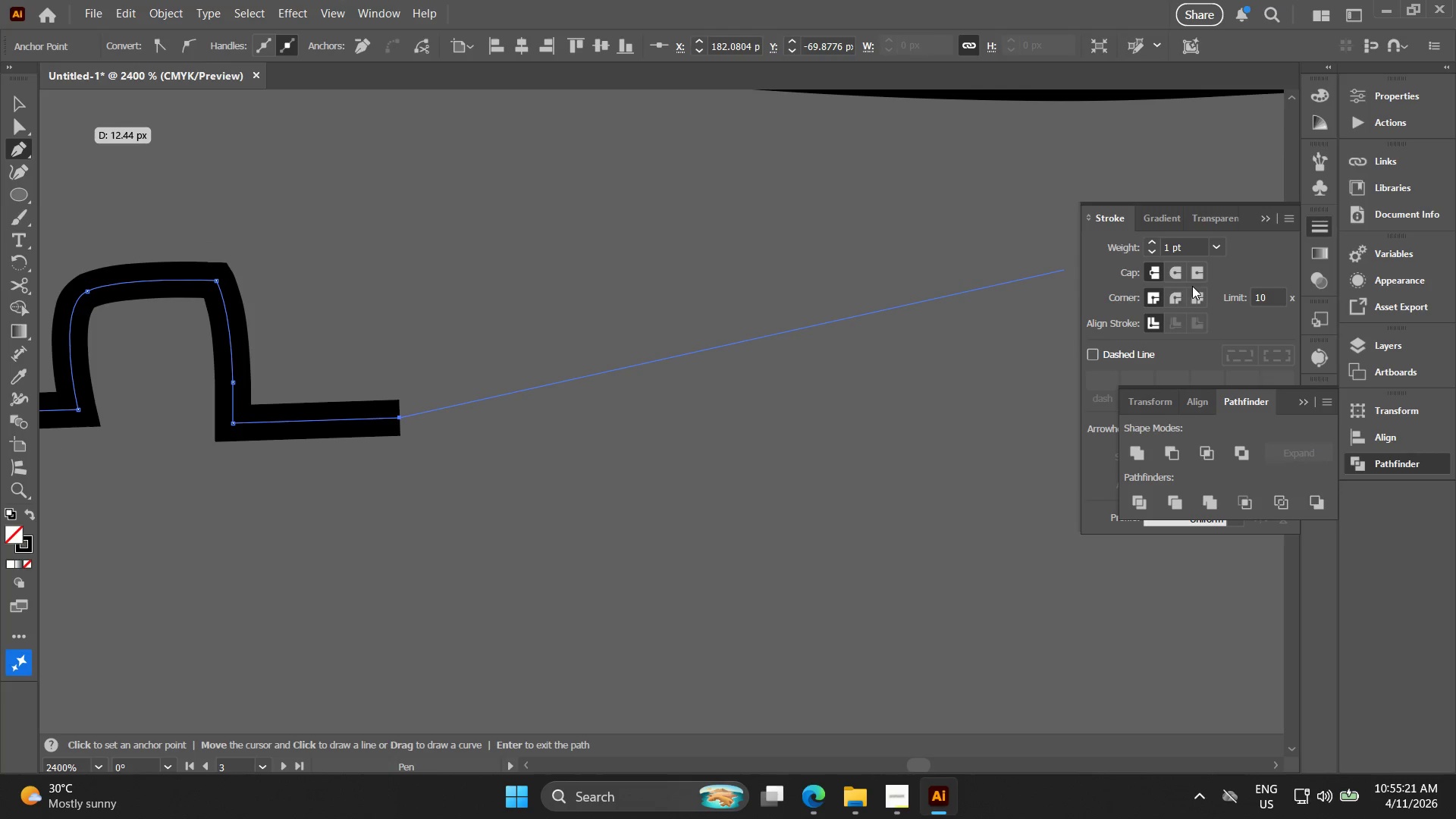 
left_click([1175, 278])
 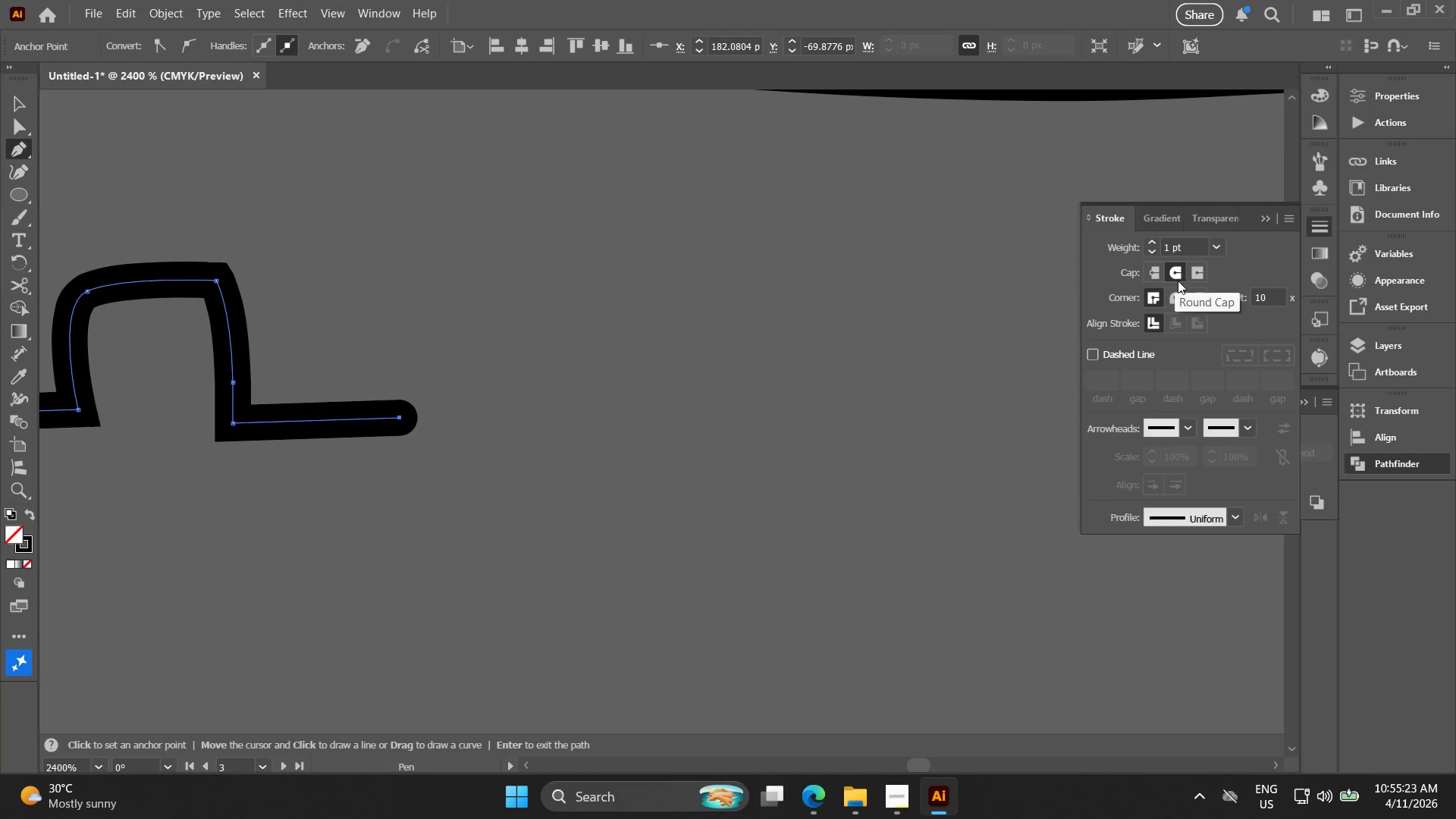 
left_click([1175, 293])
 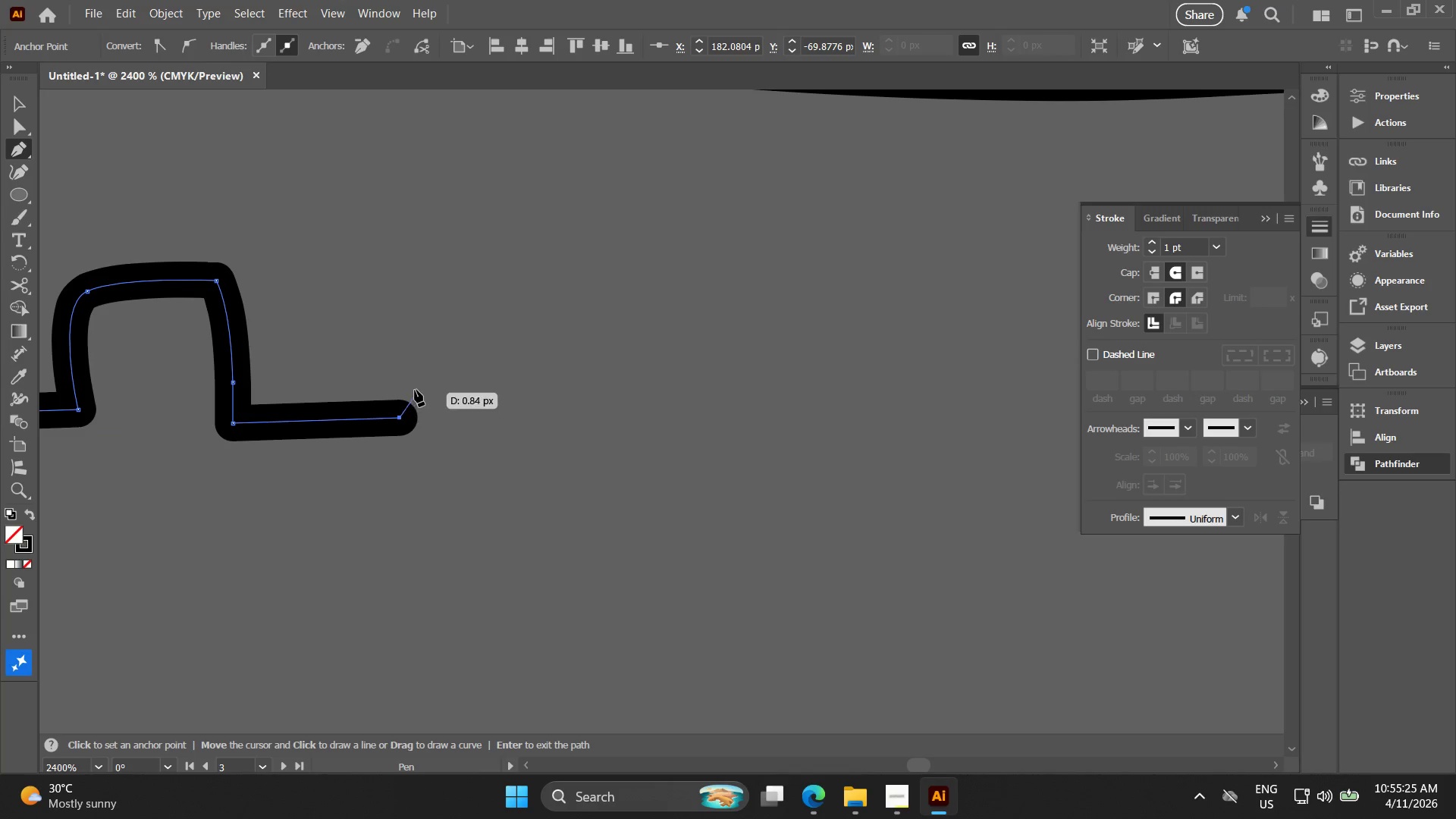 
left_click_drag(start_coordinate=[439, 369], to_coordinate=[496, 362])
 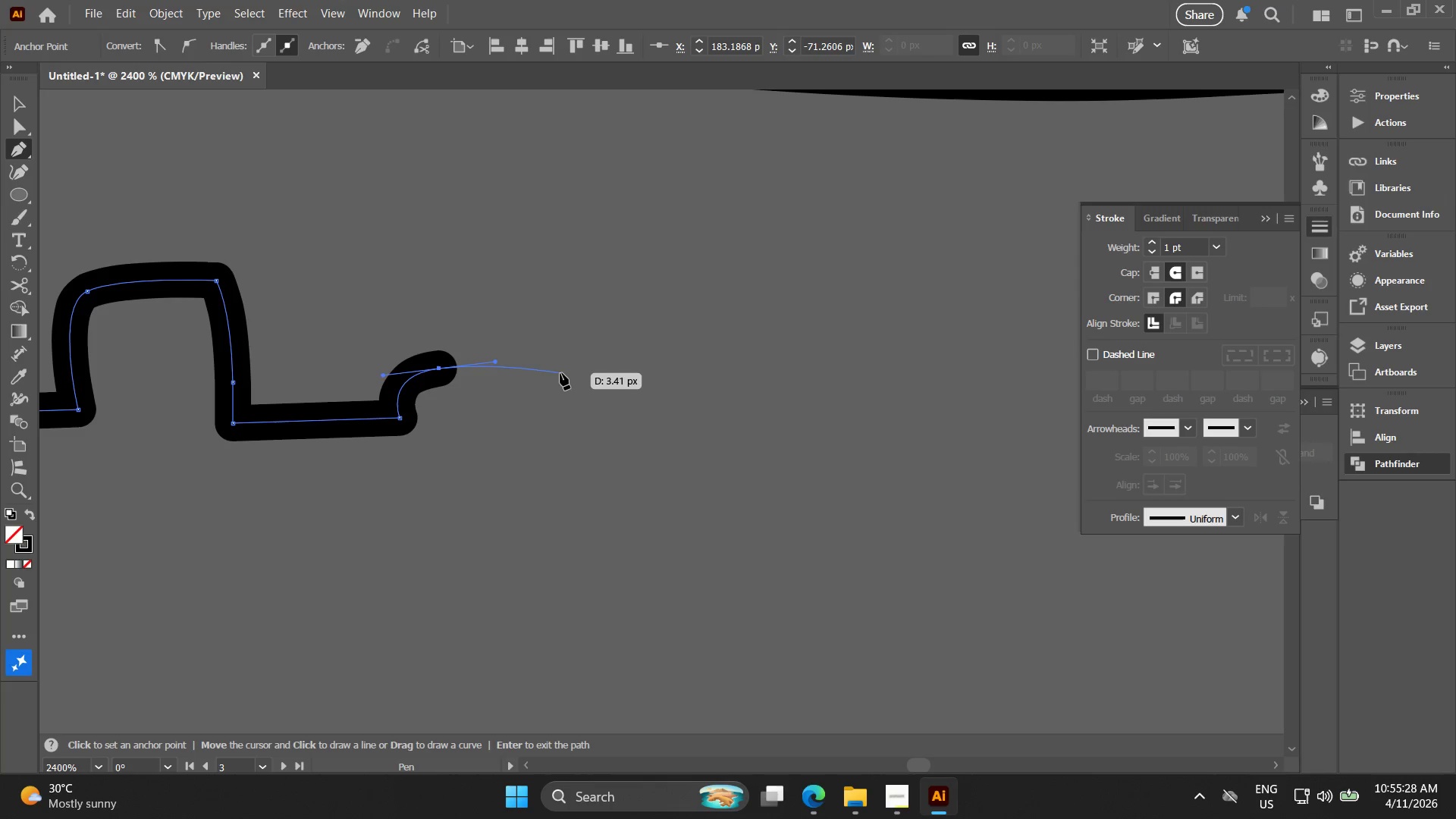 
key(Alt+AltLeft)
 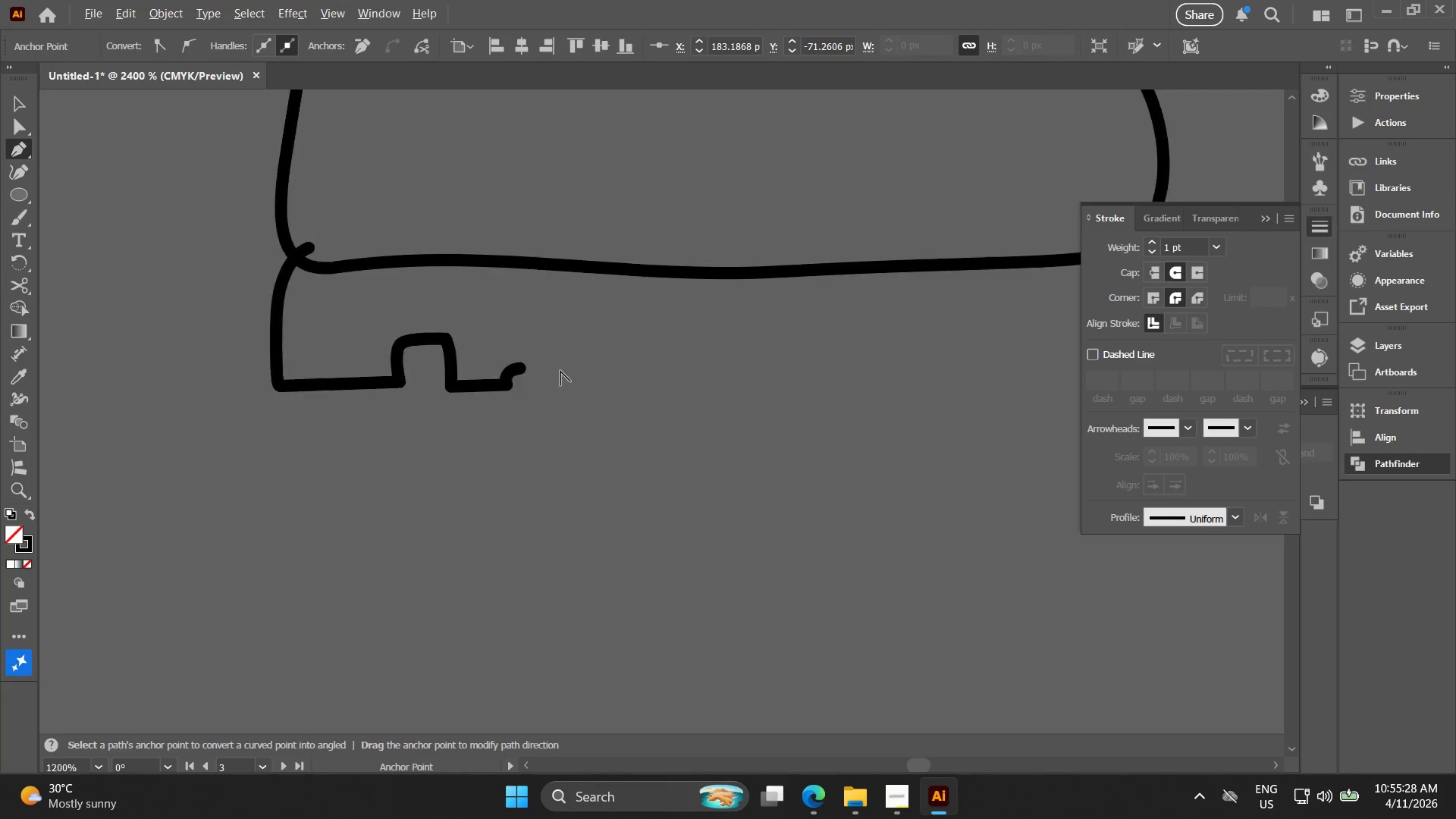 
hold_key(key=Space, duration=0.53)
 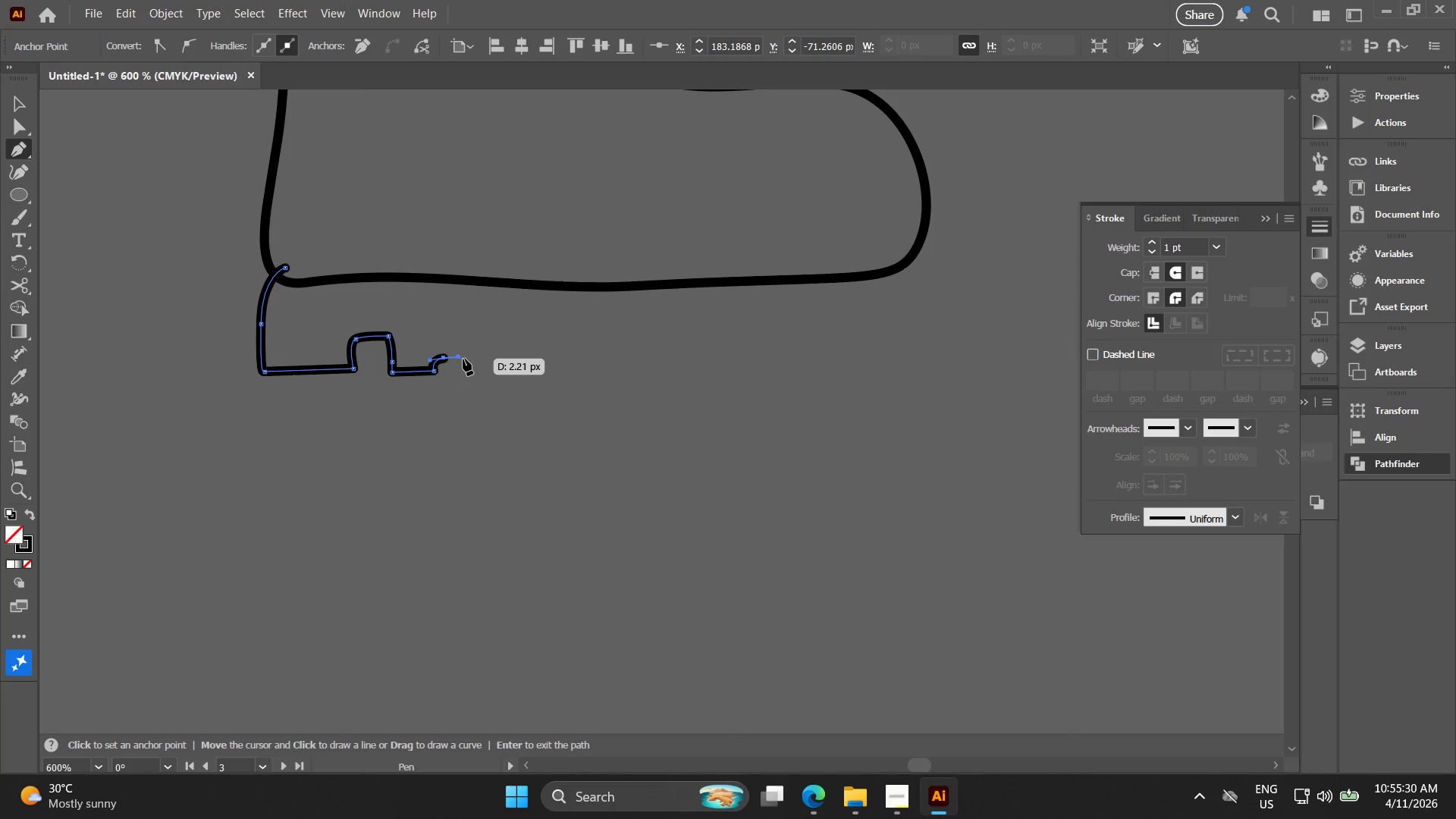 
left_click_drag(start_coordinate=[554, 372], to_coordinate=[466, 362])
 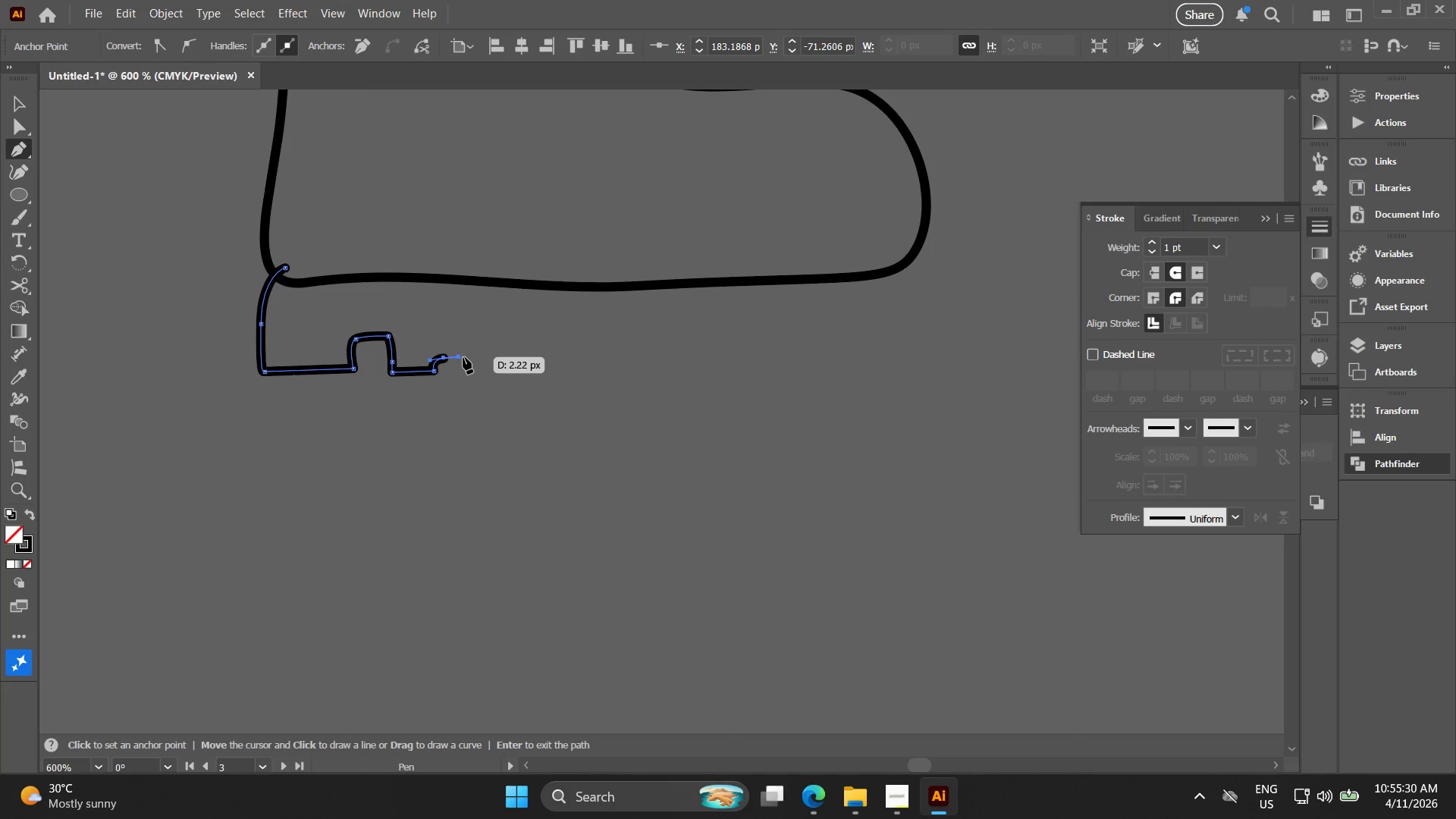 
scroll: coordinate [560, 371], scroll_direction: down, amount: 4.0
 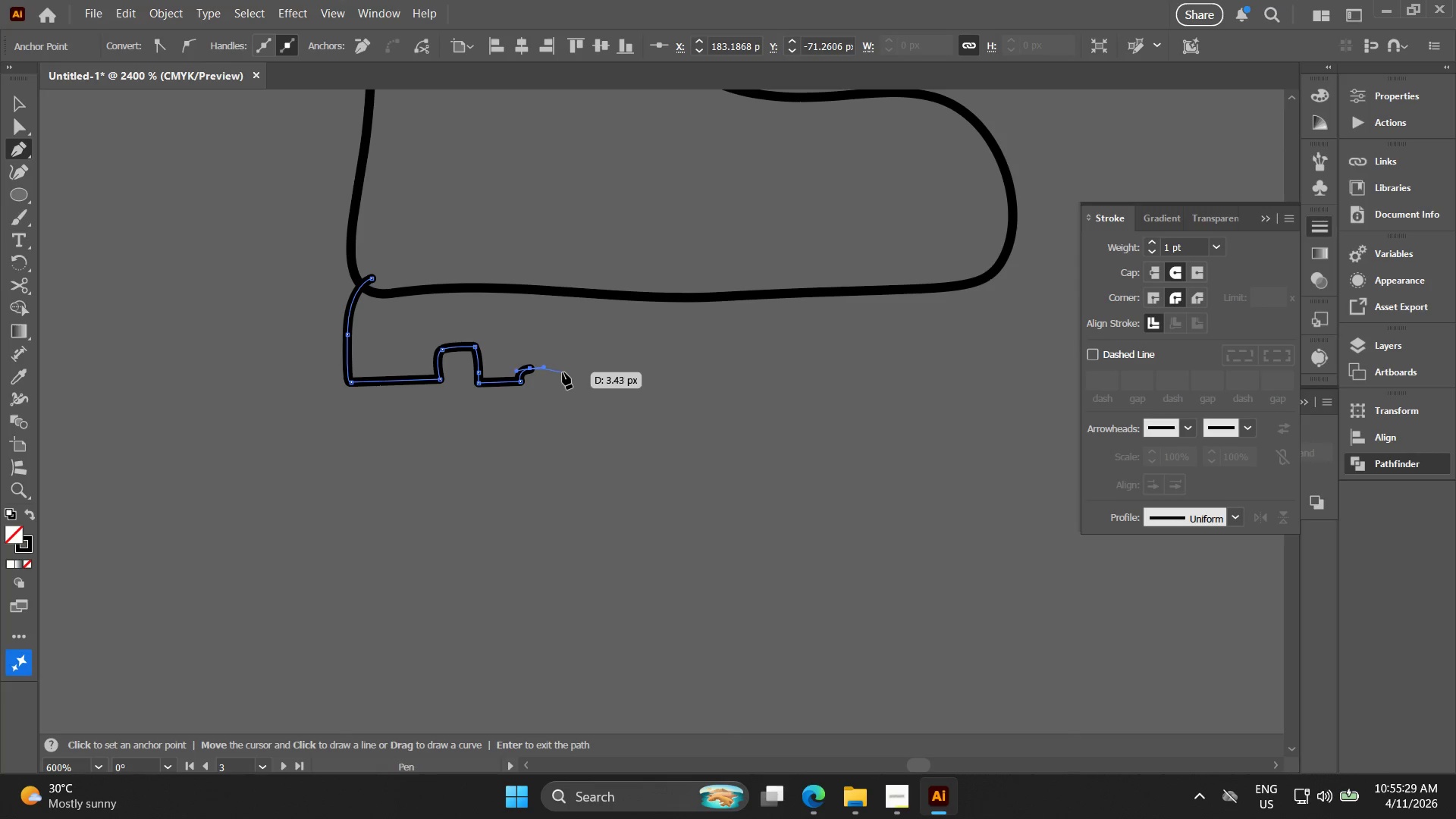 
key(Control+Z)
 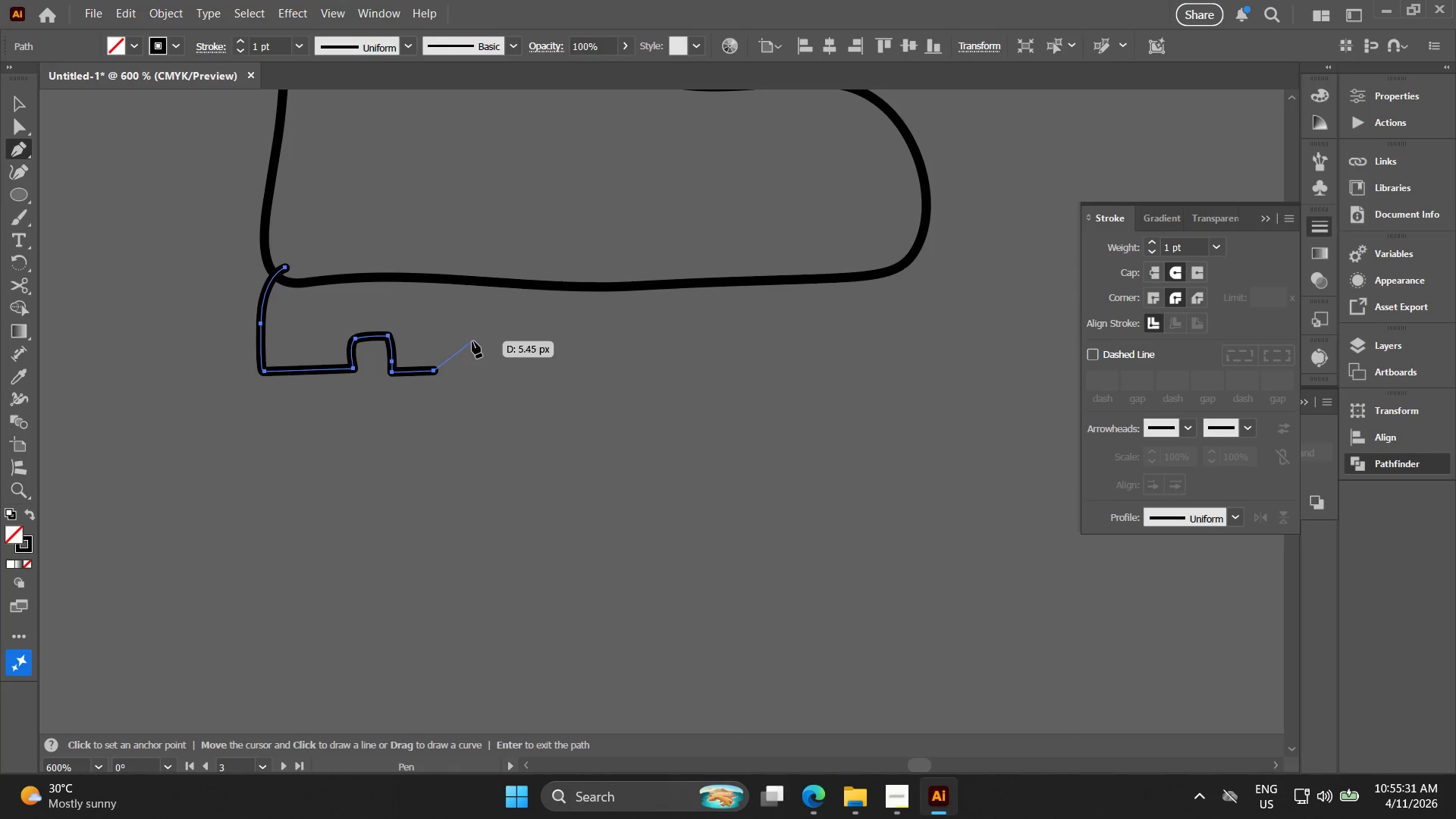 
left_click_drag(start_coordinate=[476, 340], to_coordinate=[527, 342])
 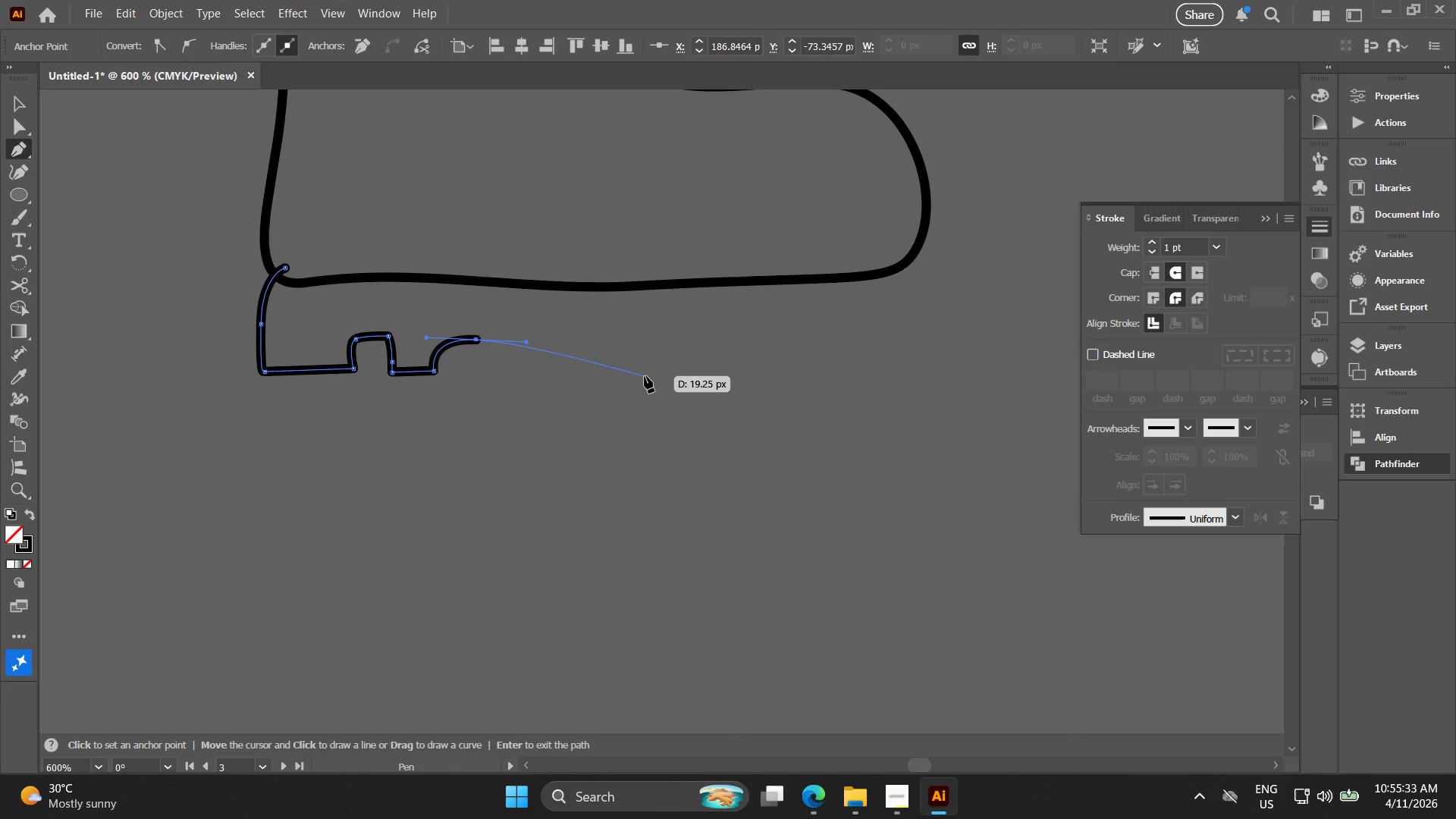 
left_click_drag(start_coordinate=[659, 374], to_coordinate=[684, 369])
 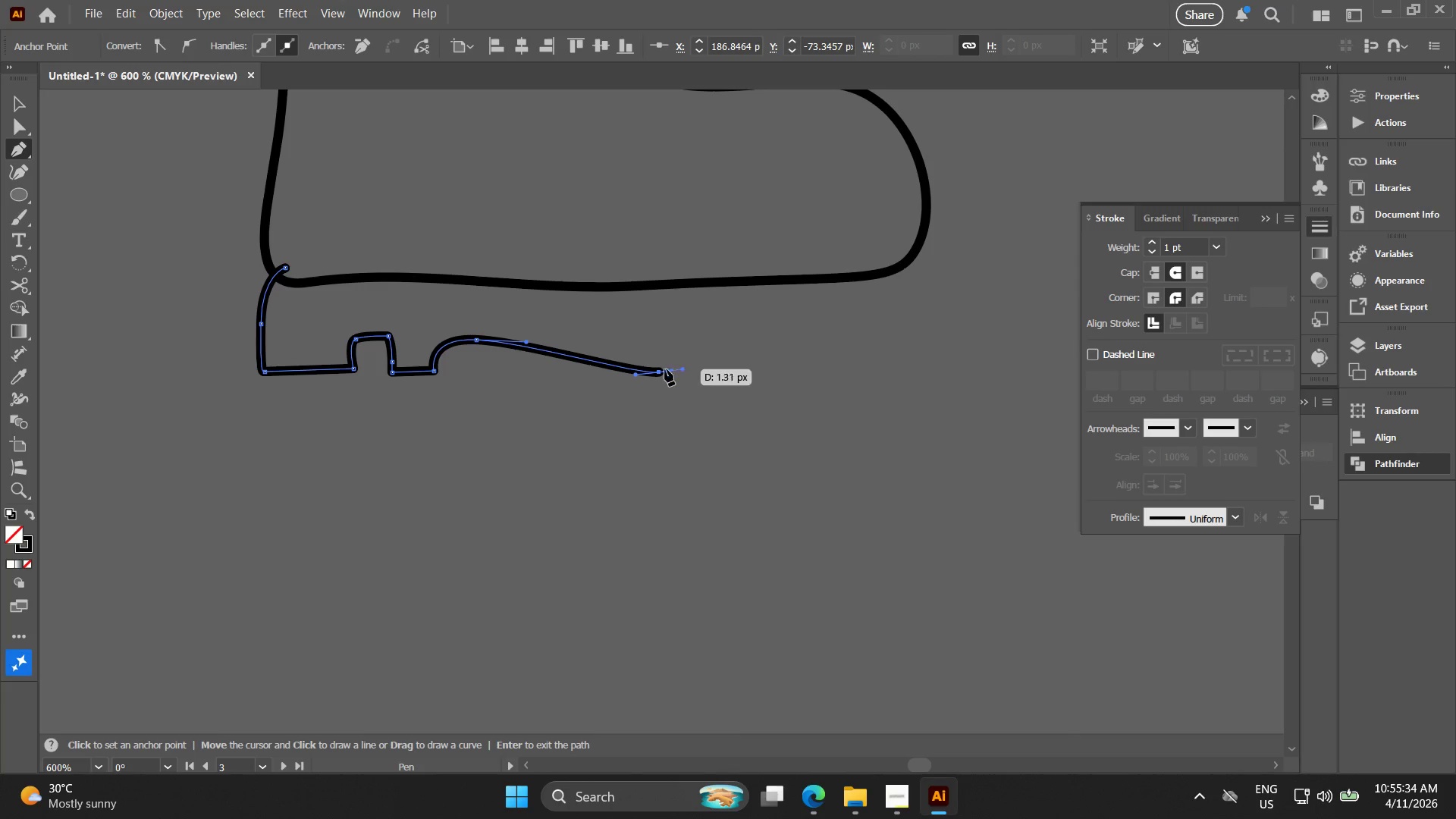 
key(Control+Z)
 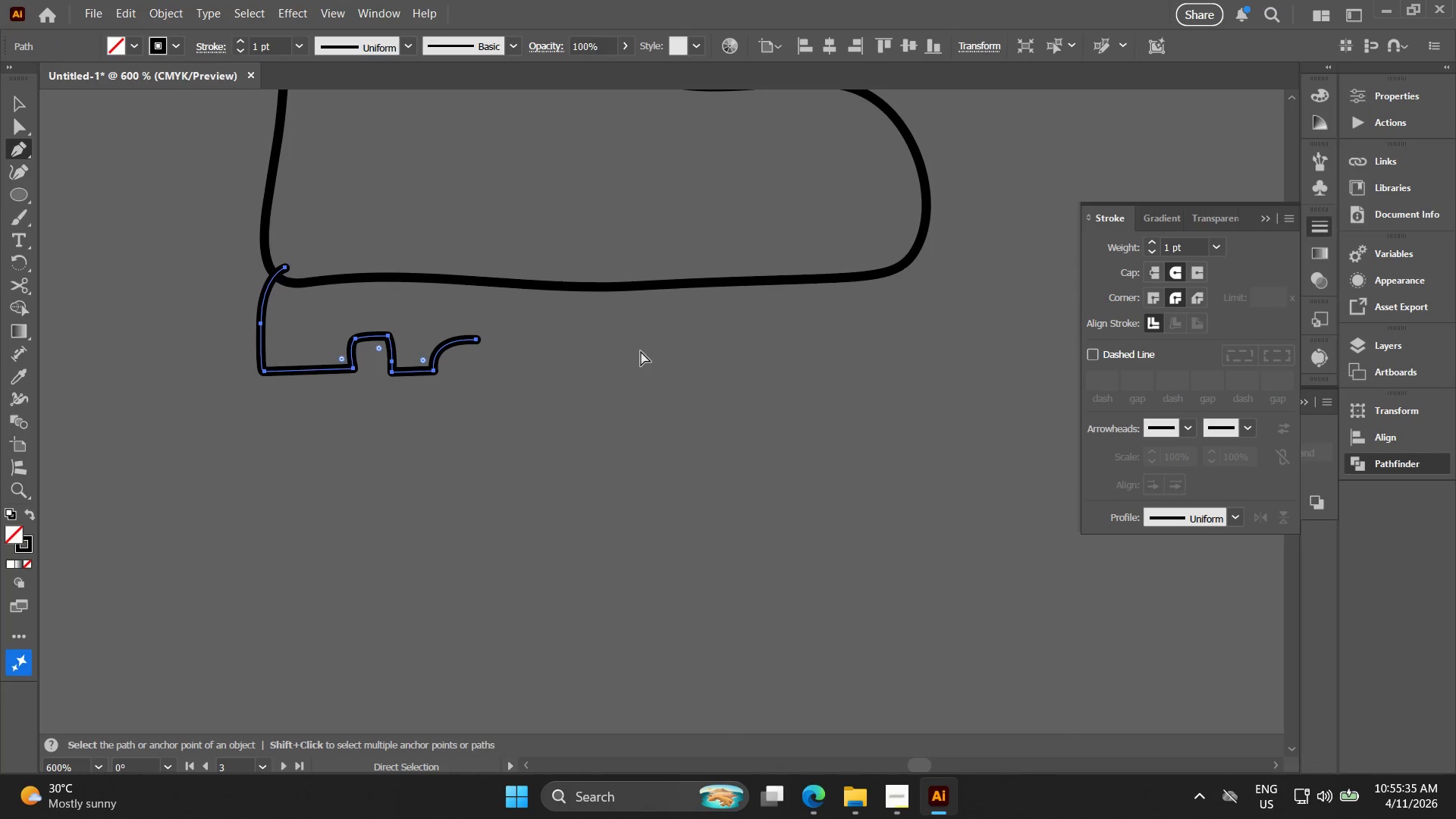 
key(Control+Z)
 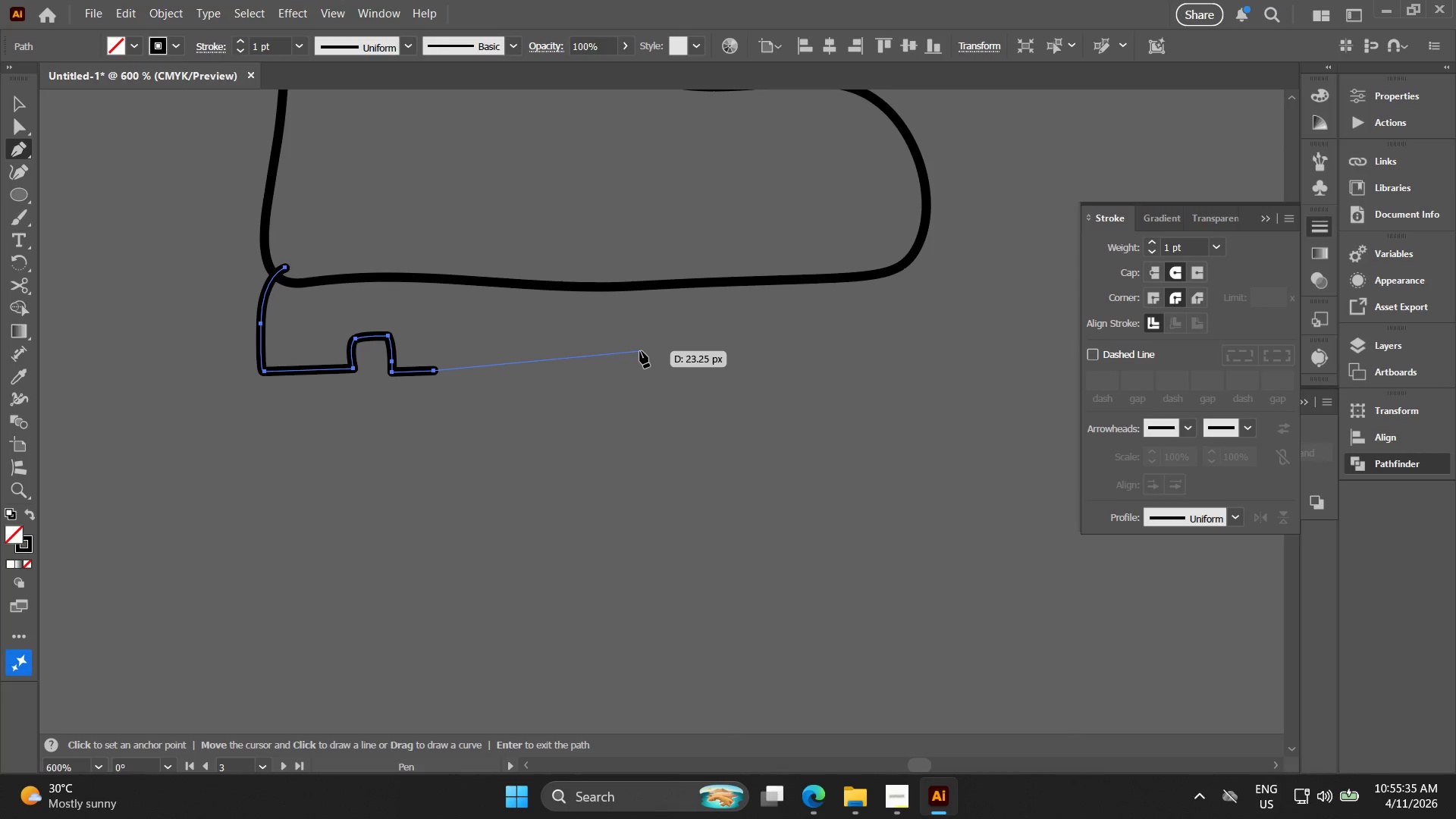 
left_click_drag(start_coordinate=[648, 350], to_coordinate=[707, 344])
 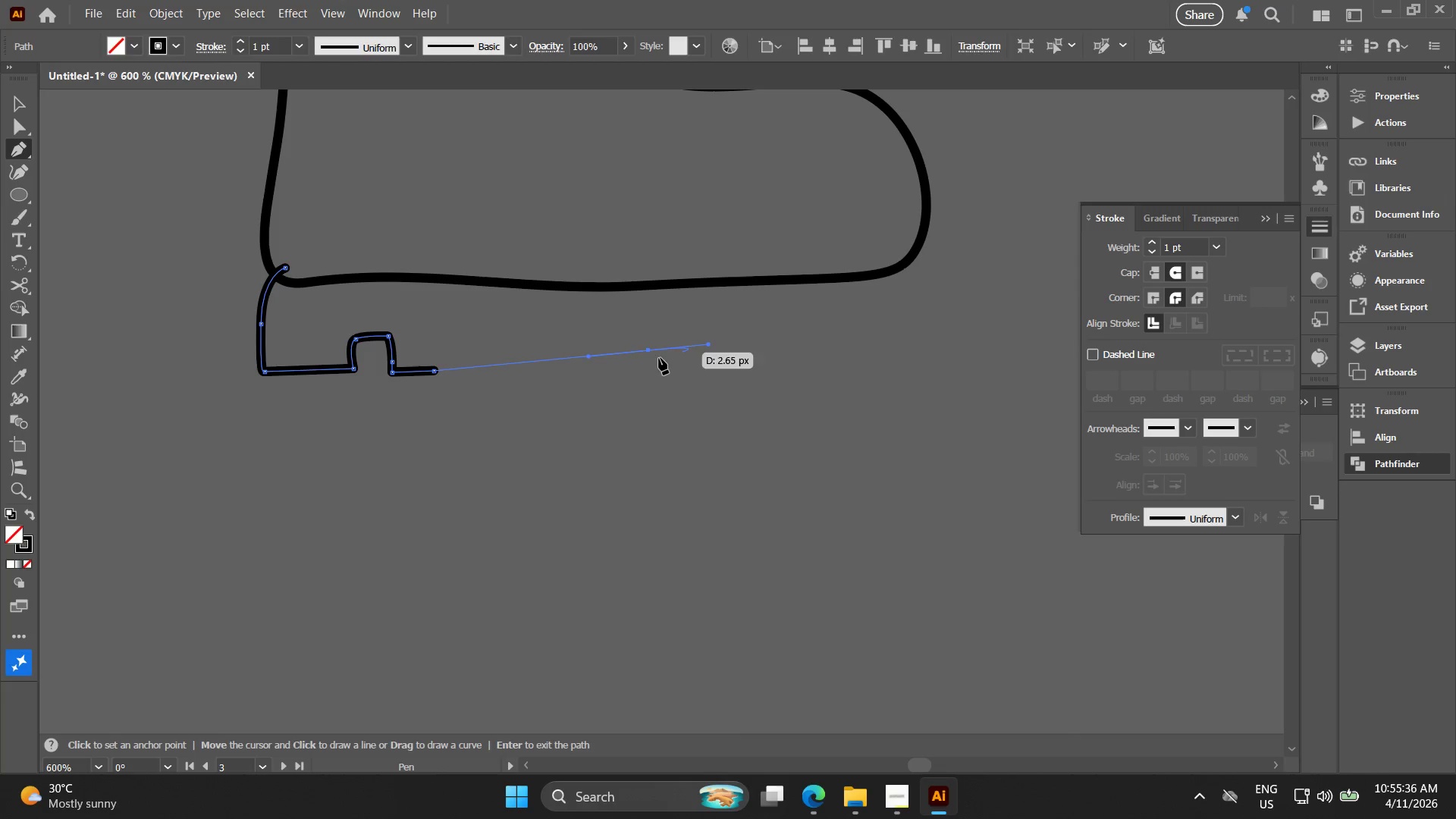 
key(Control+ControlLeft)
 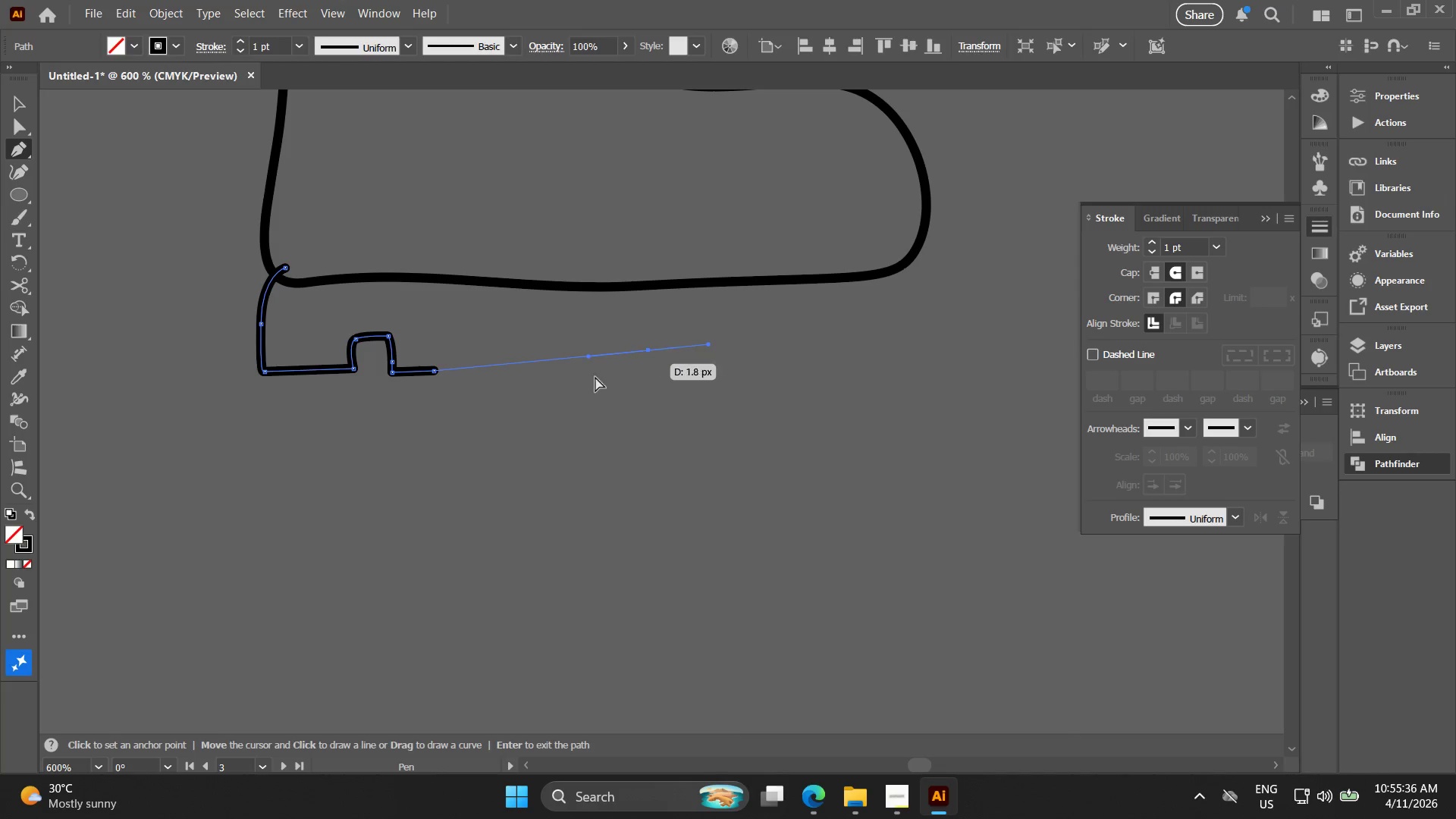 
key(Control+Z)
 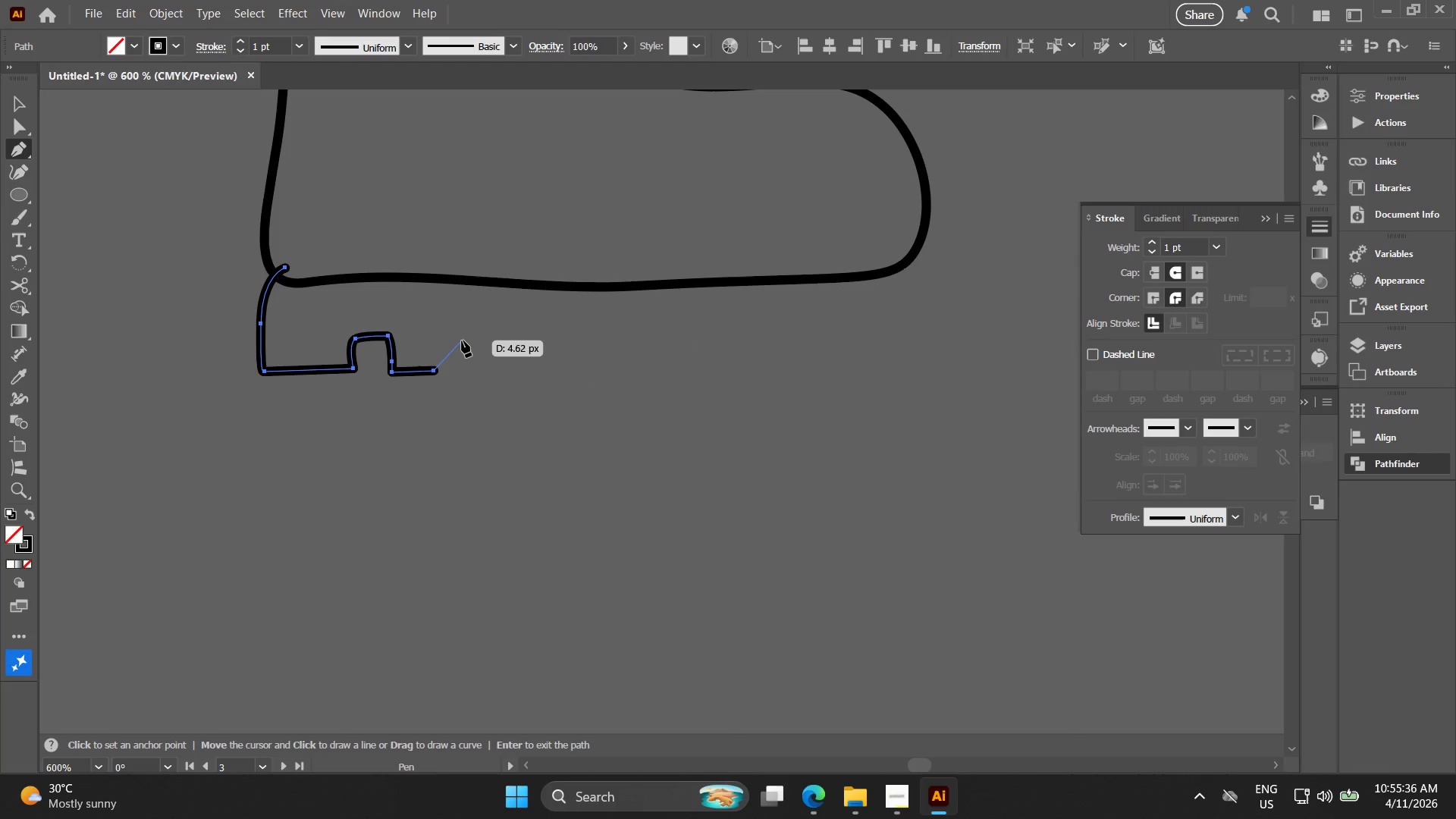 
hold_key(key=ControlLeft, duration=0.75)
 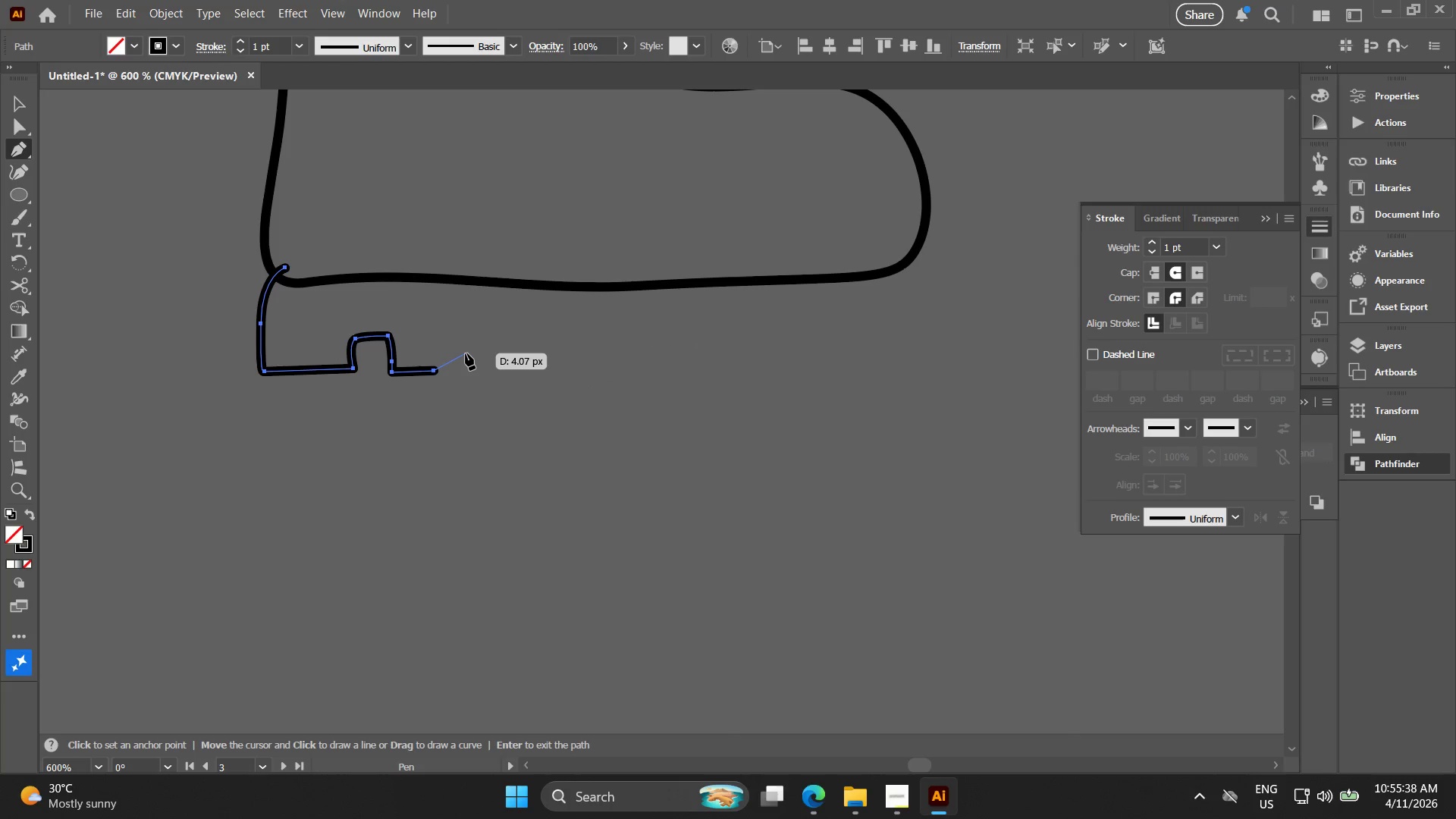 
key(Control+Z)
 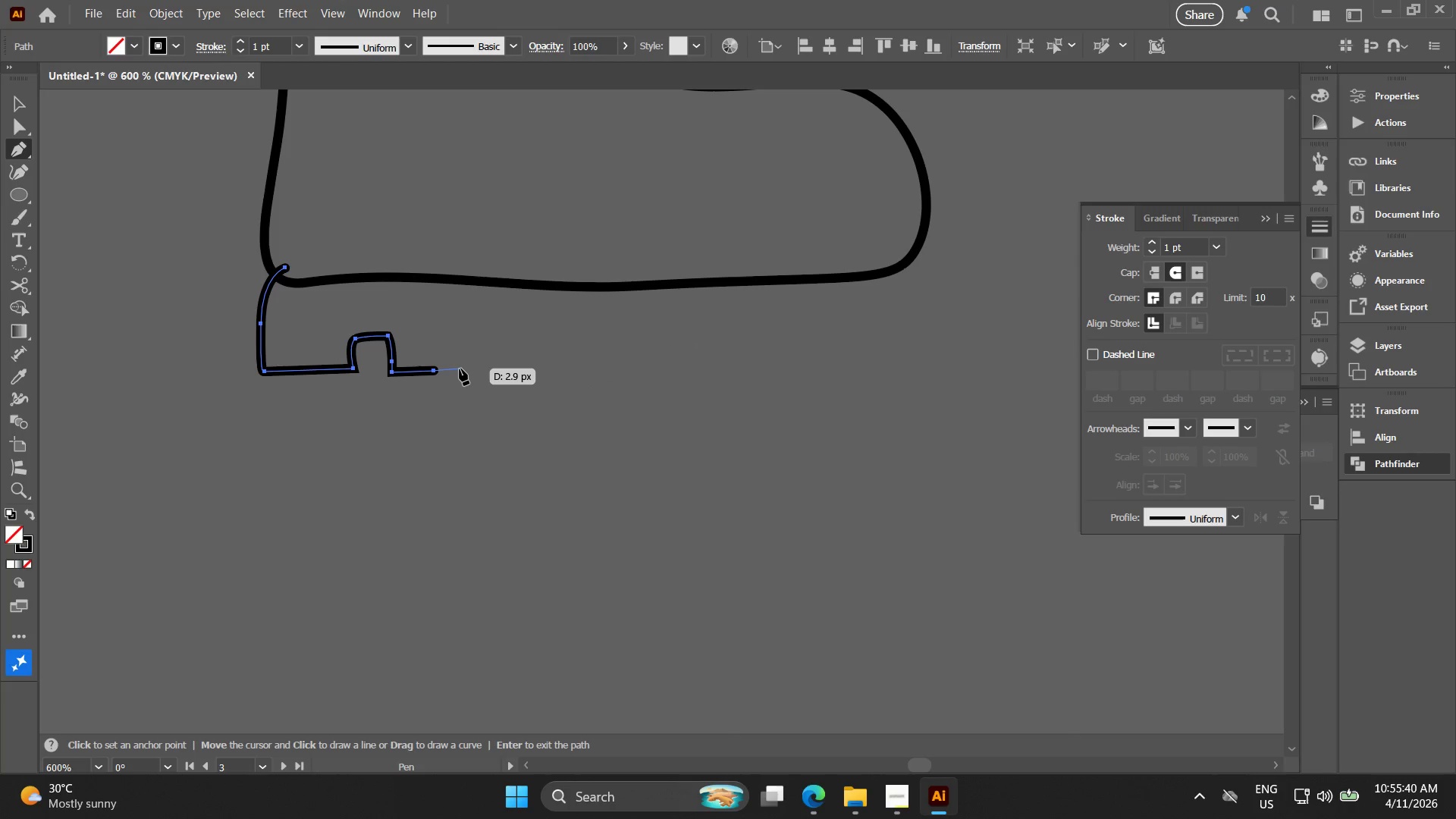 
hold_key(key=ShiftLeft, duration=0.61)
 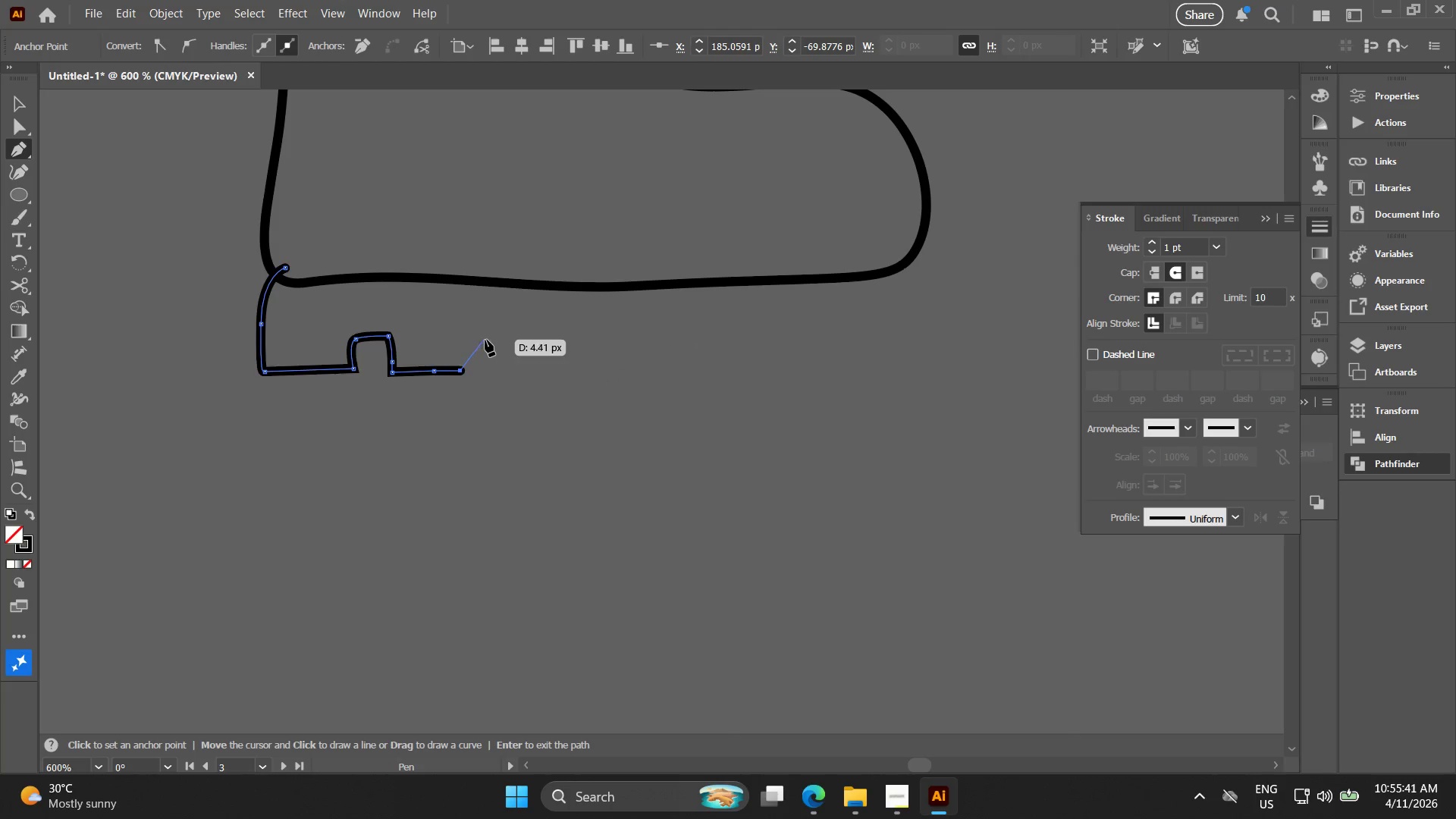 
left_click_drag(start_coordinate=[488, 340], to_coordinate=[526, 334])
 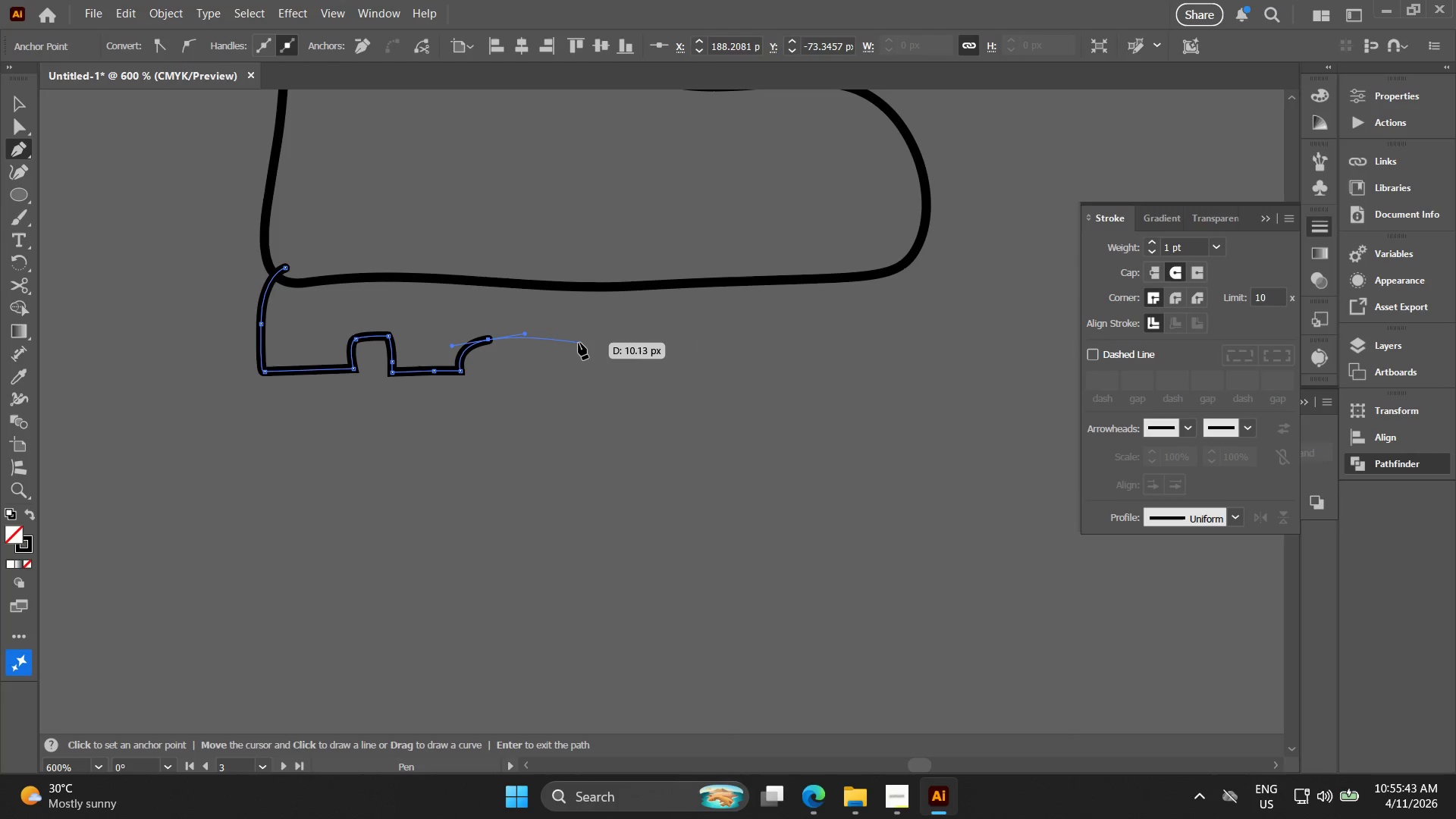 
left_click_drag(start_coordinate=[589, 340], to_coordinate=[651, 358])
 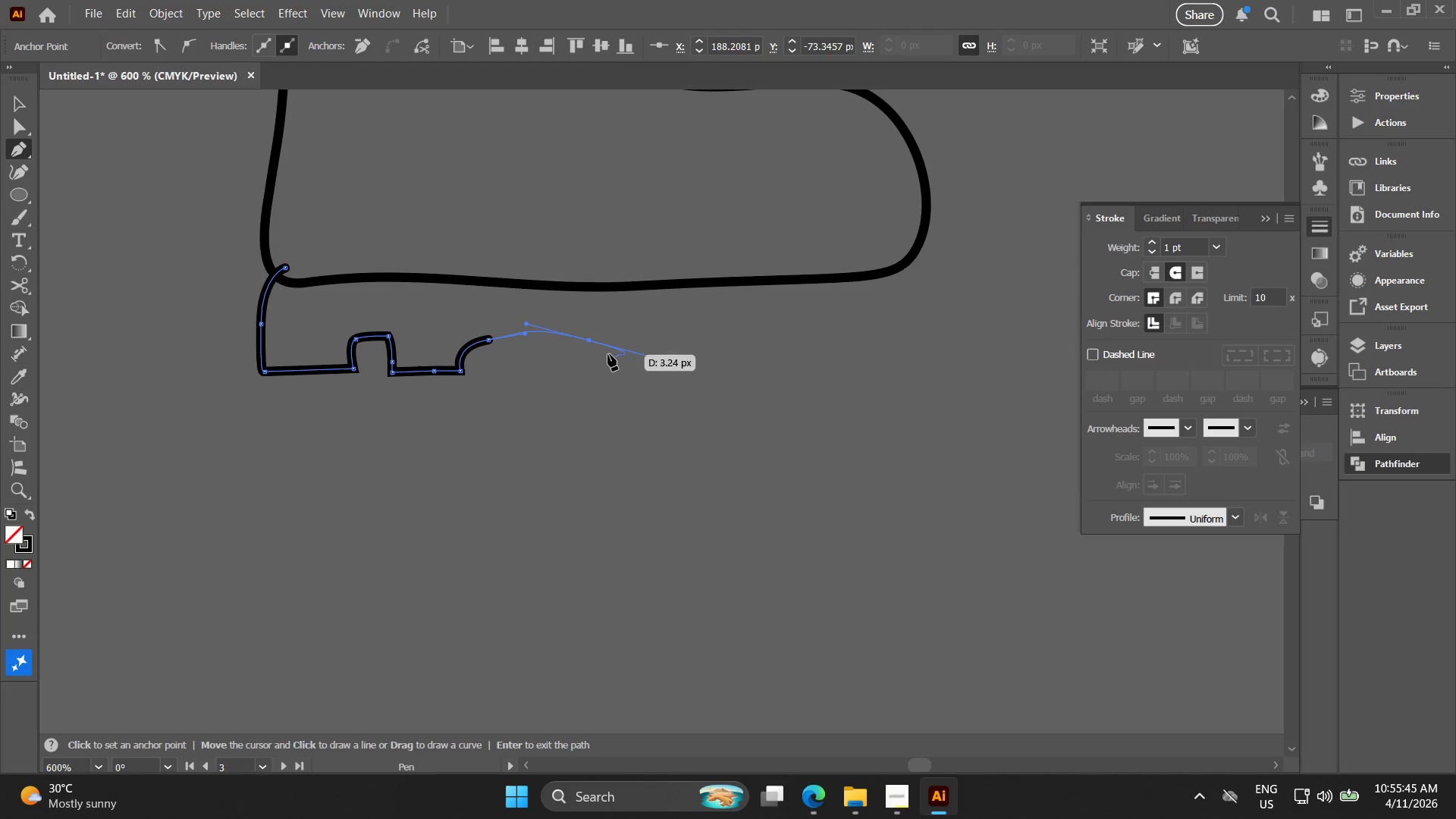 
key(Control+Z)
 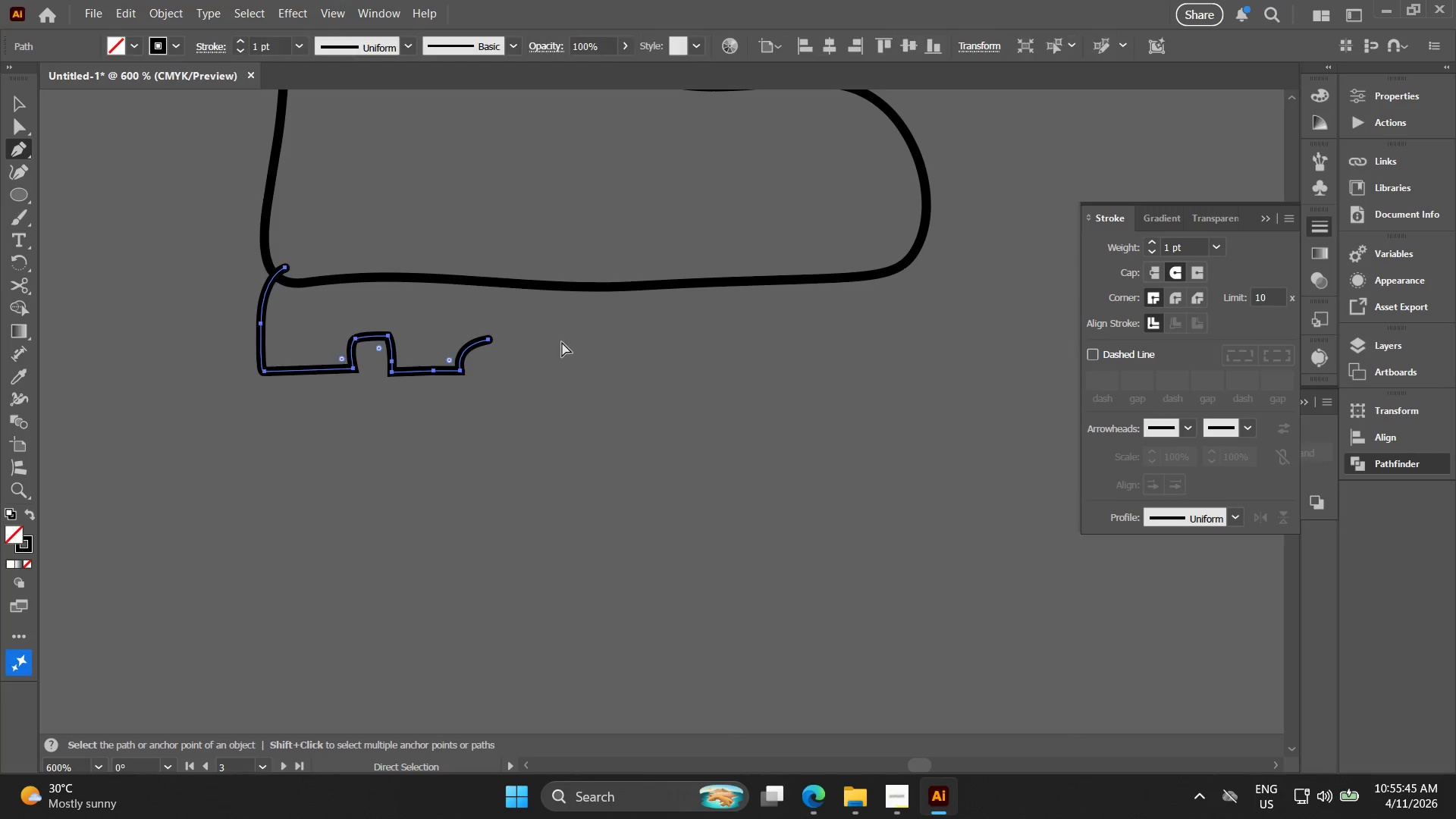 
key(Control+Z)
 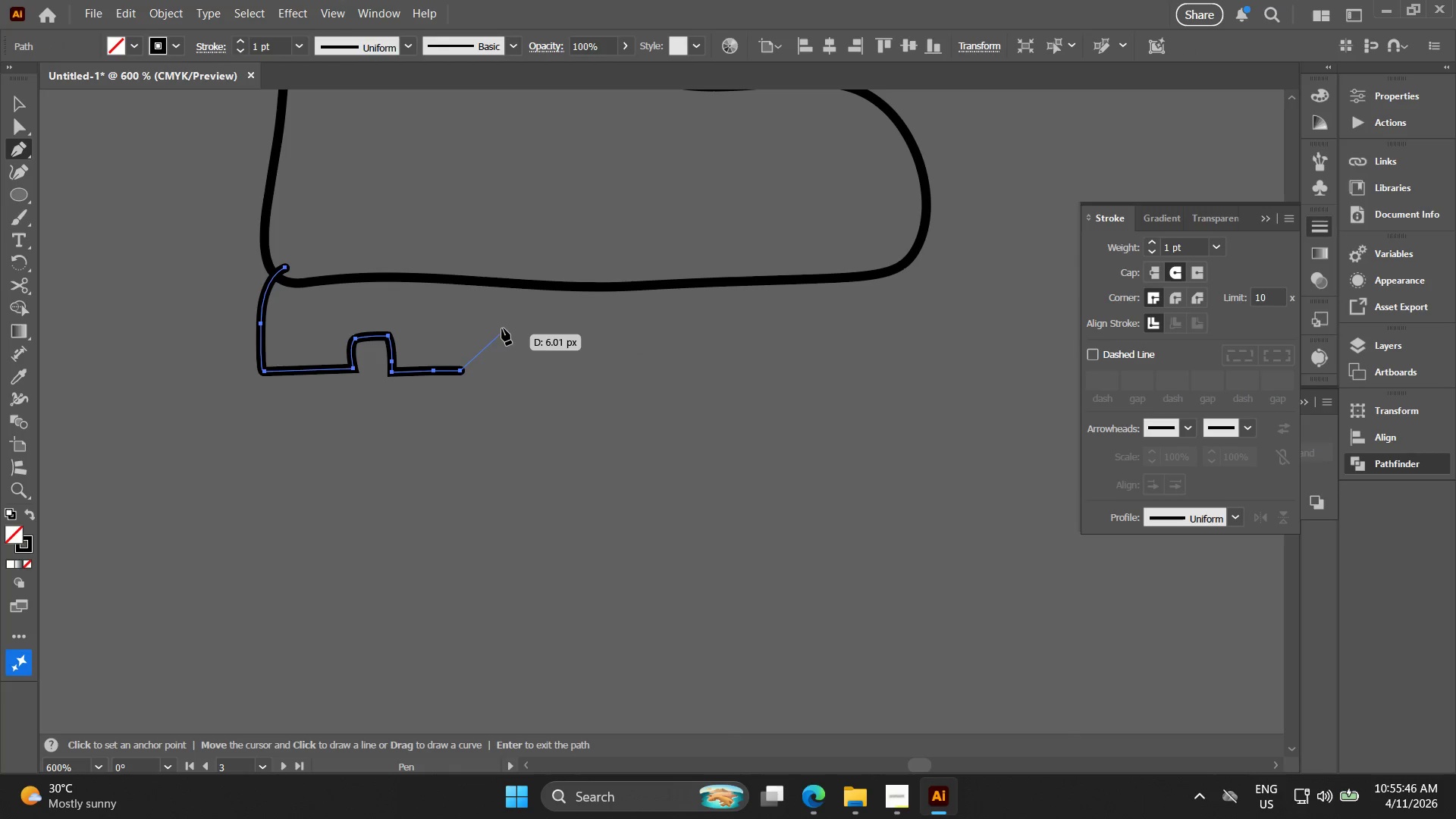 
left_click_drag(start_coordinate=[507, 320], to_coordinate=[570, 344])
 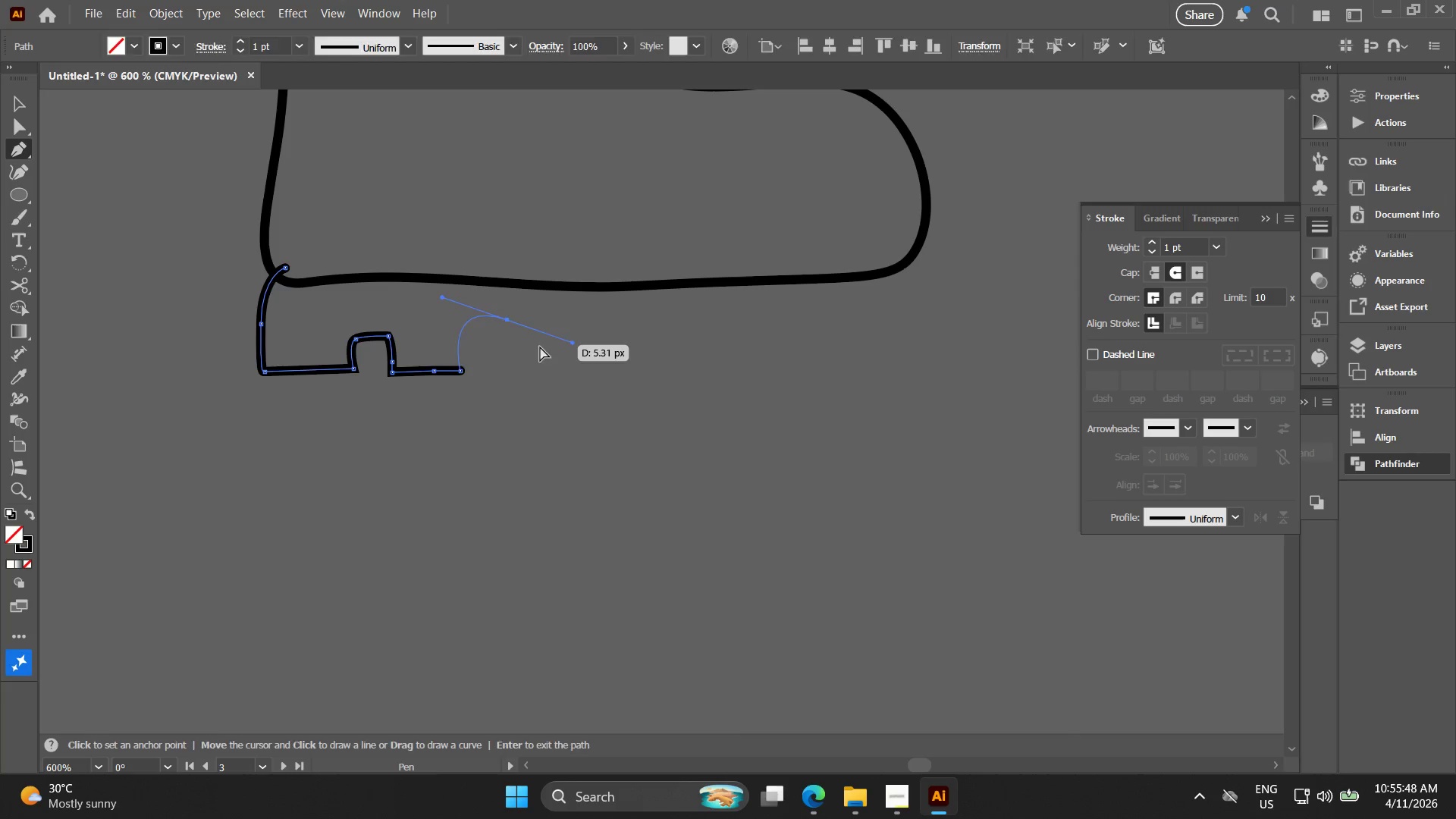 
key(Control+ControlLeft)
 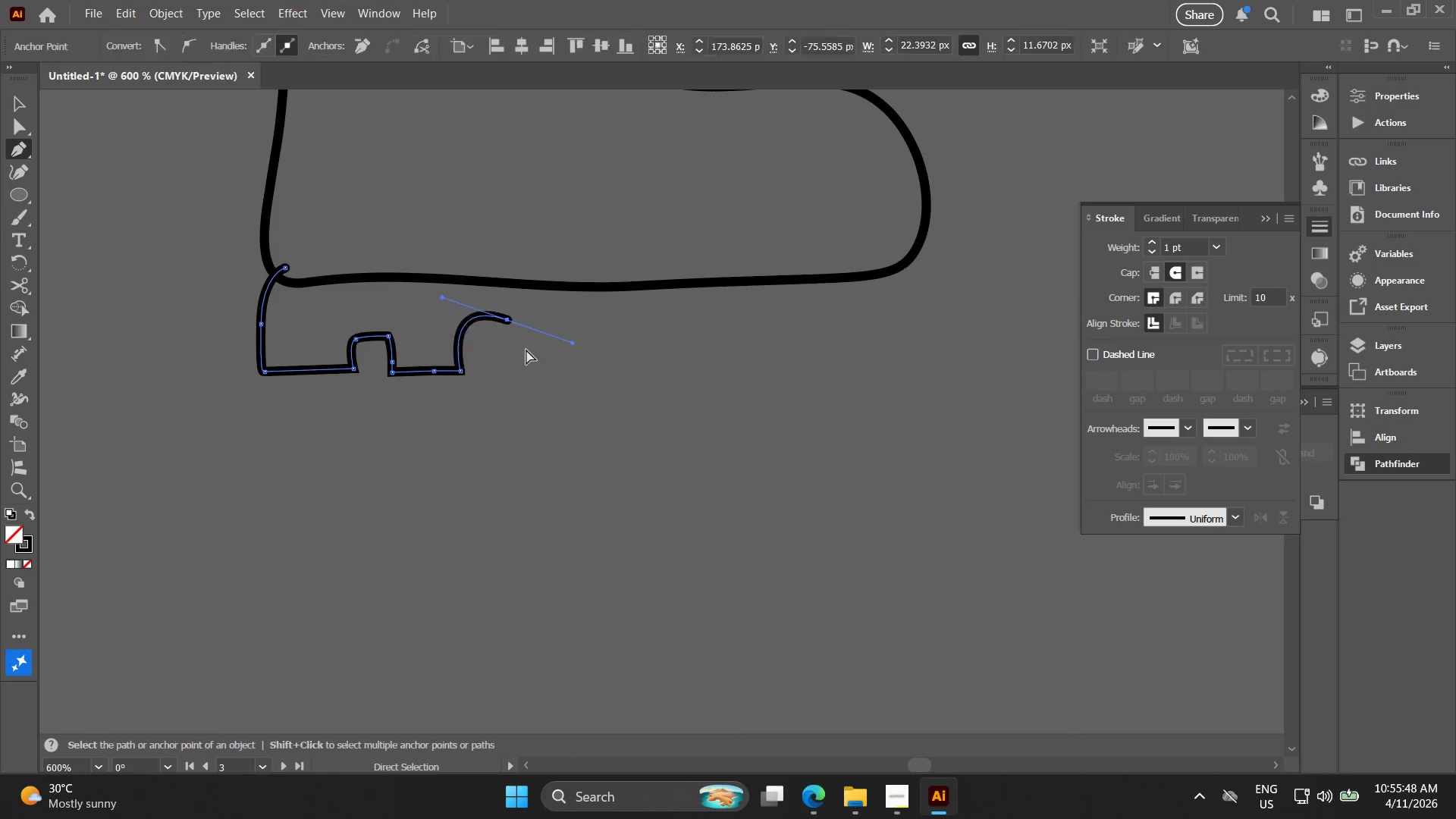 
key(Control+Z)
 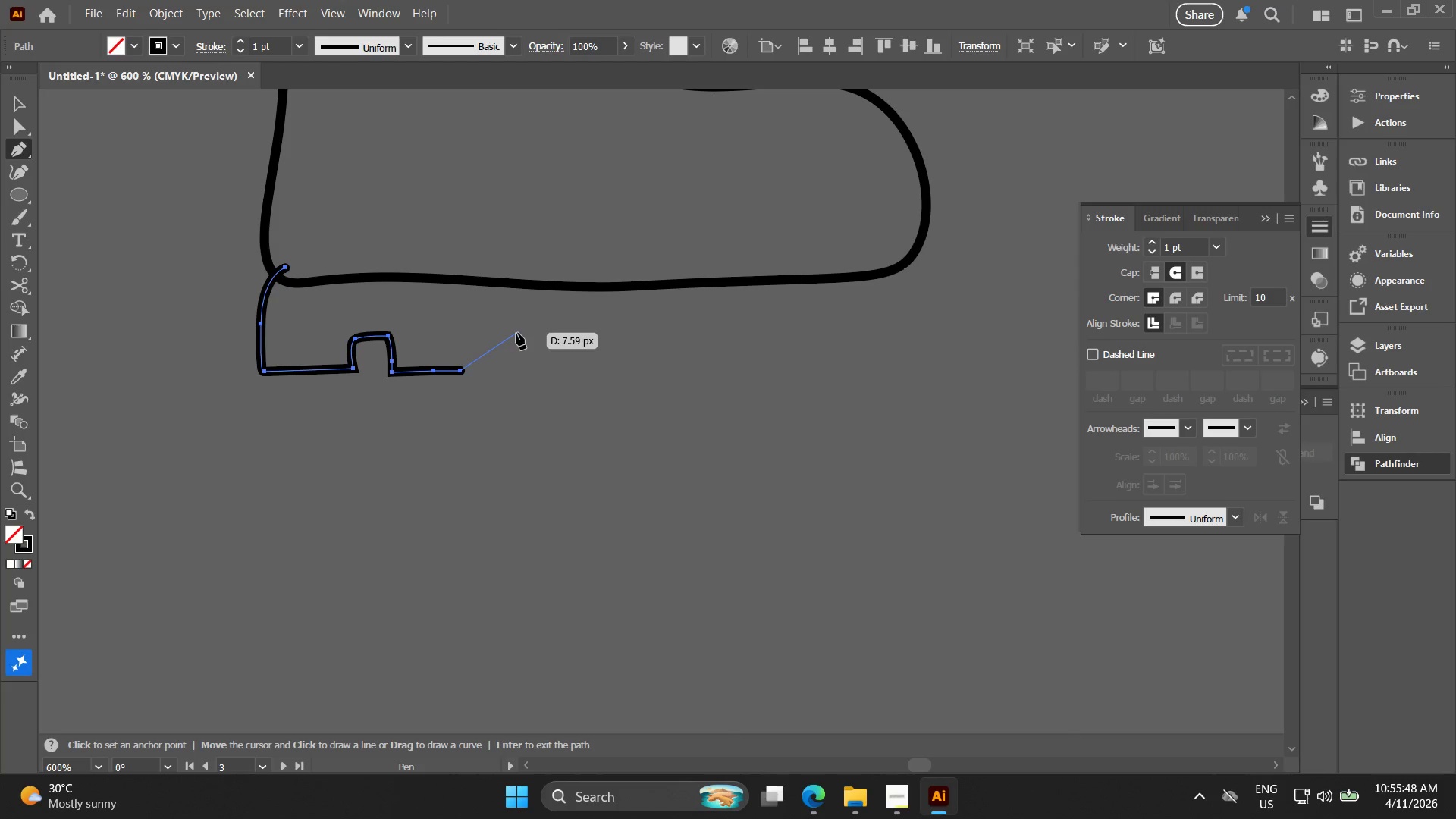 
left_click_drag(start_coordinate=[522, 331], to_coordinate=[587, 349])
 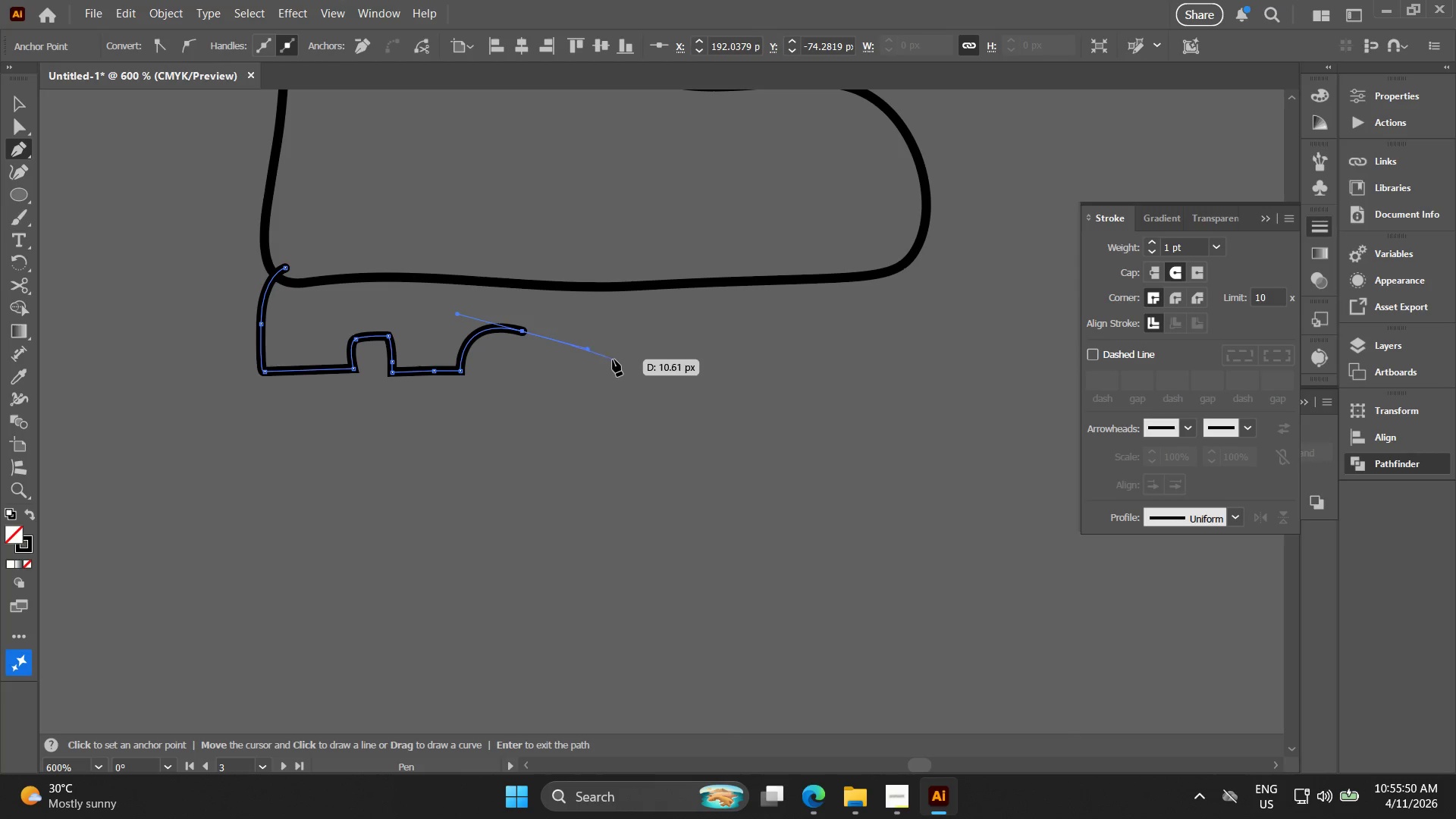 
left_click_drag(start_coordinate=[625, 359], to_coordinate=[664, 354])
 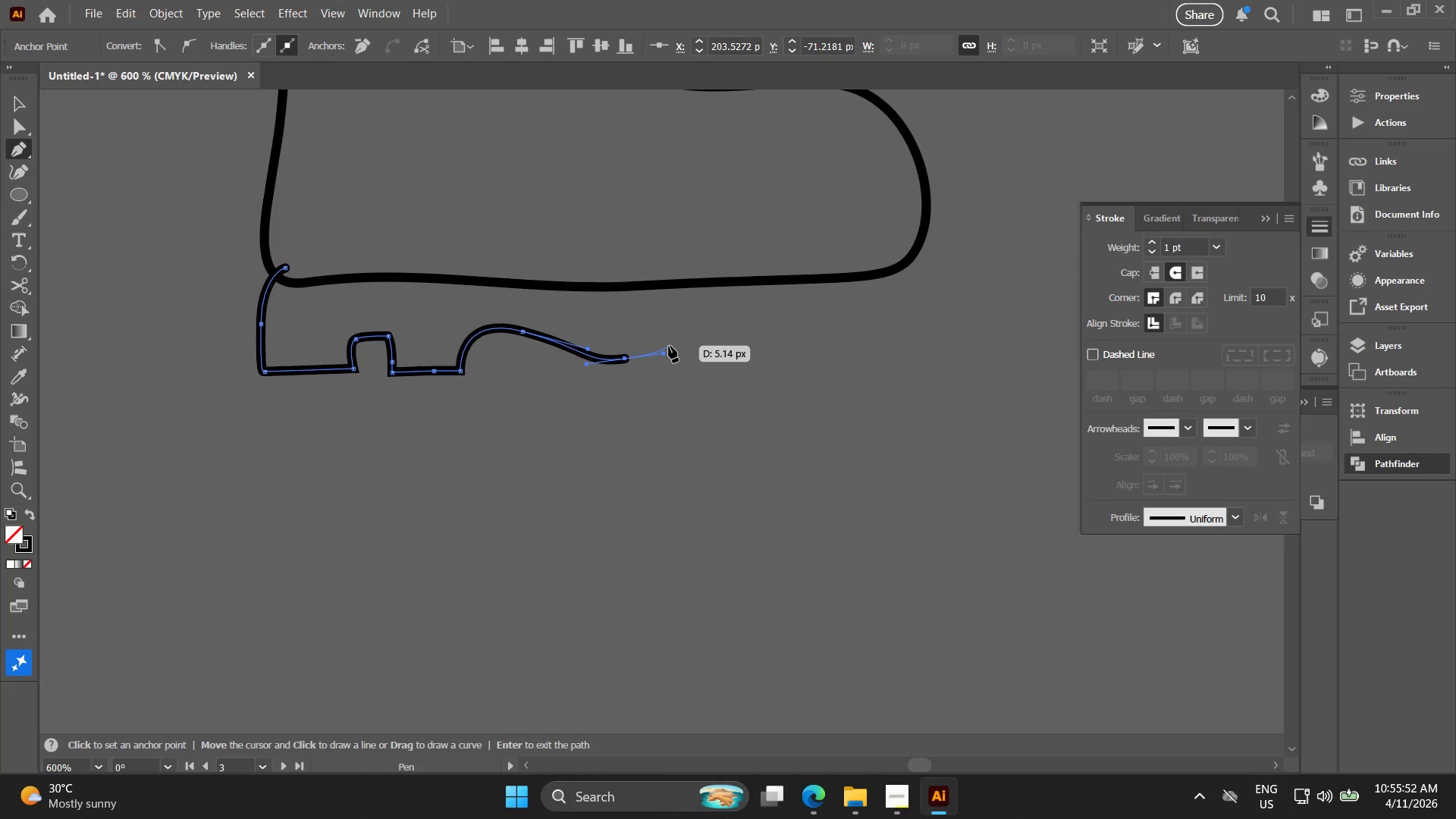 
left_click_drag(start_coordinate=[669, 344], to_coordinate=[686, 342])
 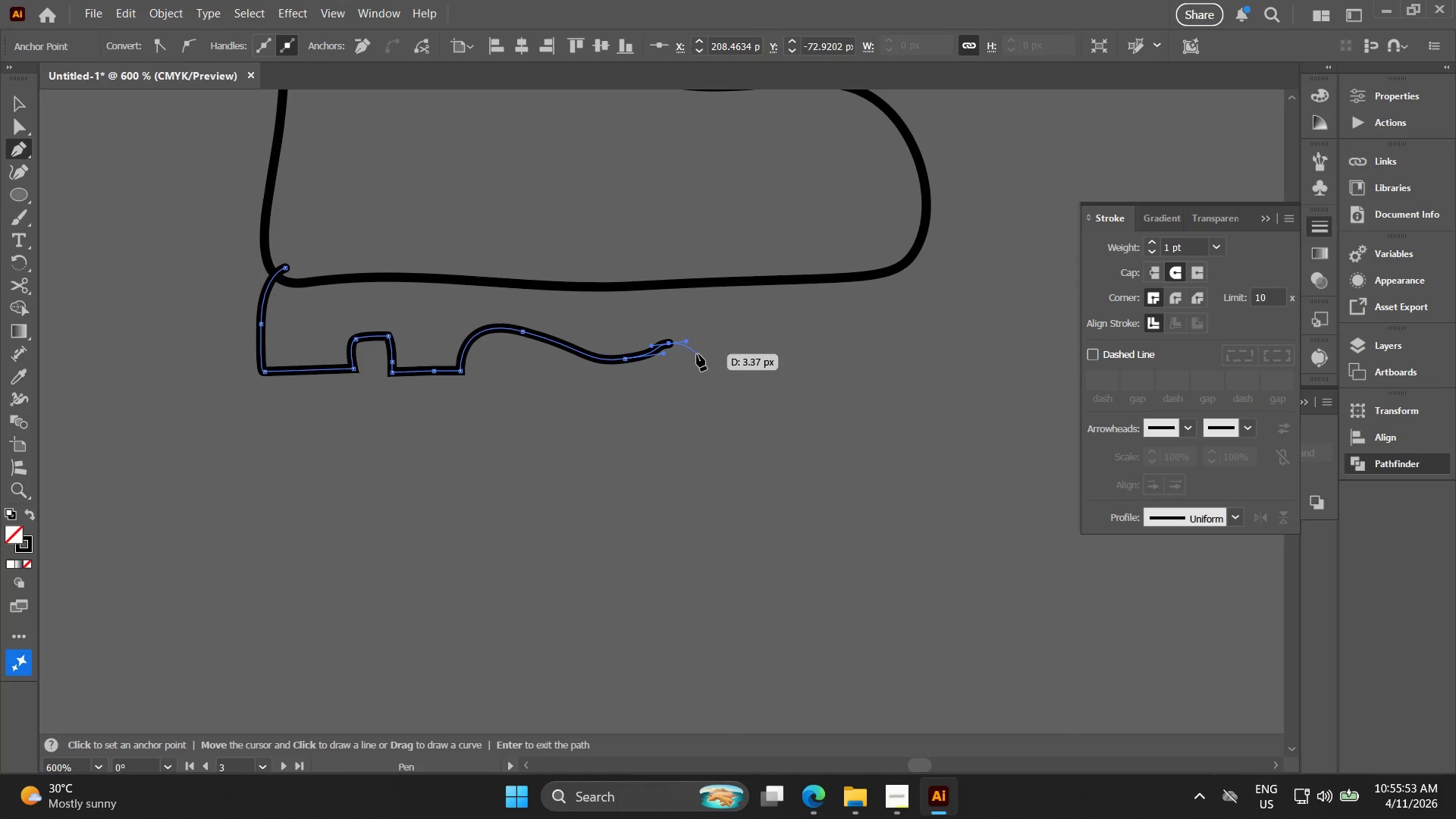 
left_click_drag(start_coordinate=[711, 352], to_coordinate=[733, 344])
 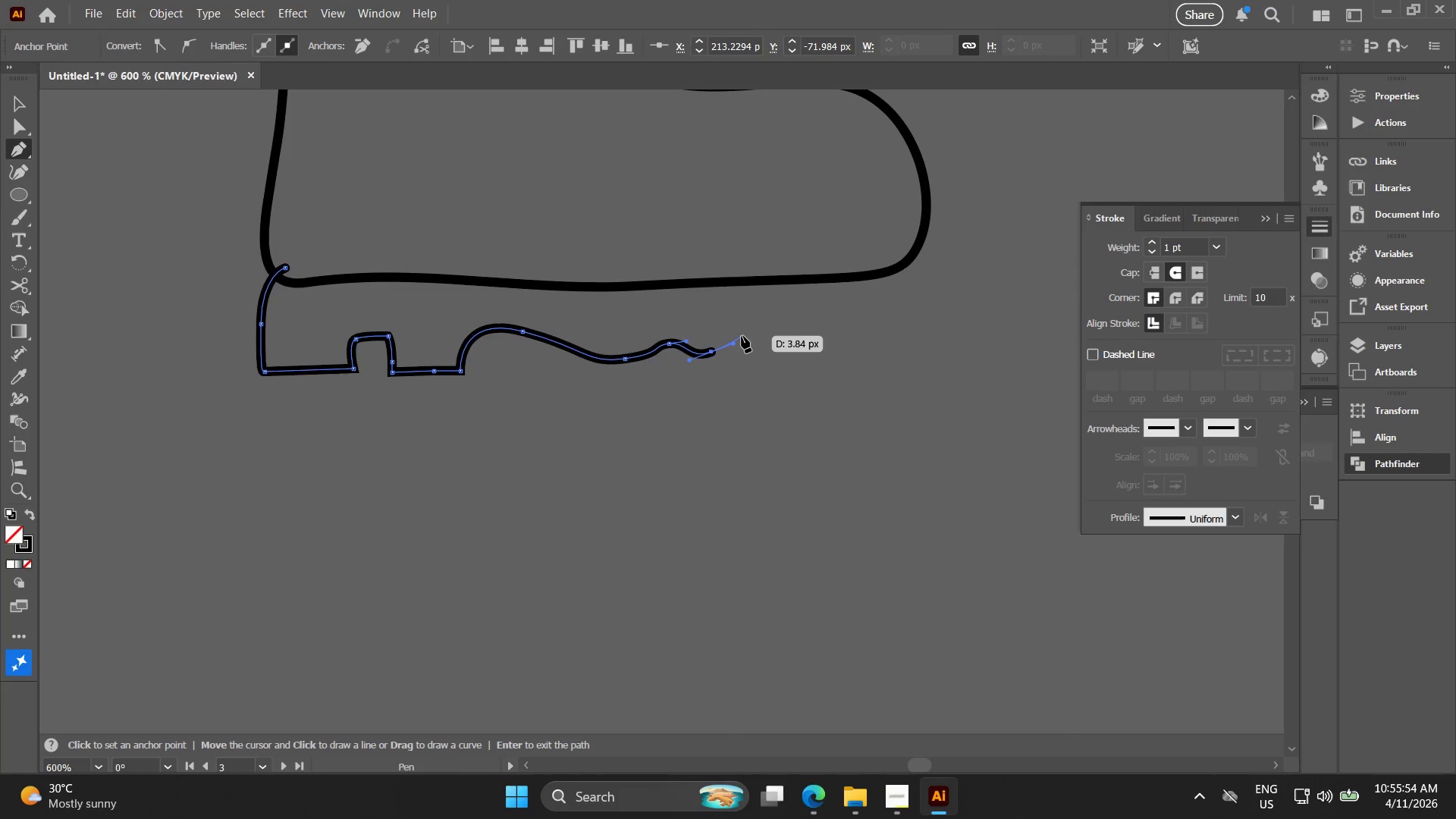 
left_click_drag(start_coordinate=[743, 334], to_coordinate=[761, 342])
 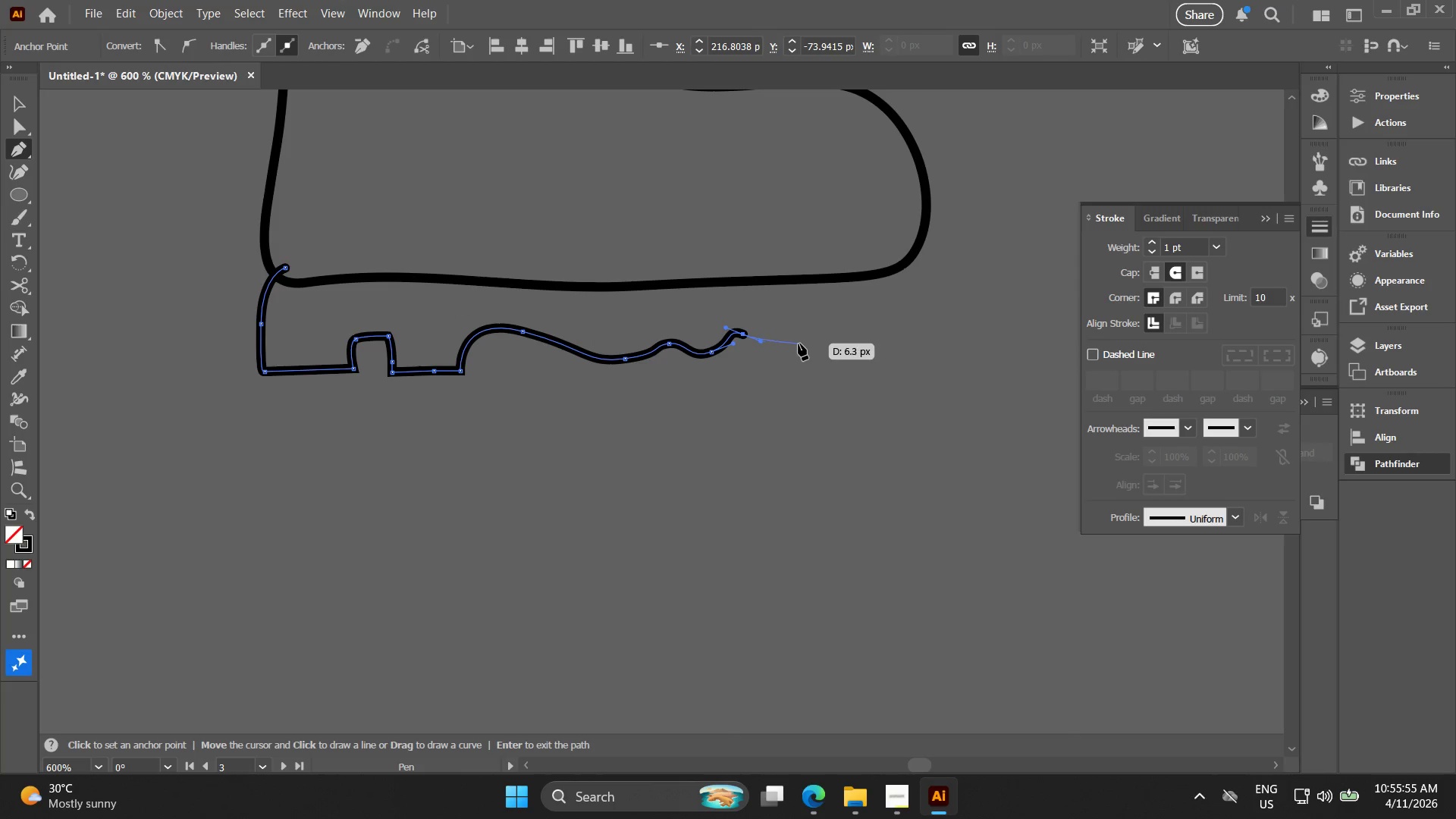 
left_click_drag(start_coordinate=[807, 346], to_coordinate=[826, 342])
 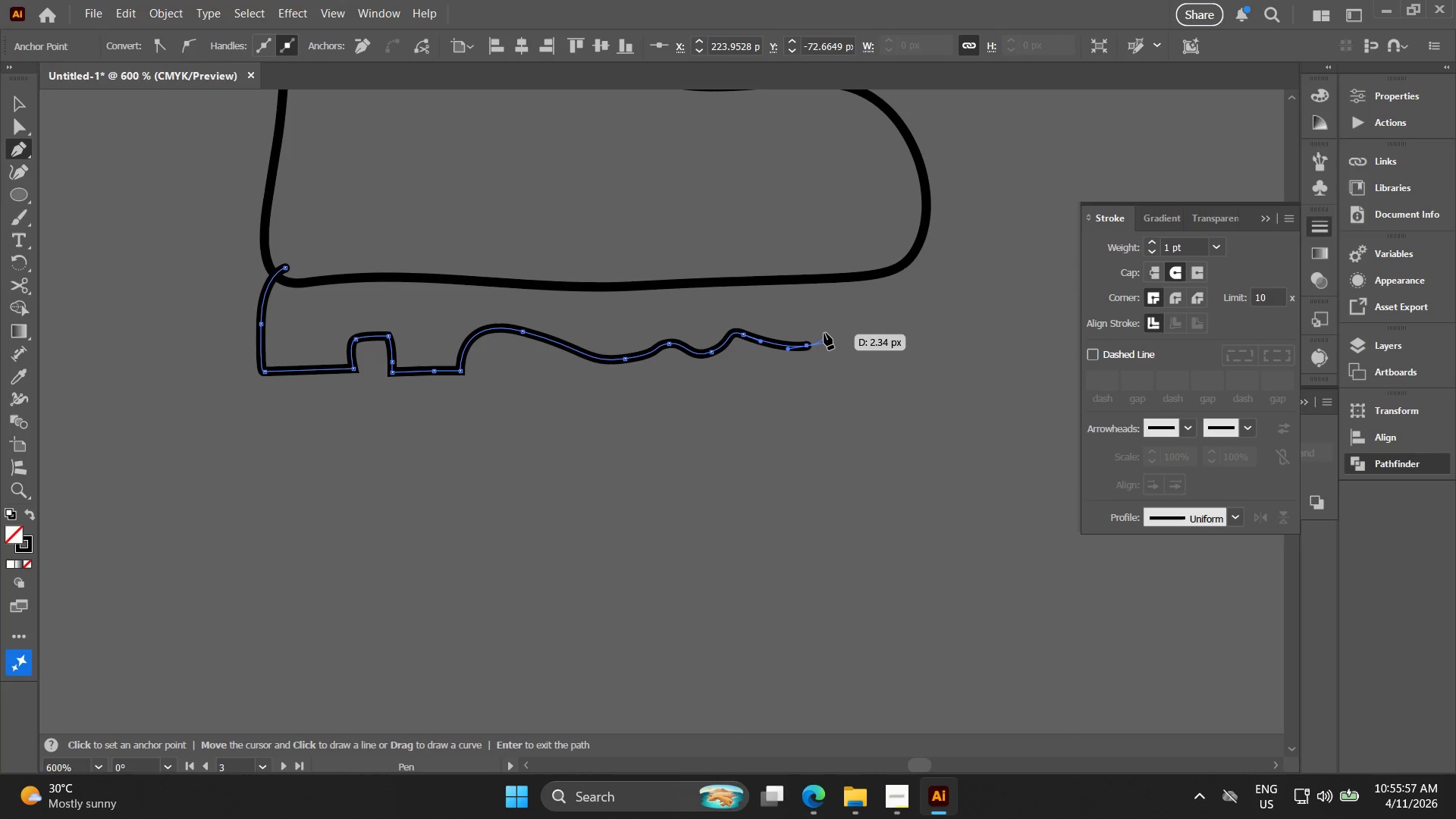 
left_click_drag(start_coordinate=[829, 331], to_coordinate=[841, 319])
 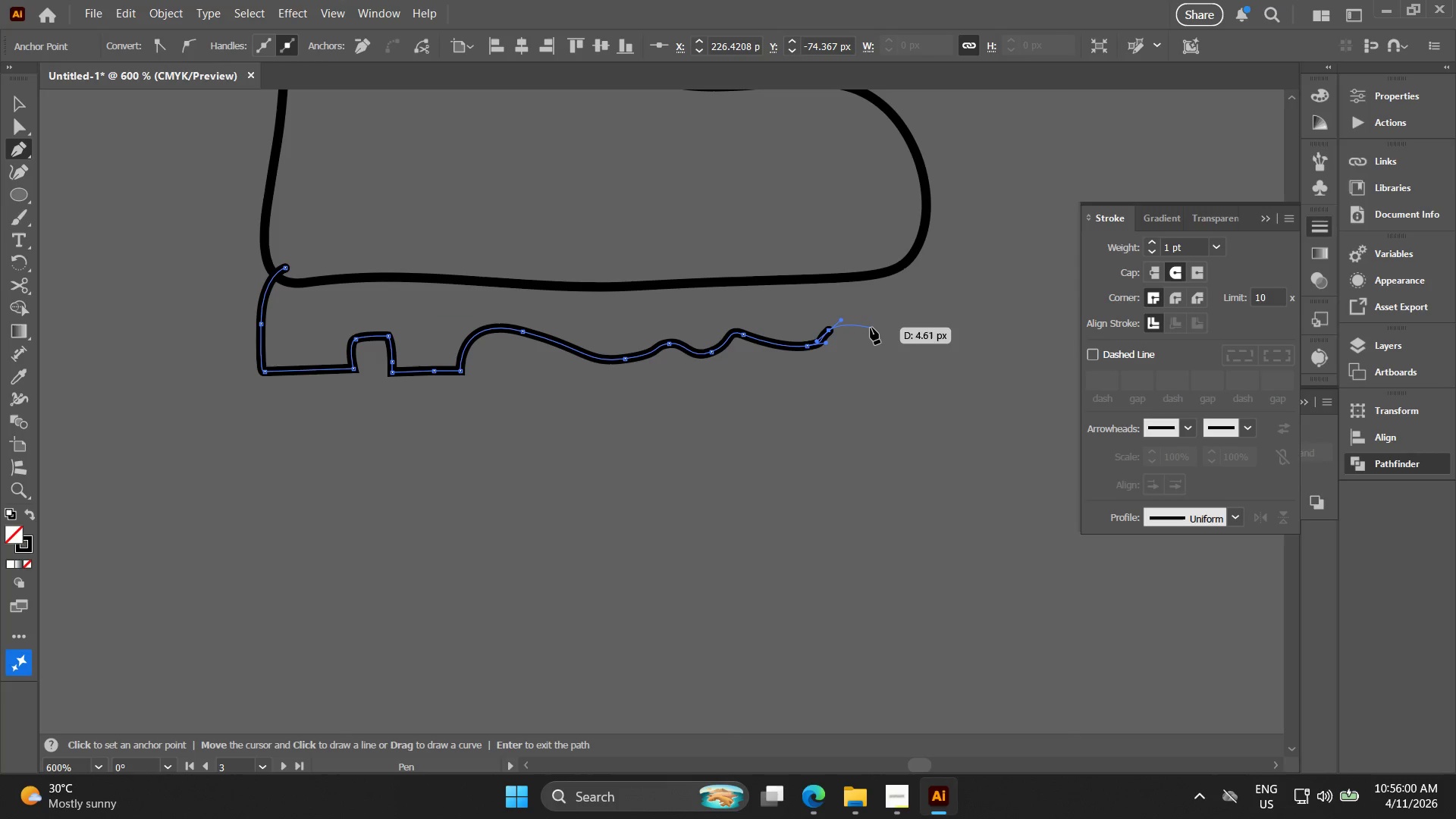 
left_click_drag(start_coordinate=[886, 313], to_coordinate=[905, 315])
 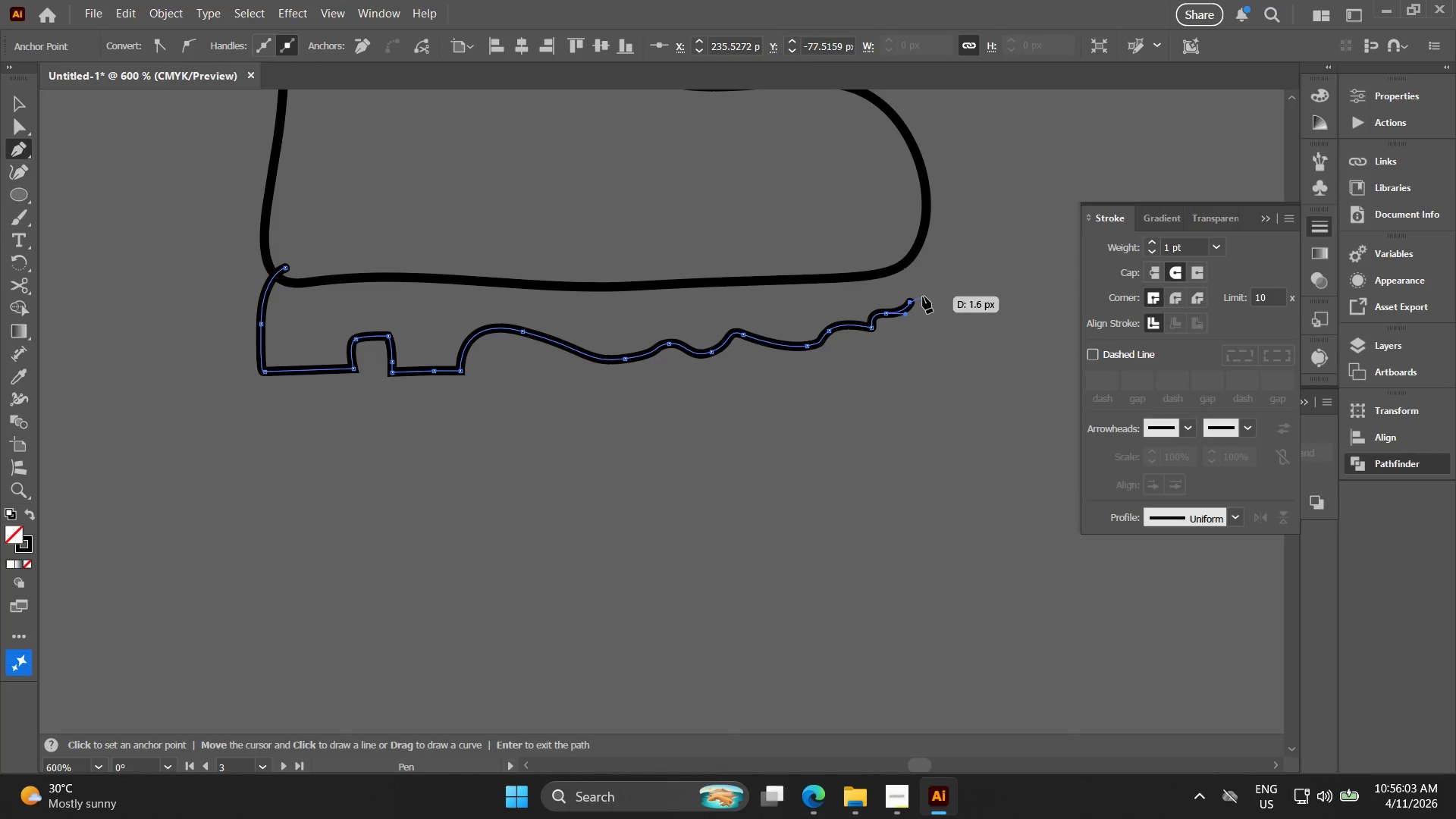 
left_click_drag(start_coordinate=[930, 293], to_coordinate=[943, 268])
 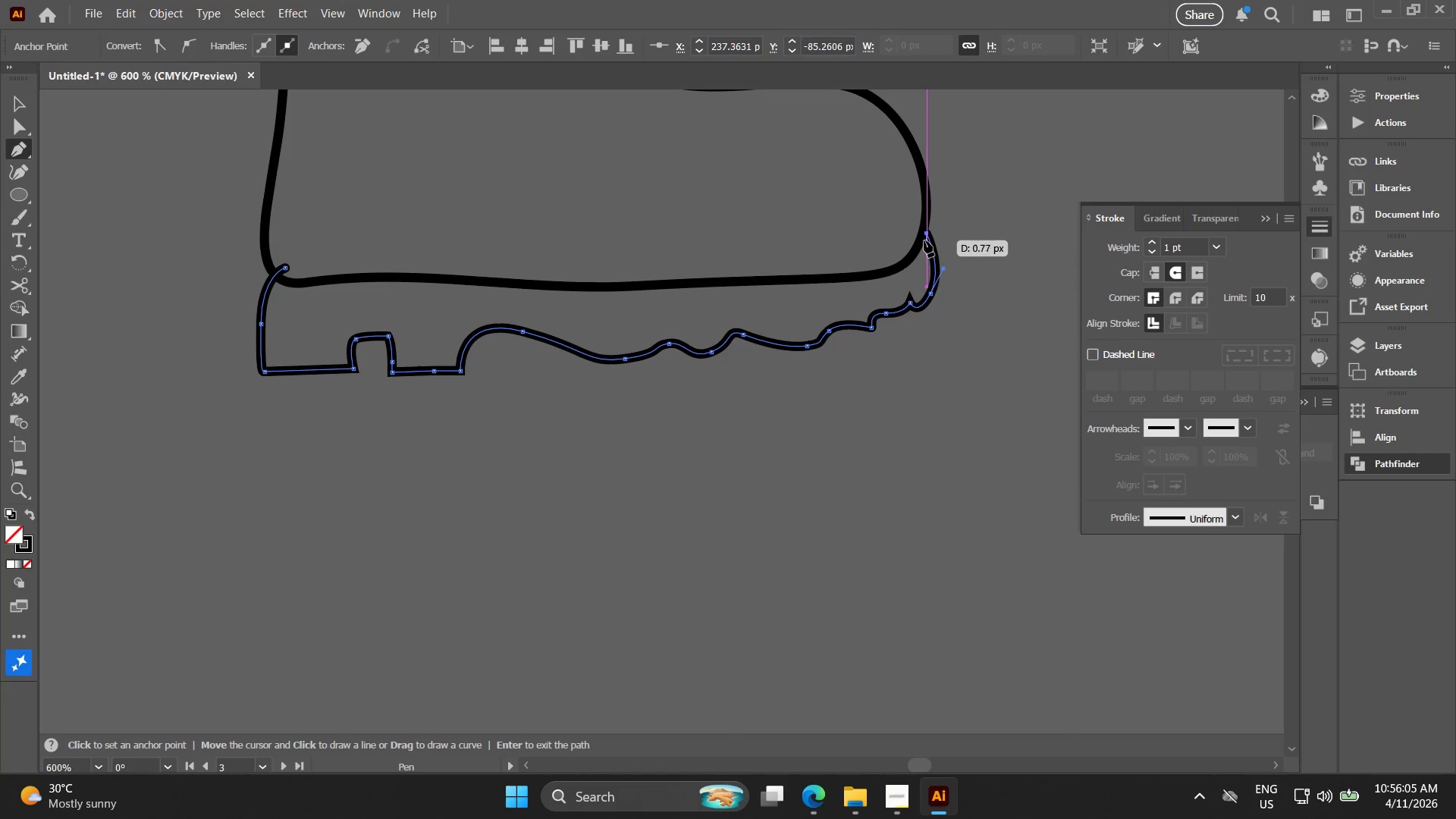 
key(Control+ControlLeft)
 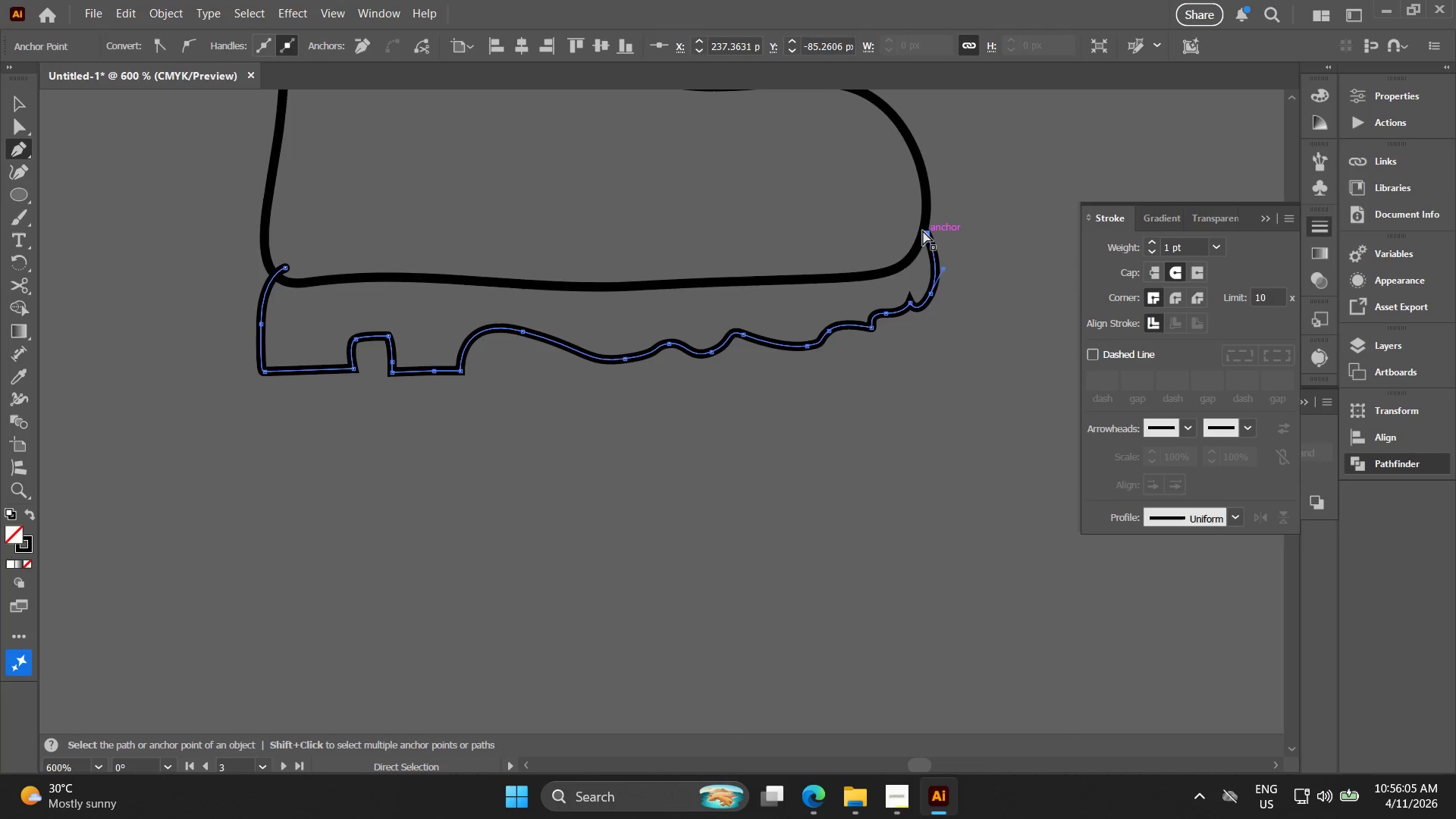 
key(Control+Z)
 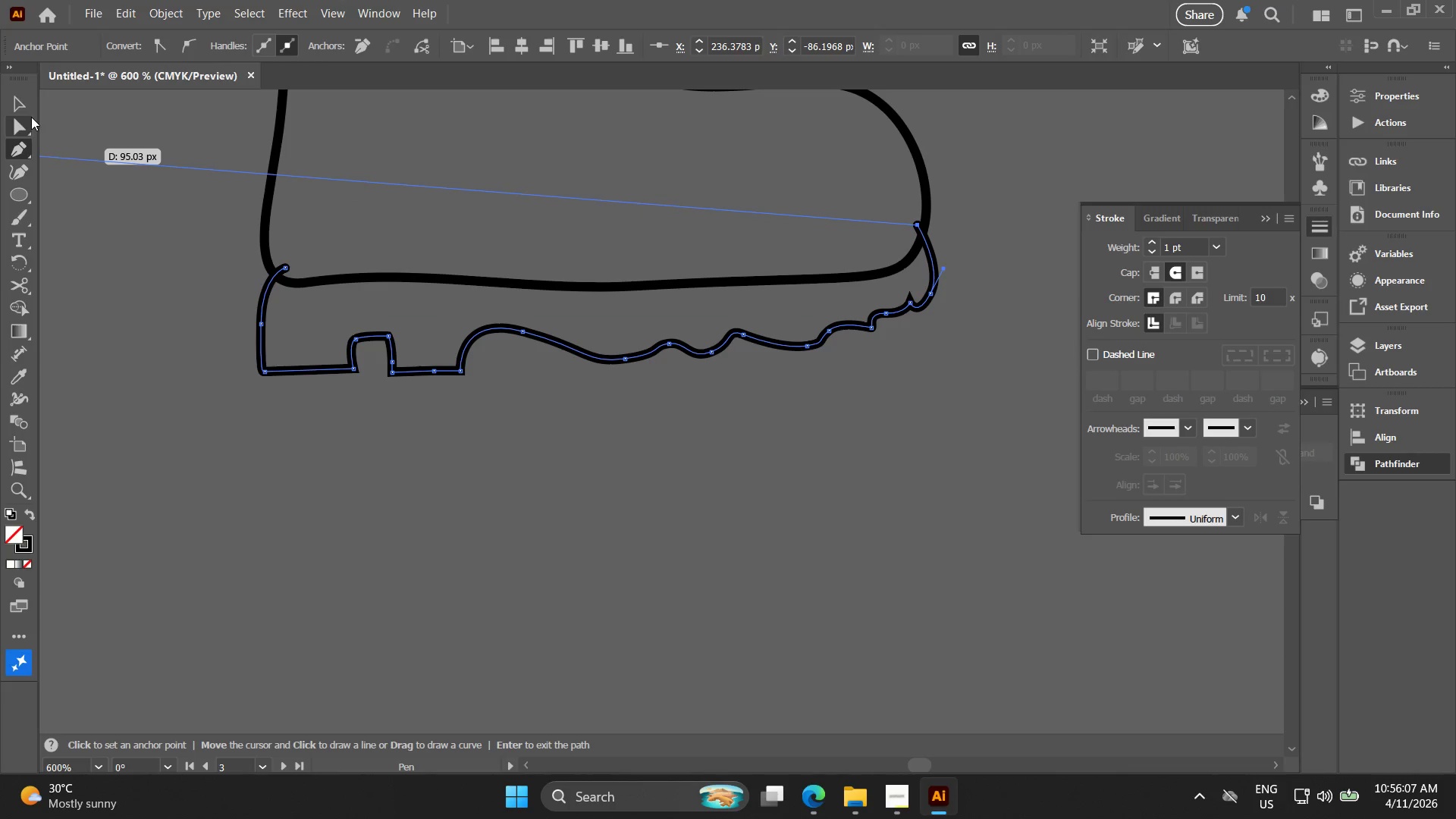 
left_click([20, 177])
 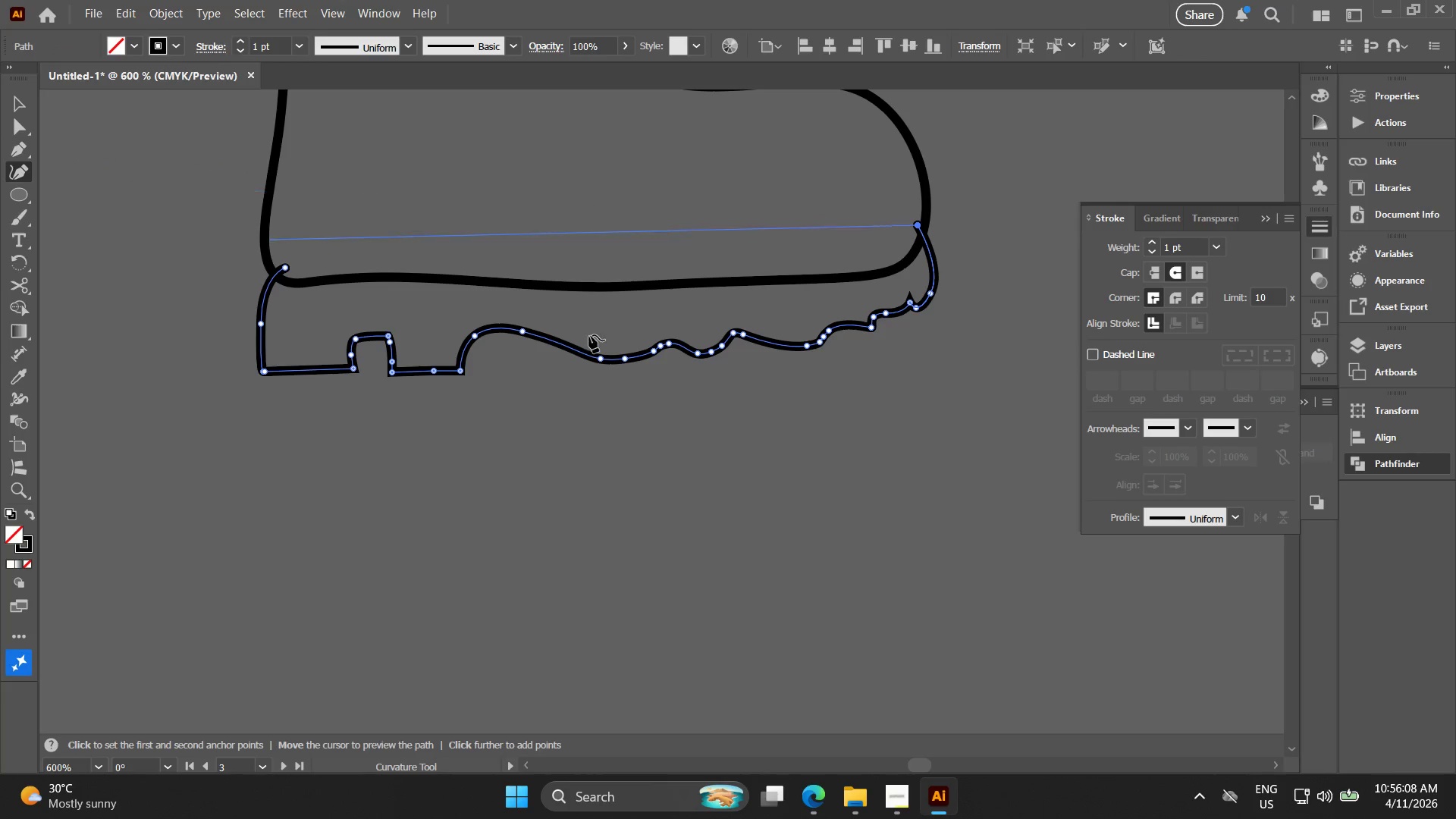 
key(Alt+AltLeft)
 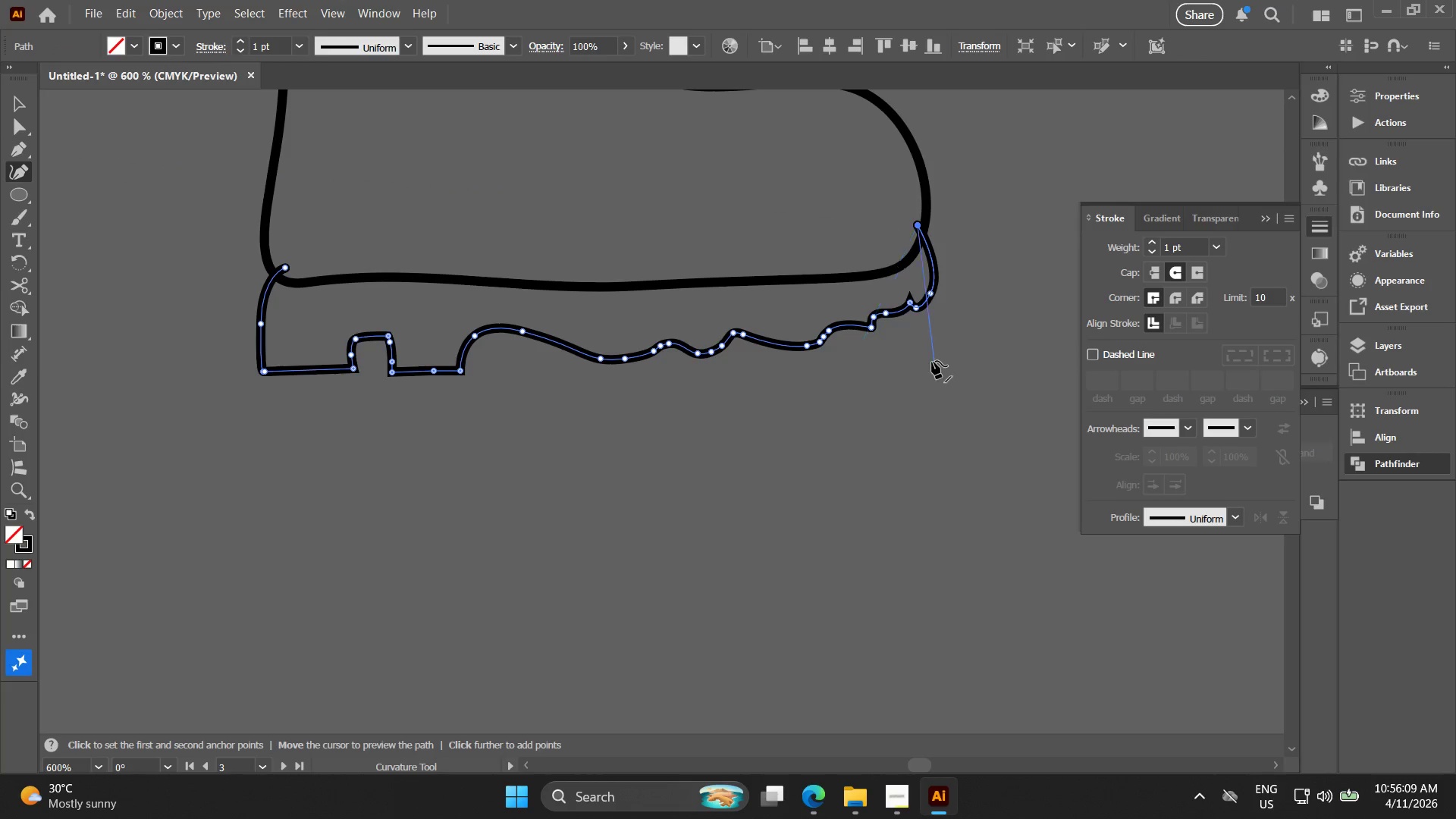 
key(Alt+AltLeft)
 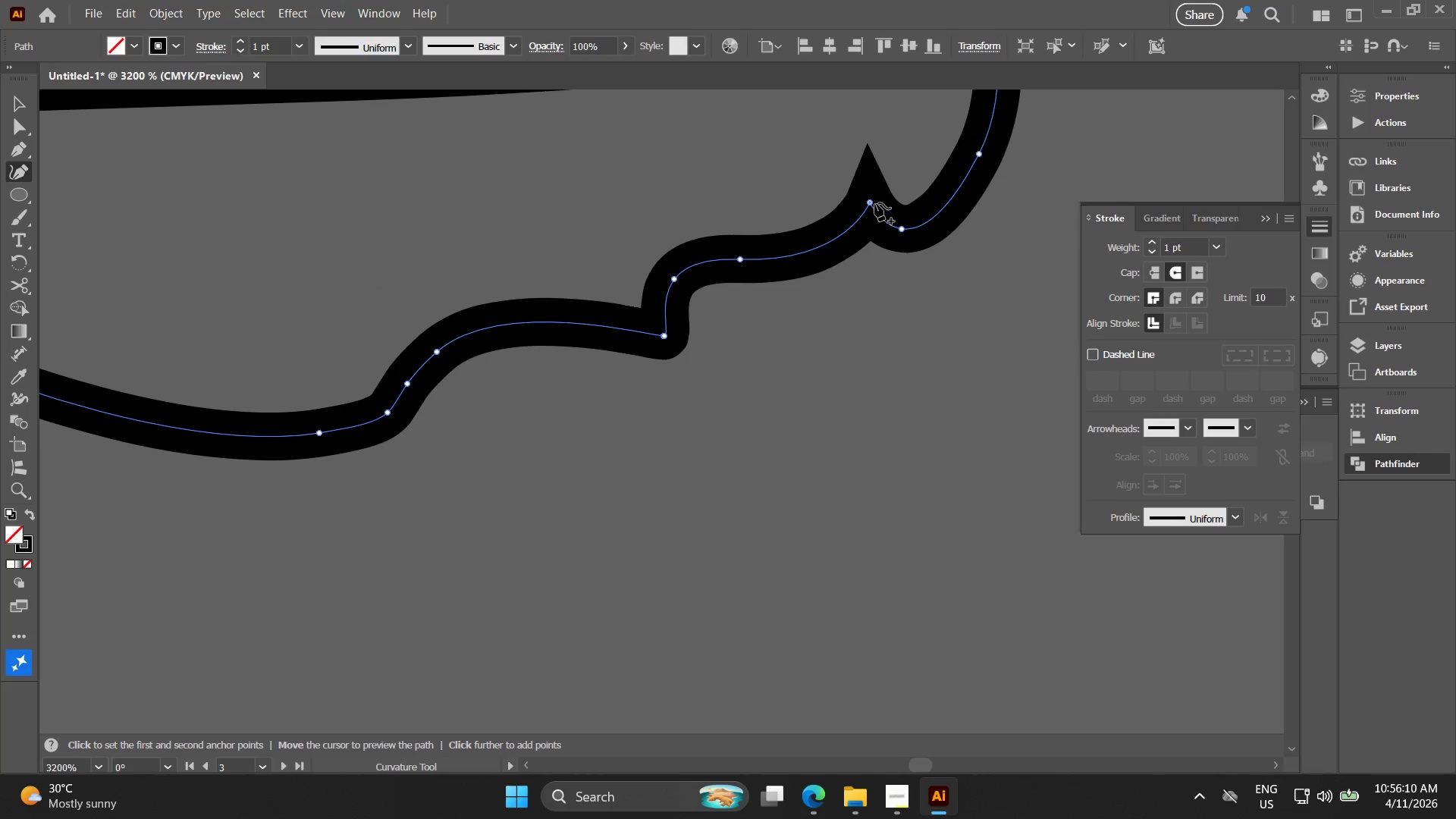 
scroll: coordinate [898, 222], scroll_direction: up, amount: 5.0
 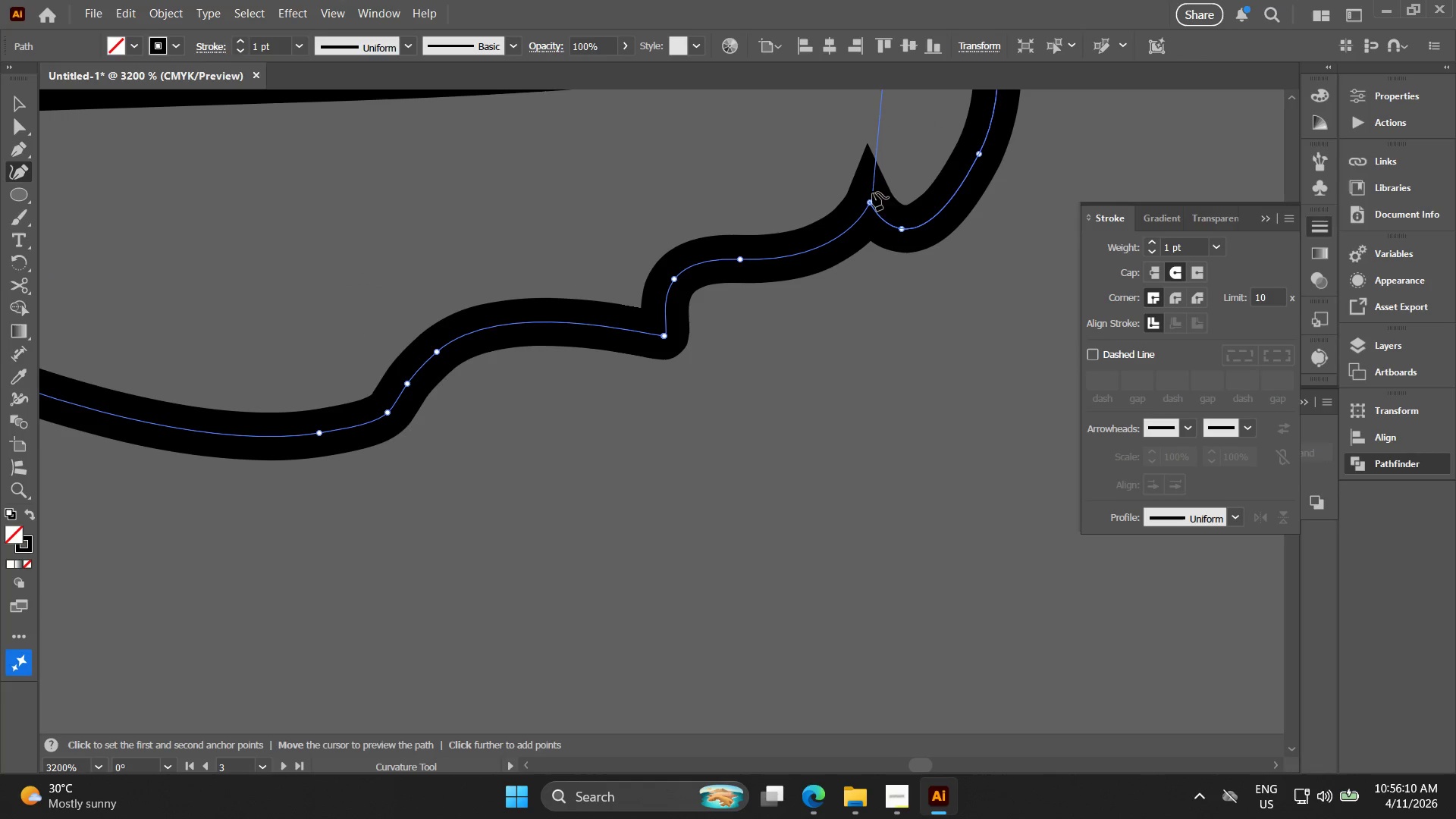 
left_click([871, 202])
 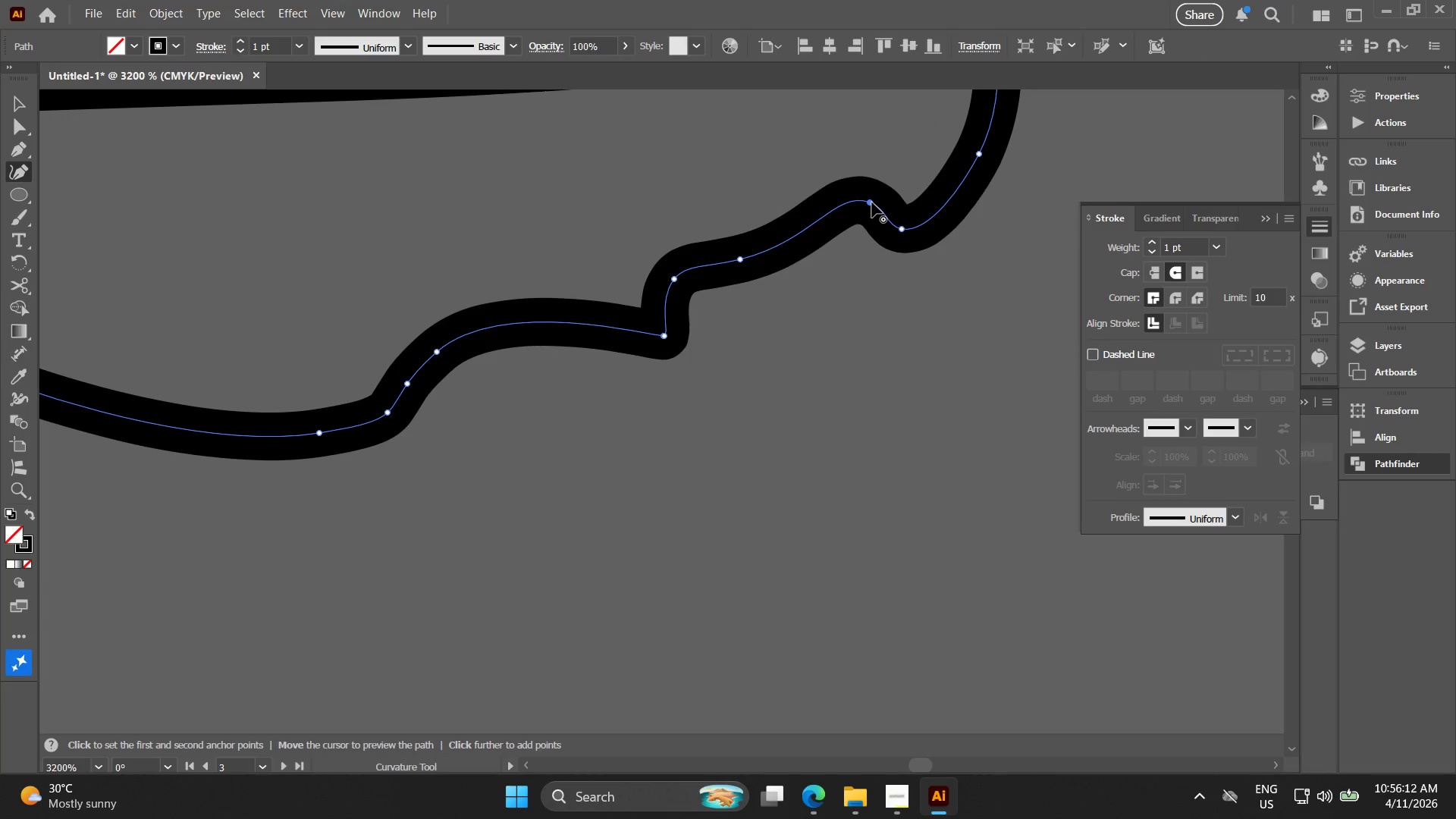 
left_click_drag(start_coordinate=[872, 202], to_coordinate=[808, 214])
 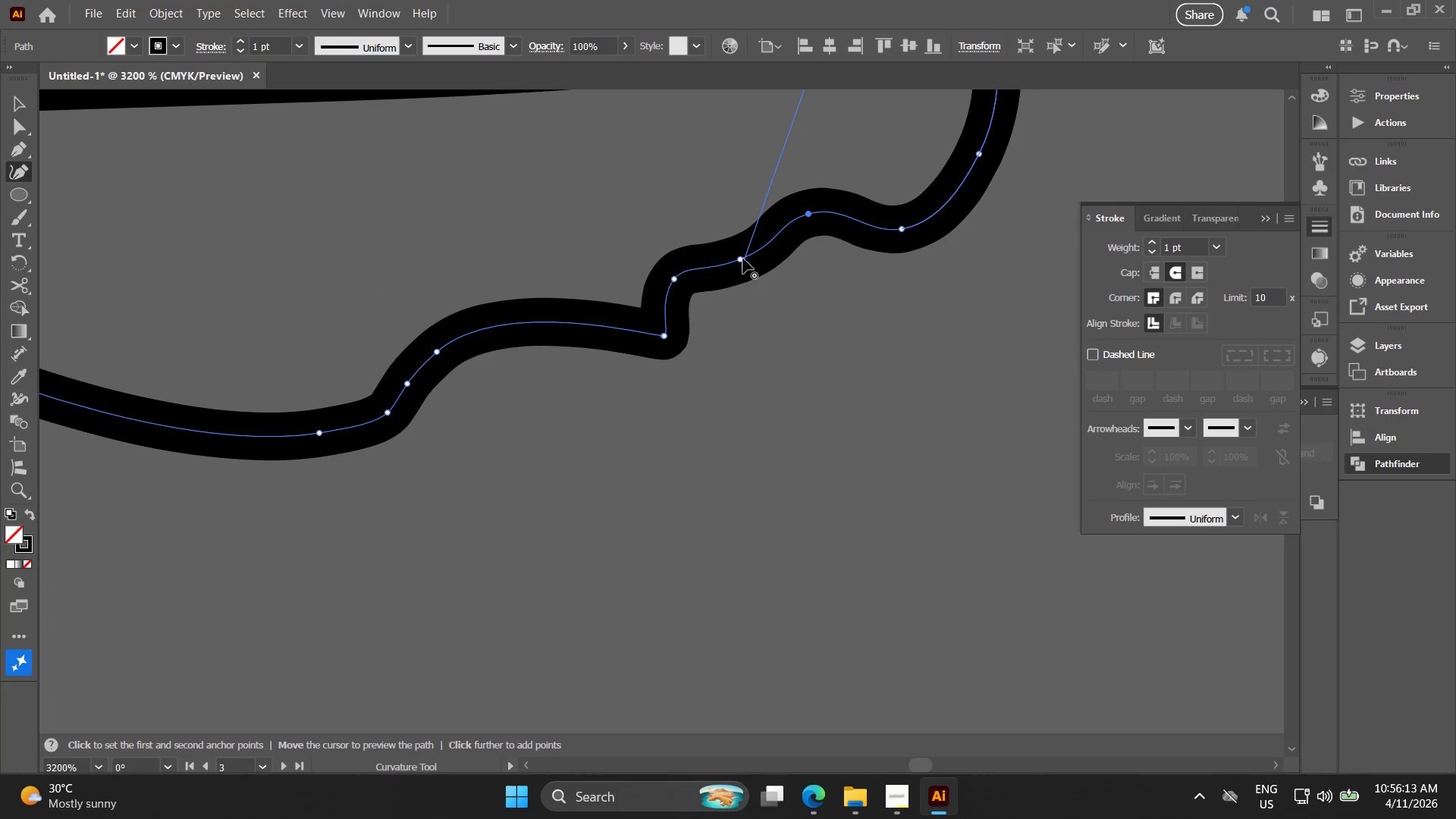 
left_click_drag(start_coordinate=[745, 257], to_coordinate=[754, 300])
 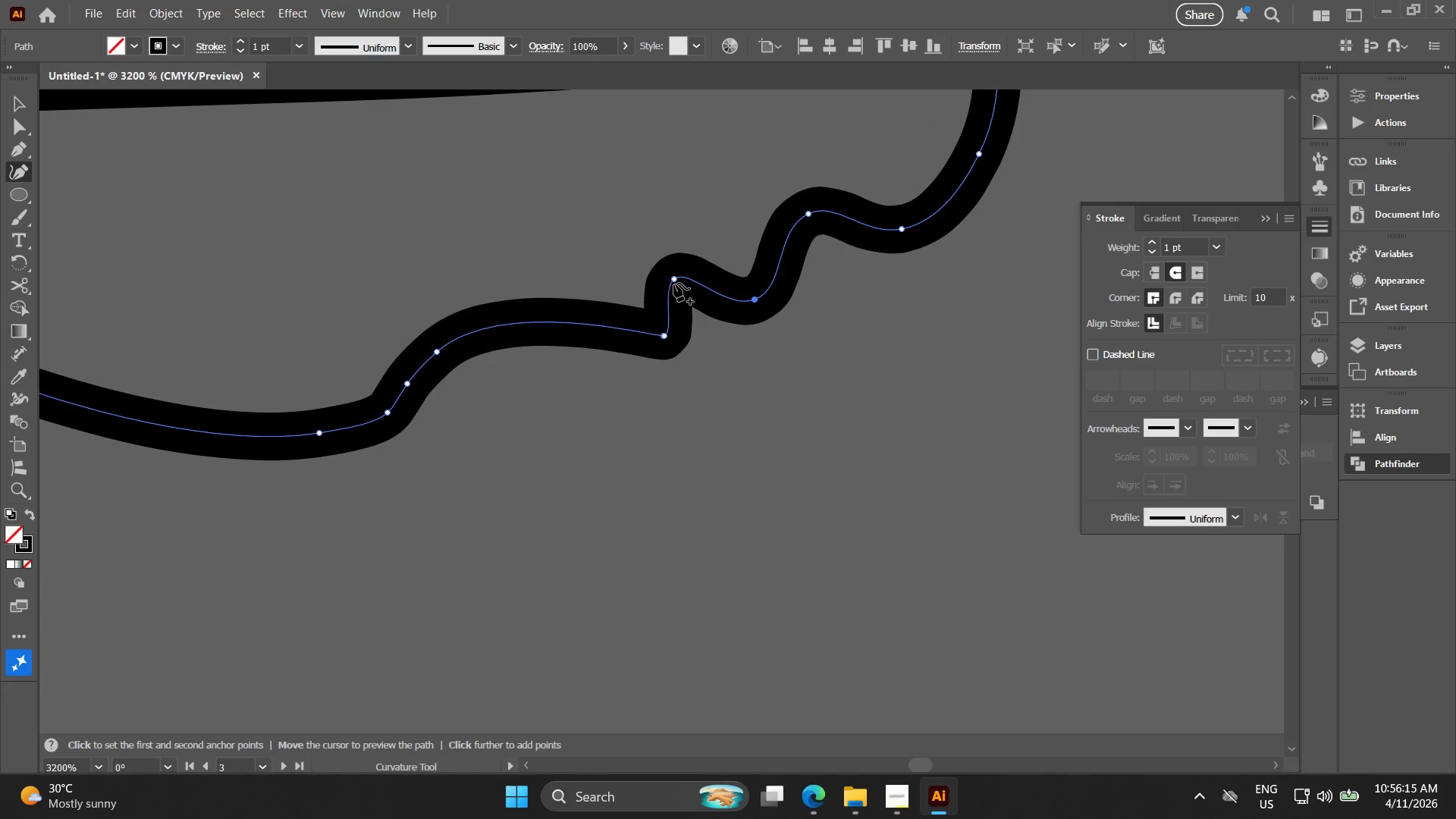 
left_click_drag(start_coordinate=[675, 280], to_coordinate=[661, 284])
 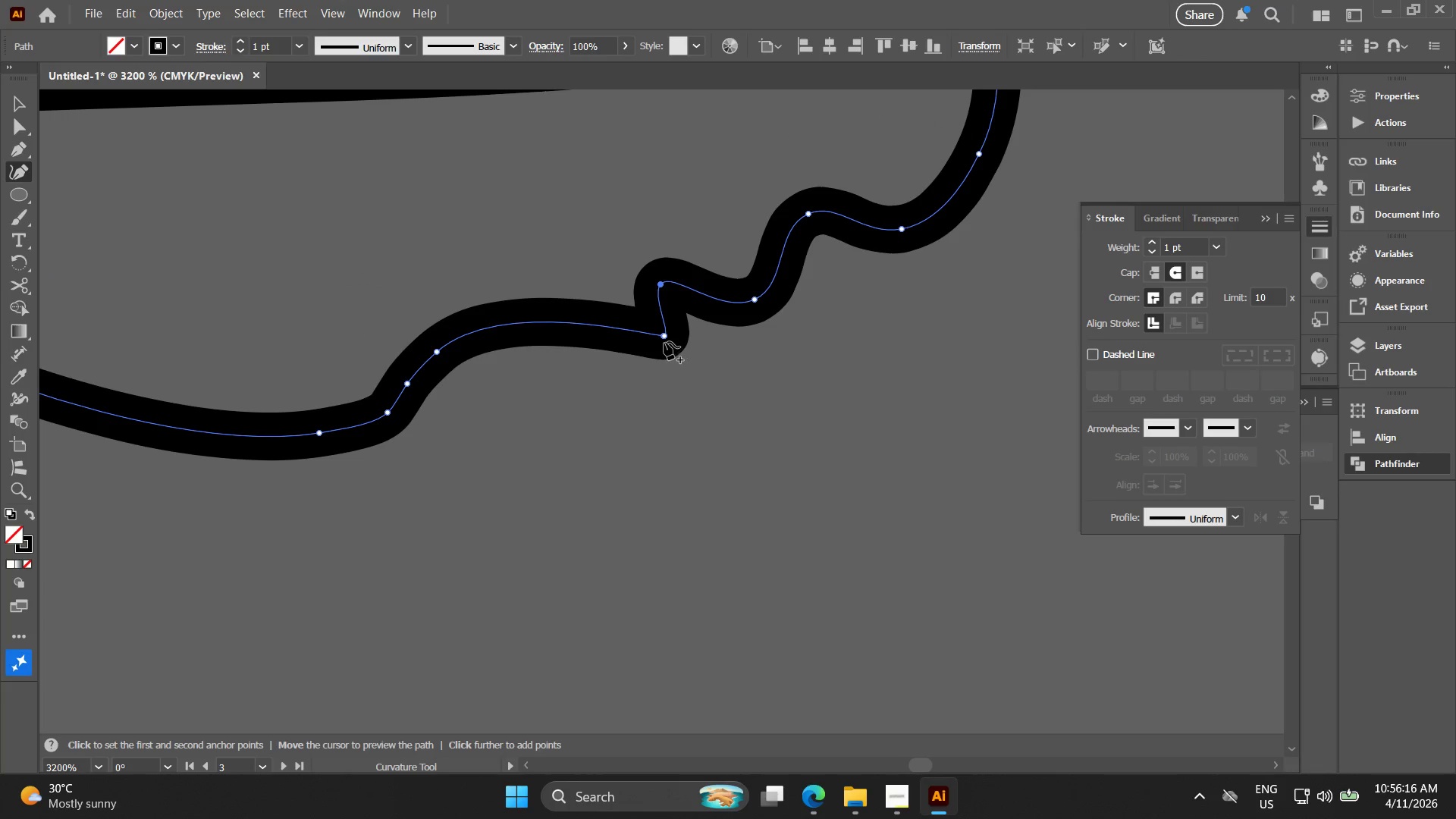 
left_click_drag(start_coordinate=[664, 335], to_coordinate=[616, 336])
 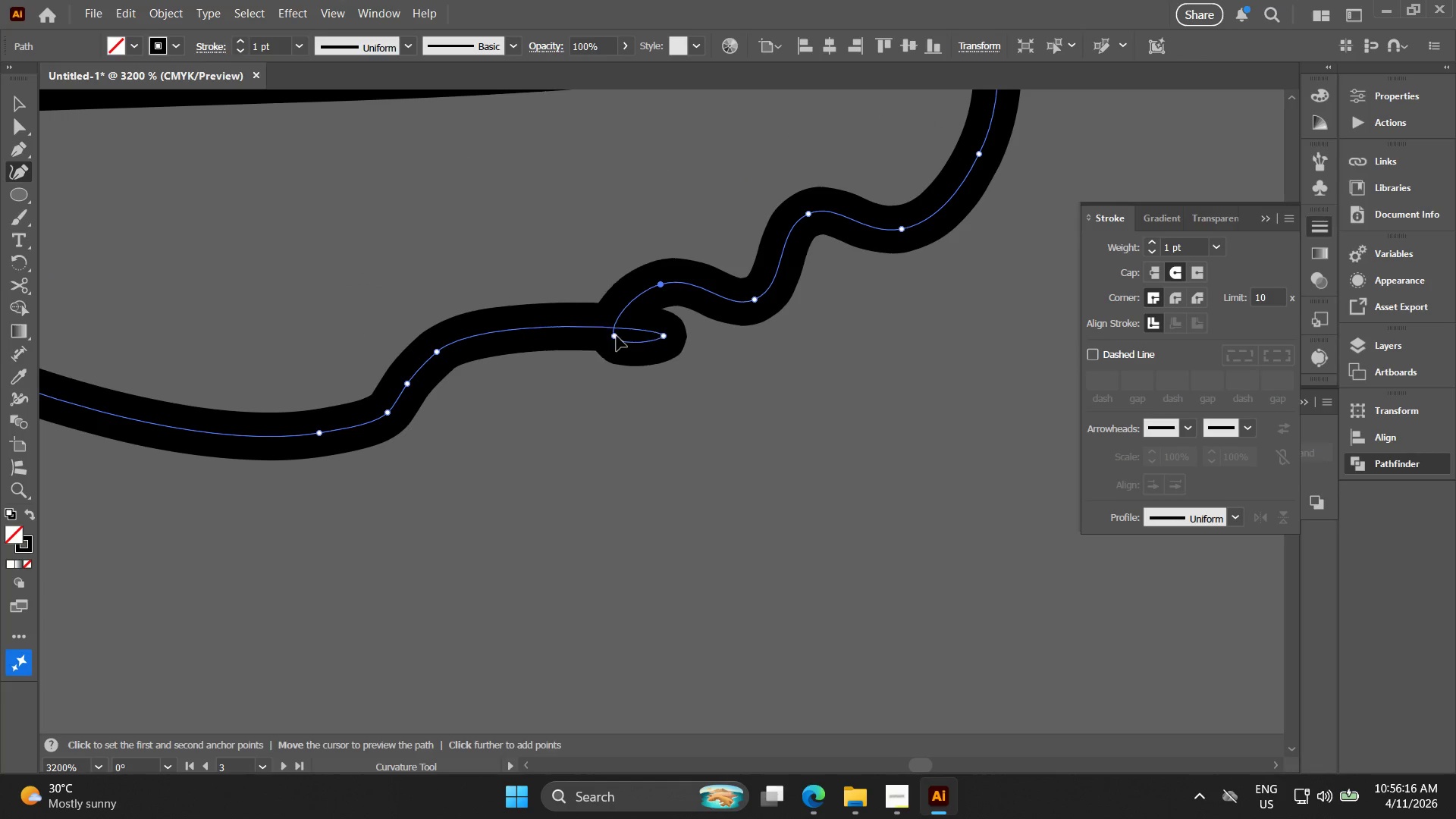 
key(Control+ControlLeft)
 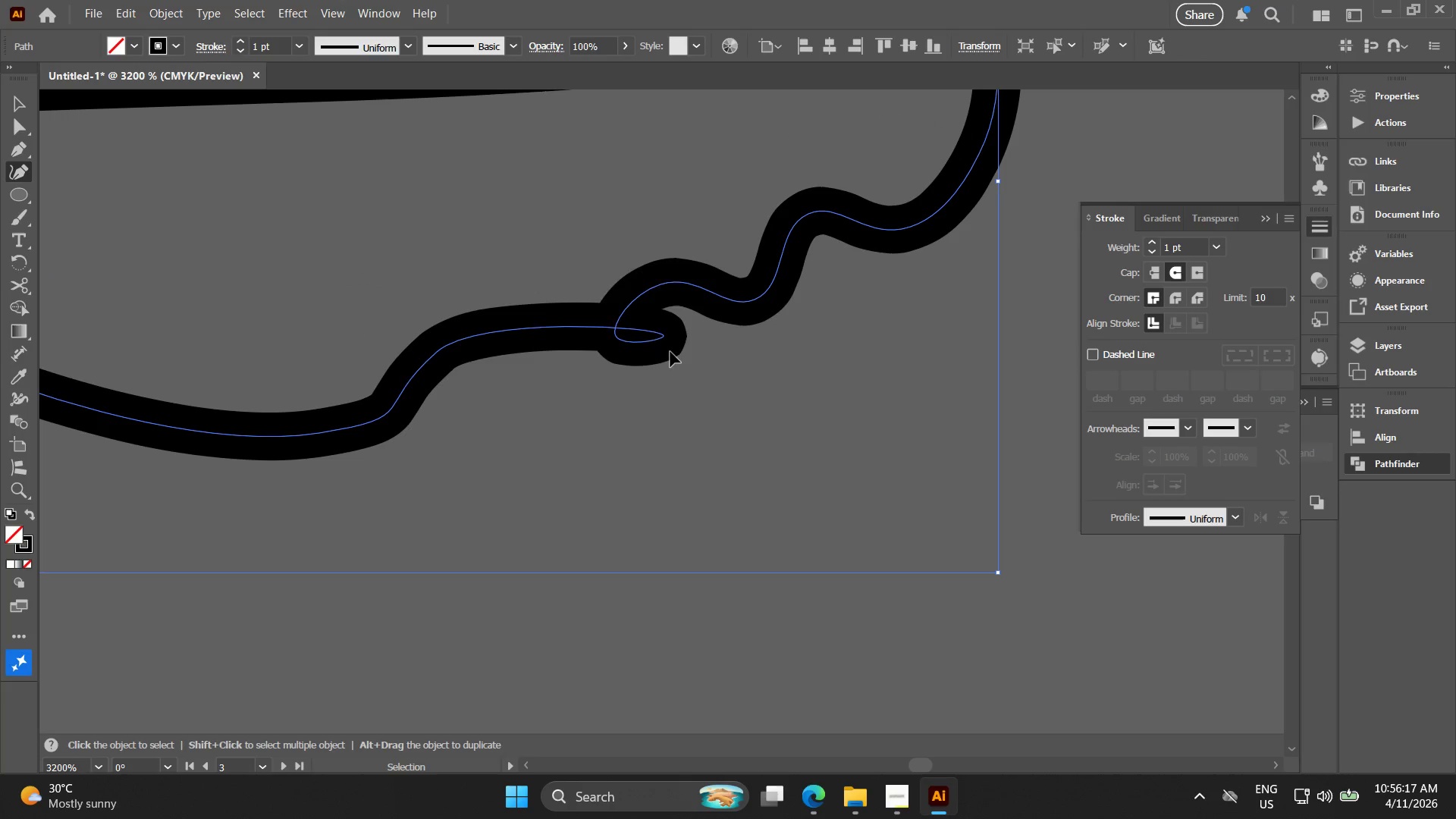 
key(Control+Z)
 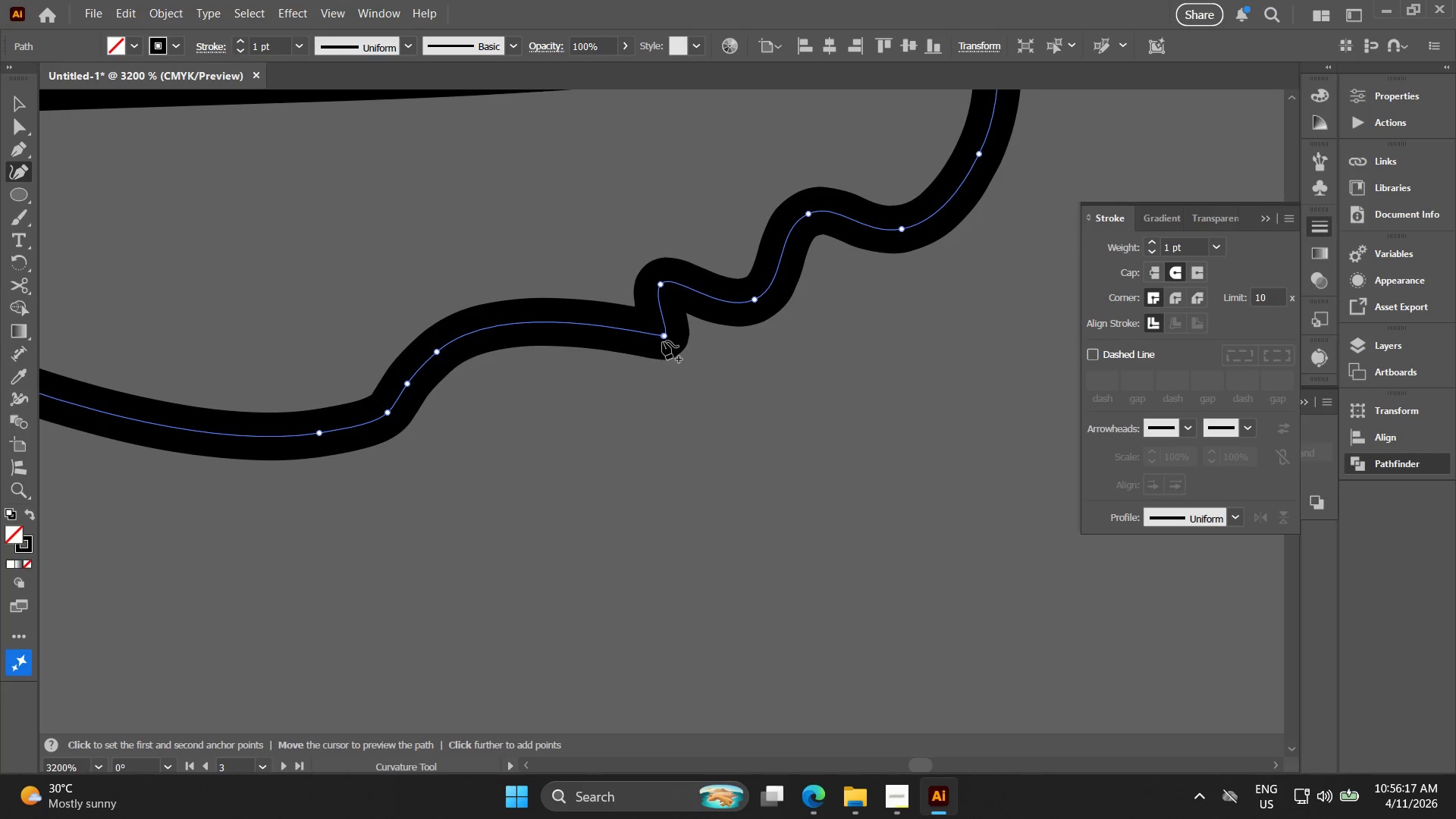 
left_click_drag(start_coordinate=[664, 338], to_coordinate=[651, 347])
 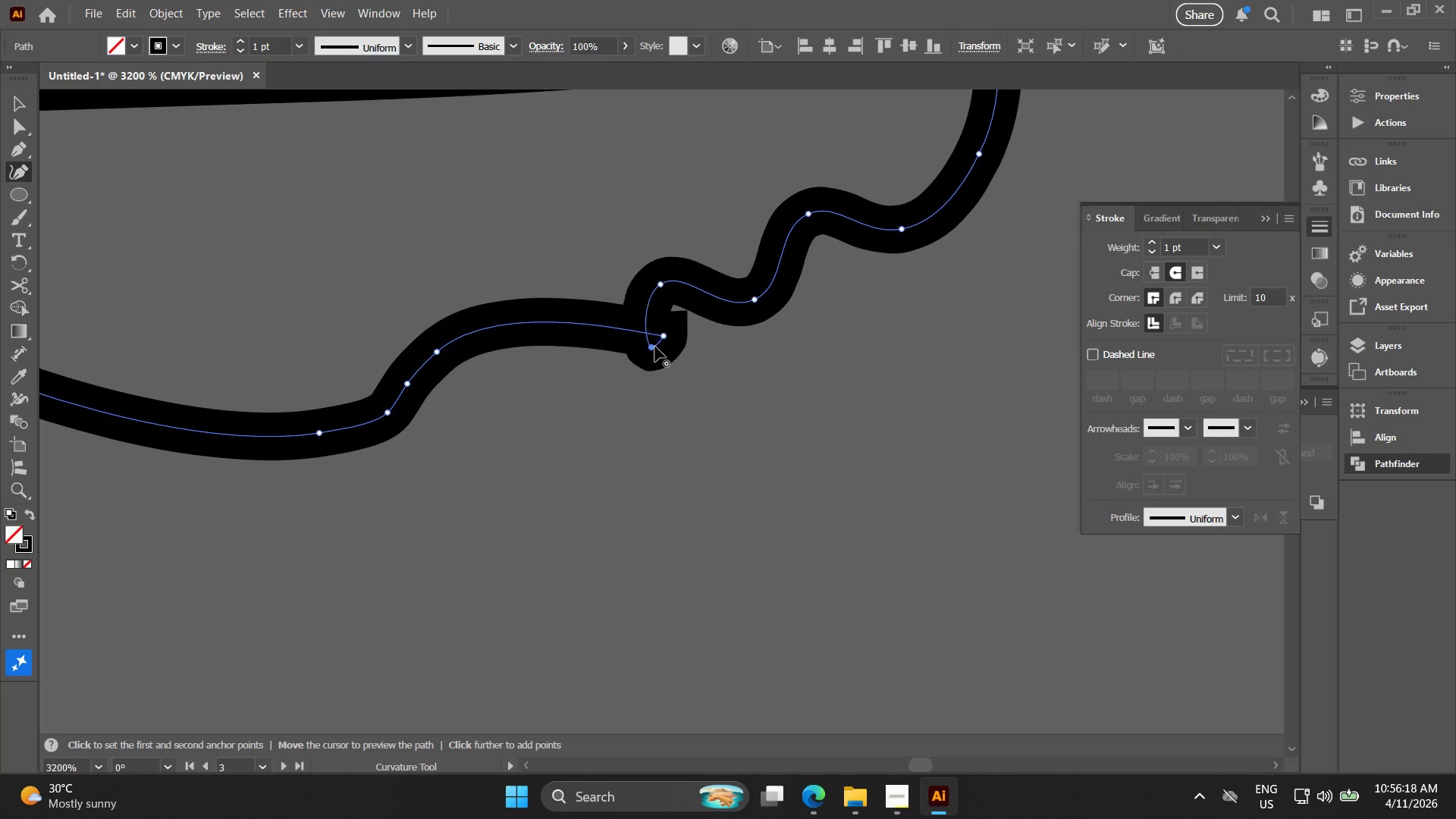 
key(Control+ControlLeft)
 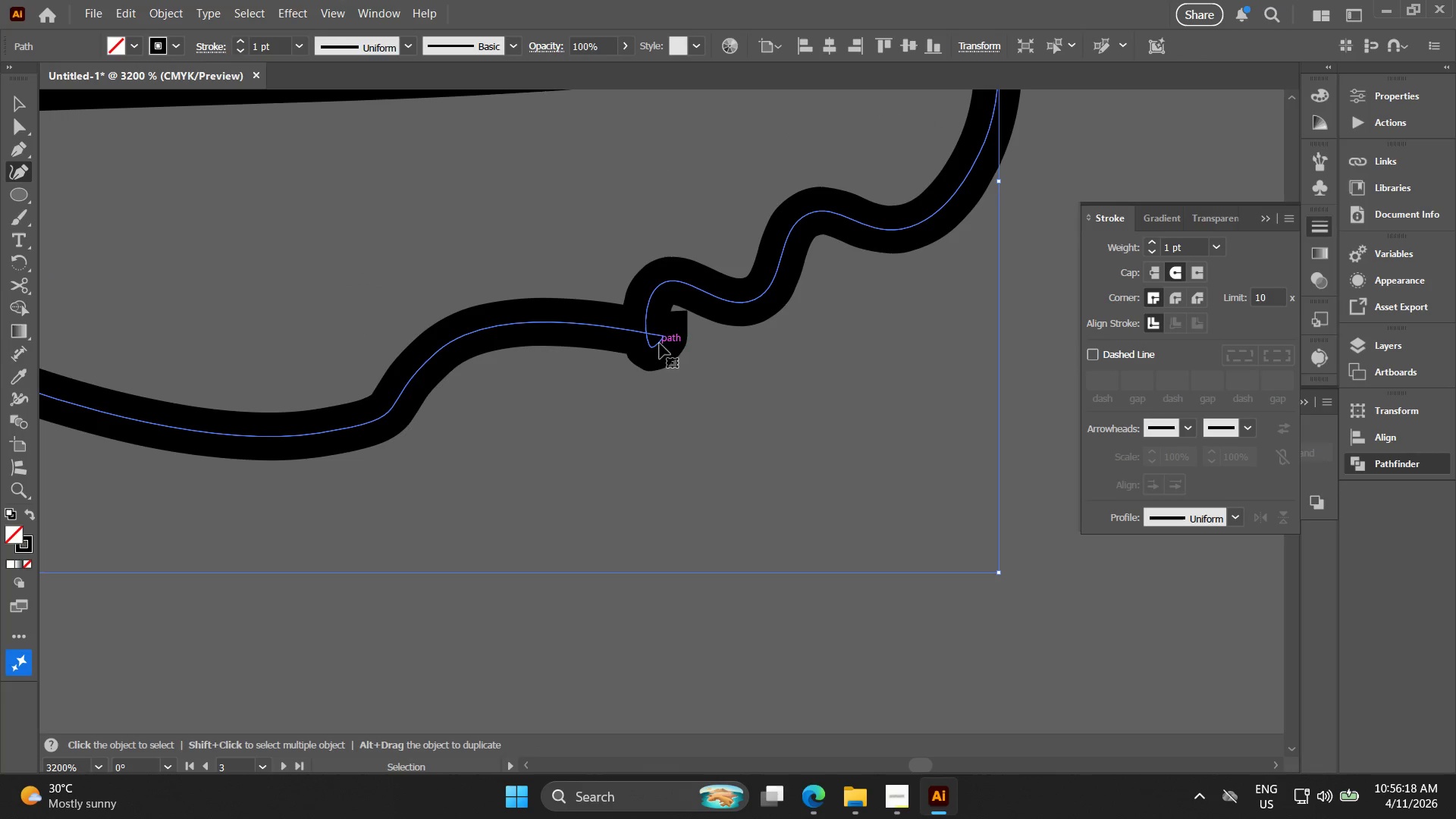 
key(Control+Z)
 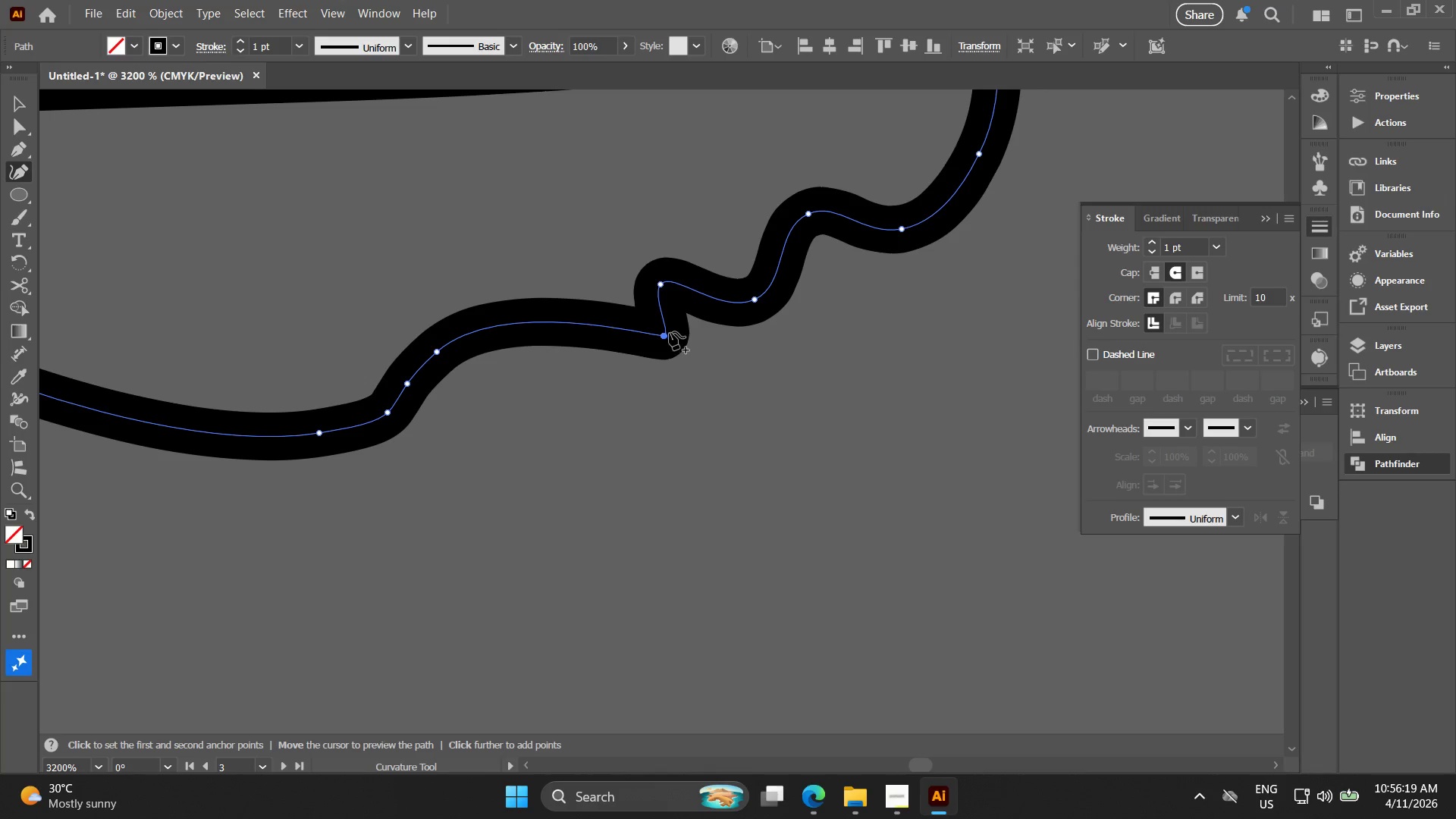 
key(Delete)
 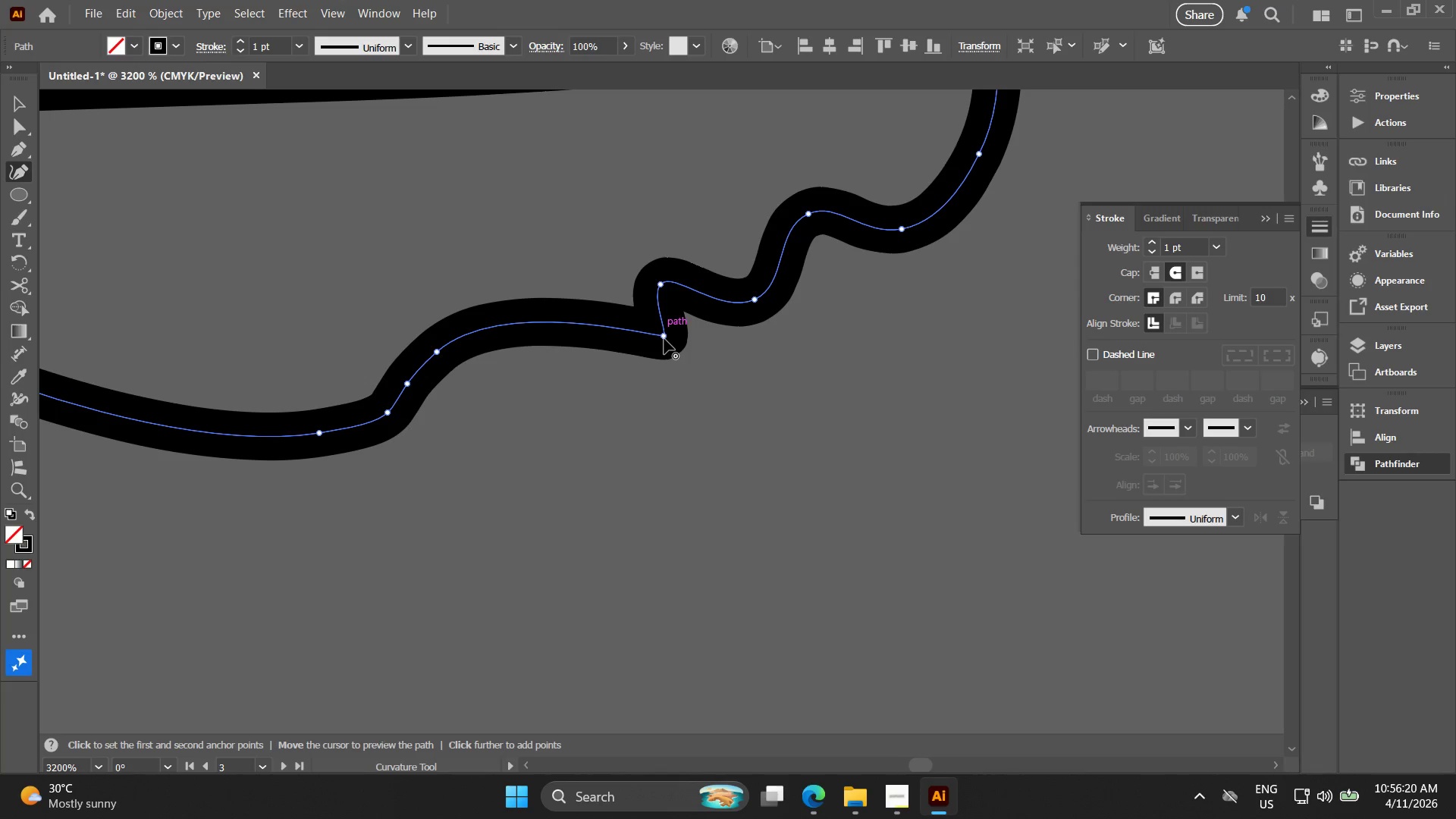 
left_click_drag(start_coordinate=[664, 338], to_coordinate=[639, 340])
 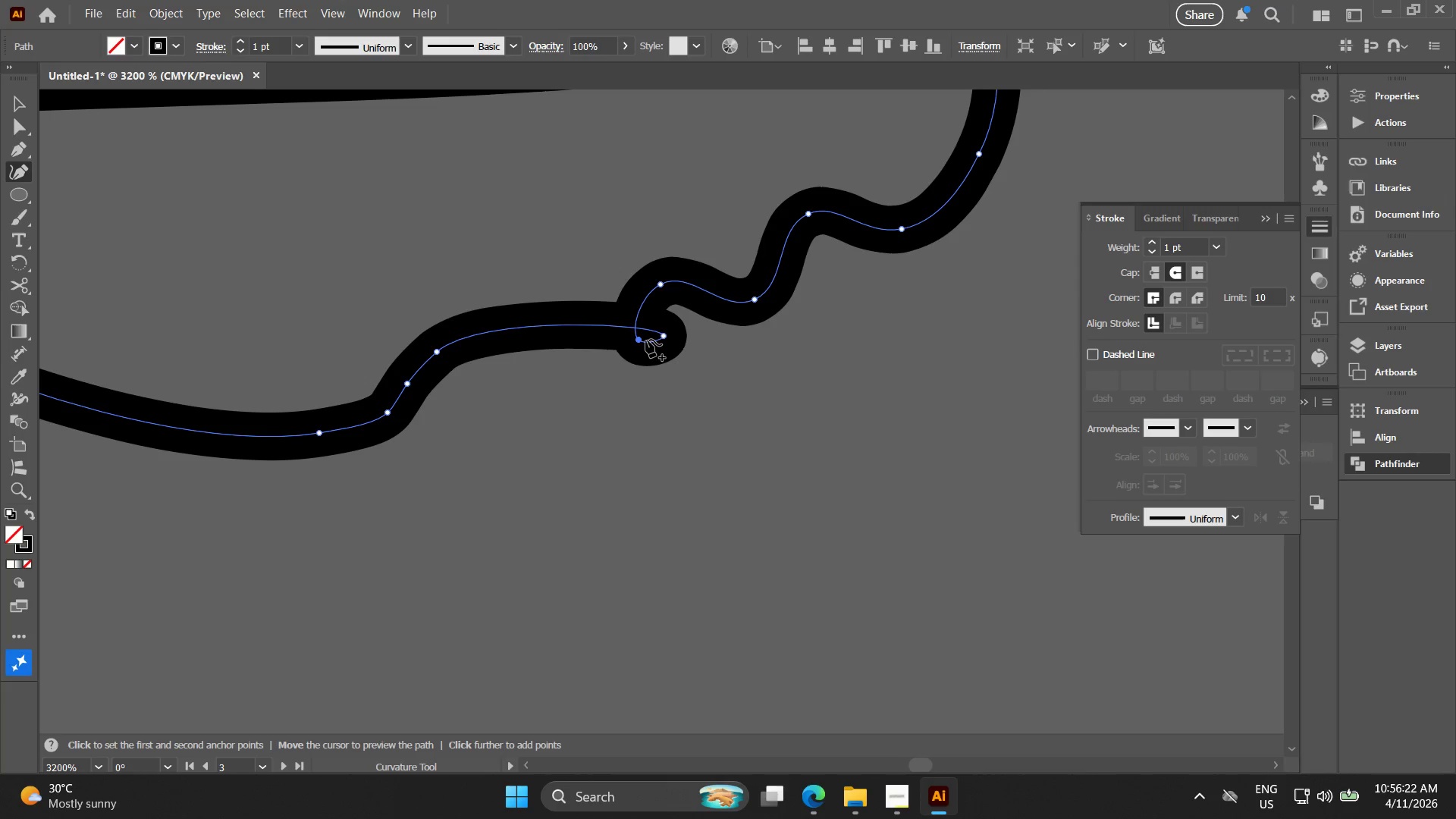 
key(Delete)
 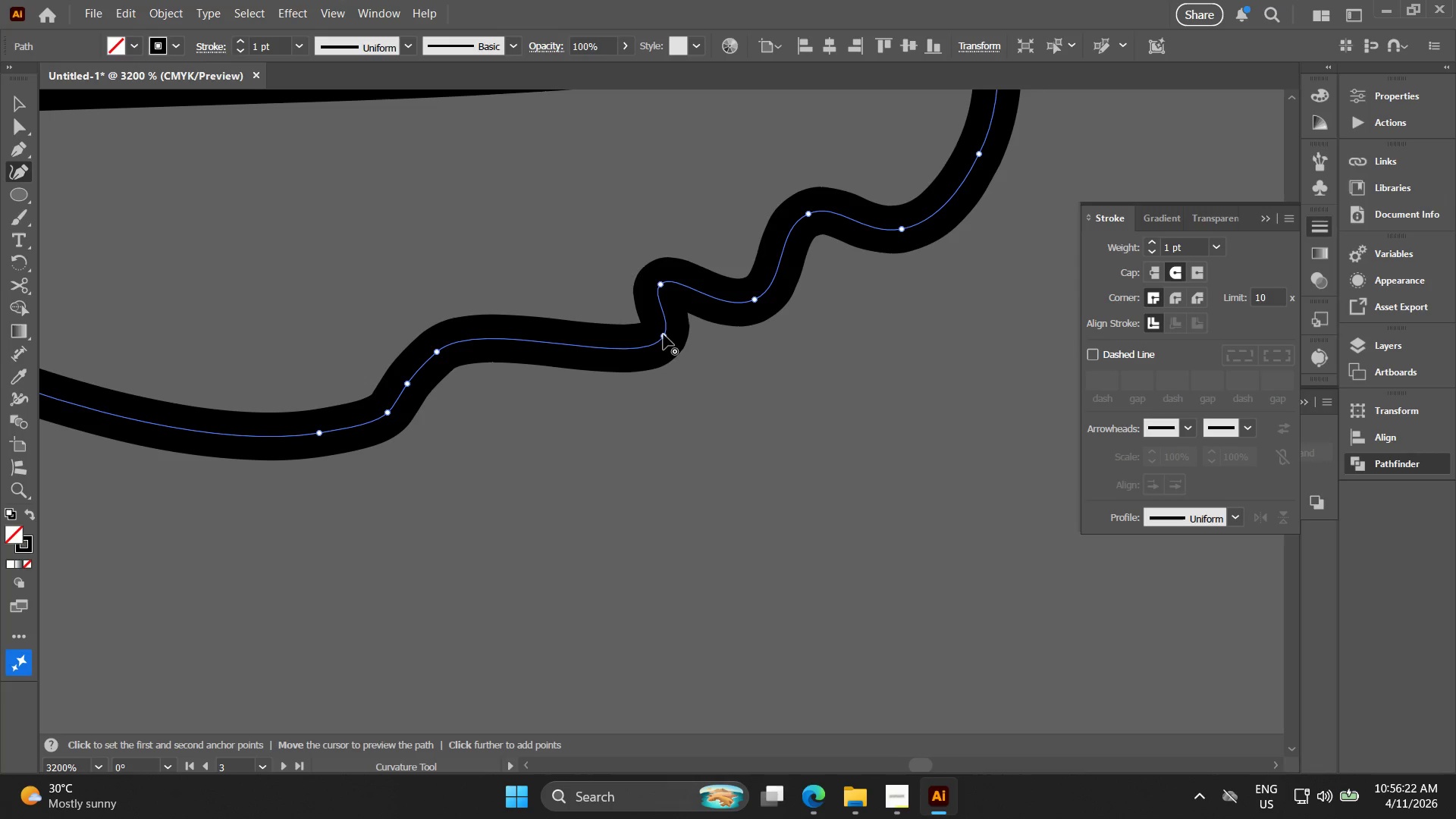 
left_click_drag(start_coordinate=[663, 338], to_coordinate=[603, 365])
 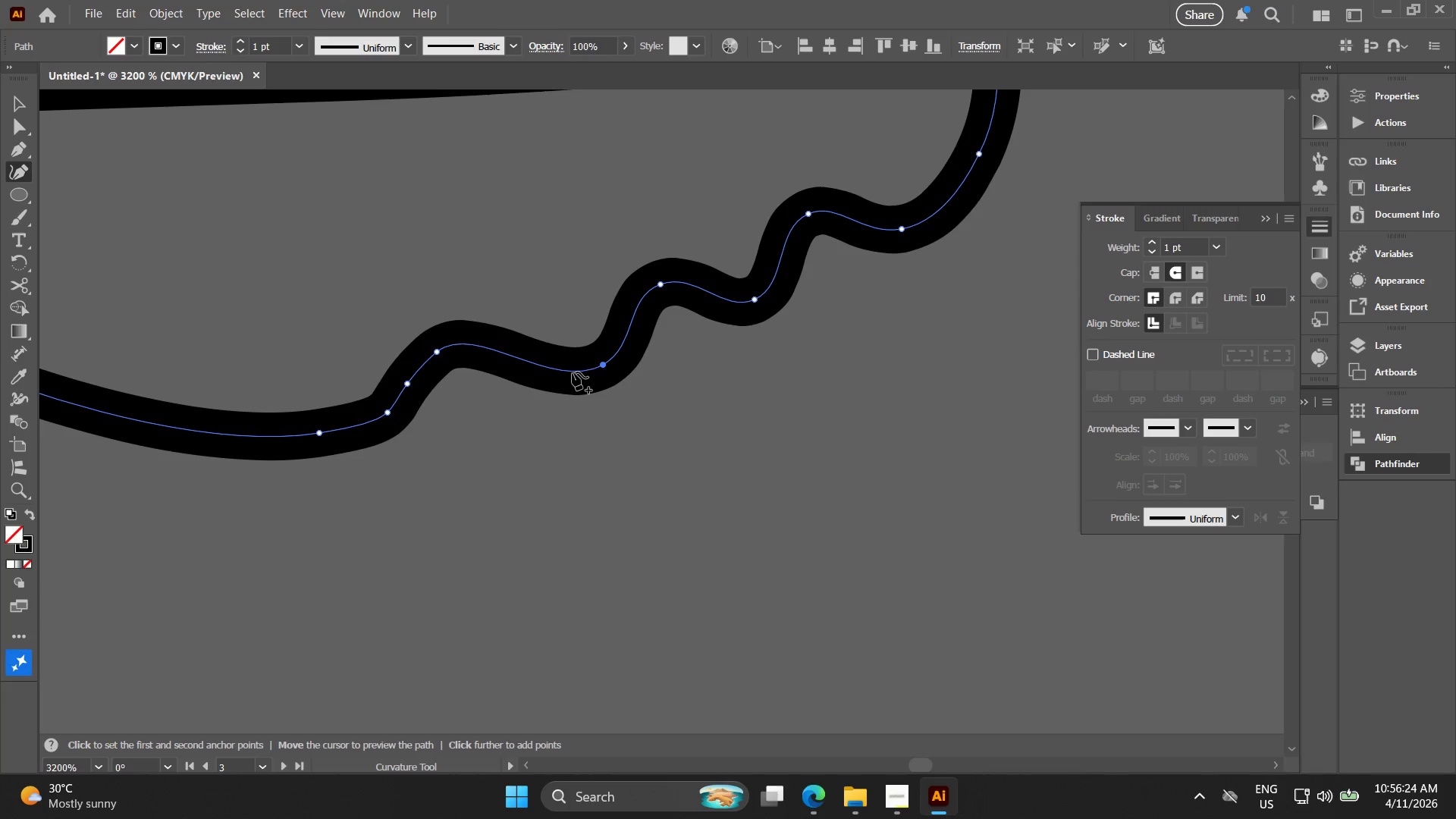 
key(Alt+AltLeft)
 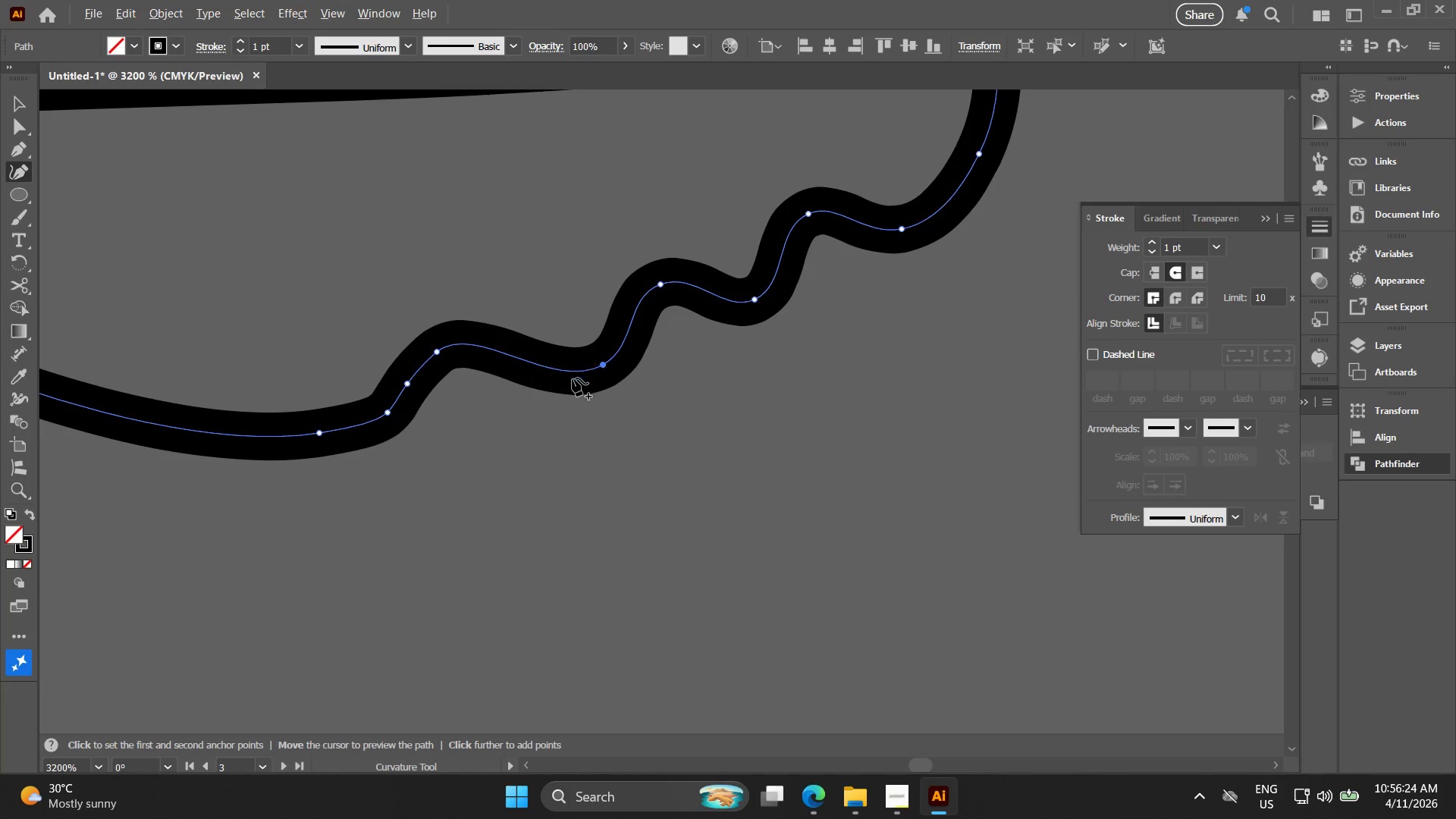 
hold_key(key=Space, duration=0.44)
 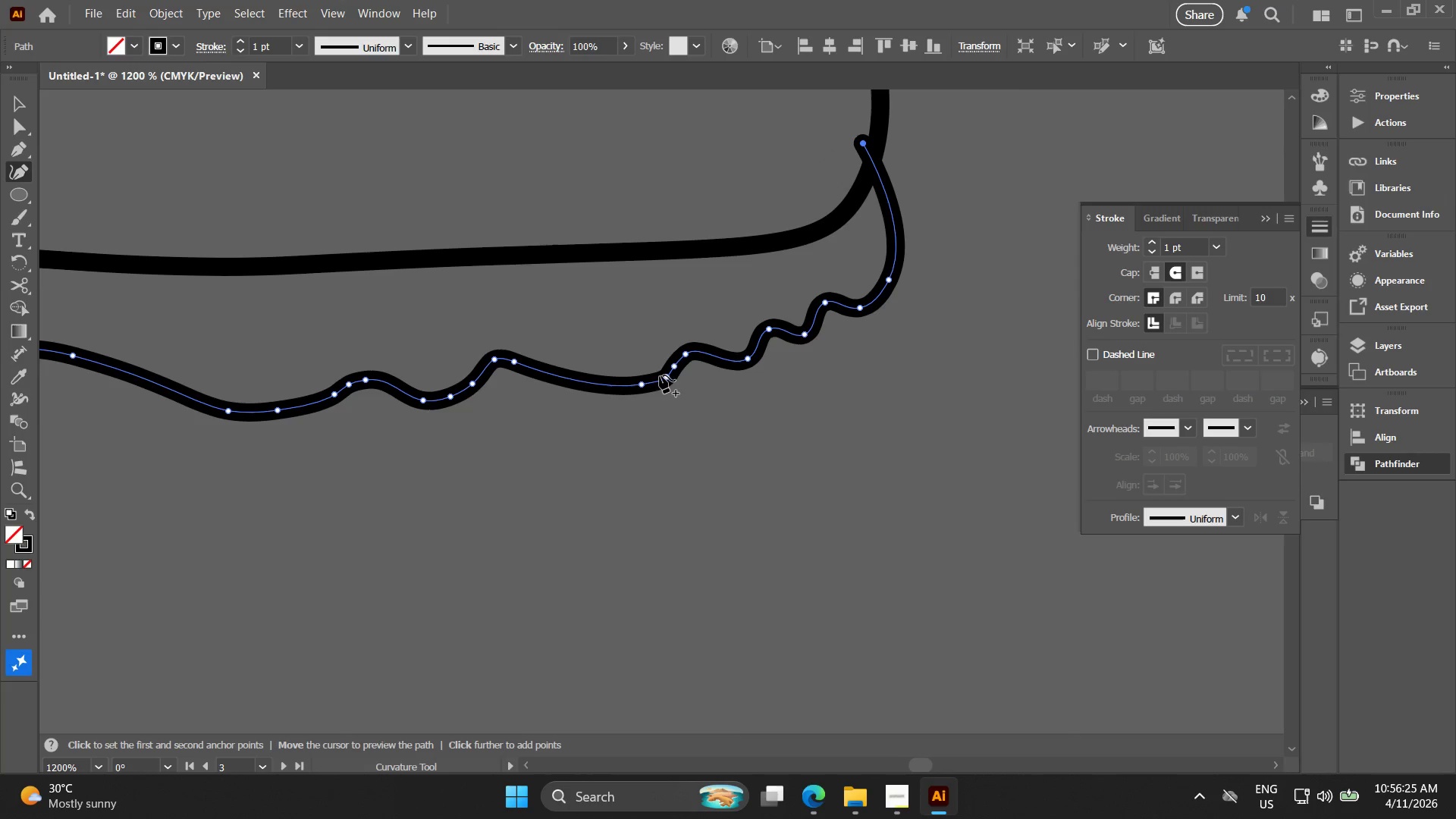 
left_click_drag(start_coordinate=[573, 388], to_coordinate=[736, 369])
 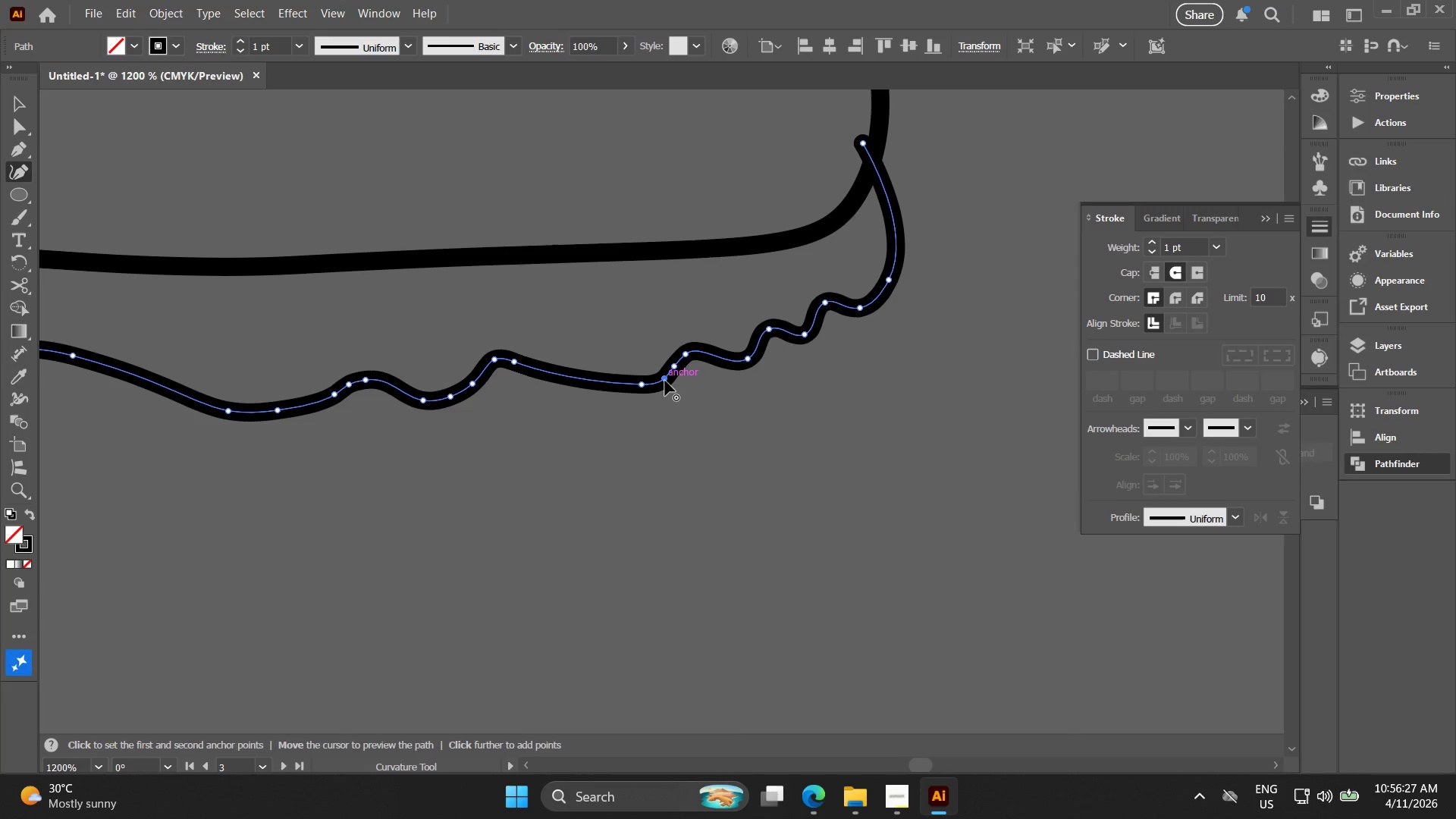 
scroll: coordinate [570, 388], scroll_direction: down, amount: 3.0
 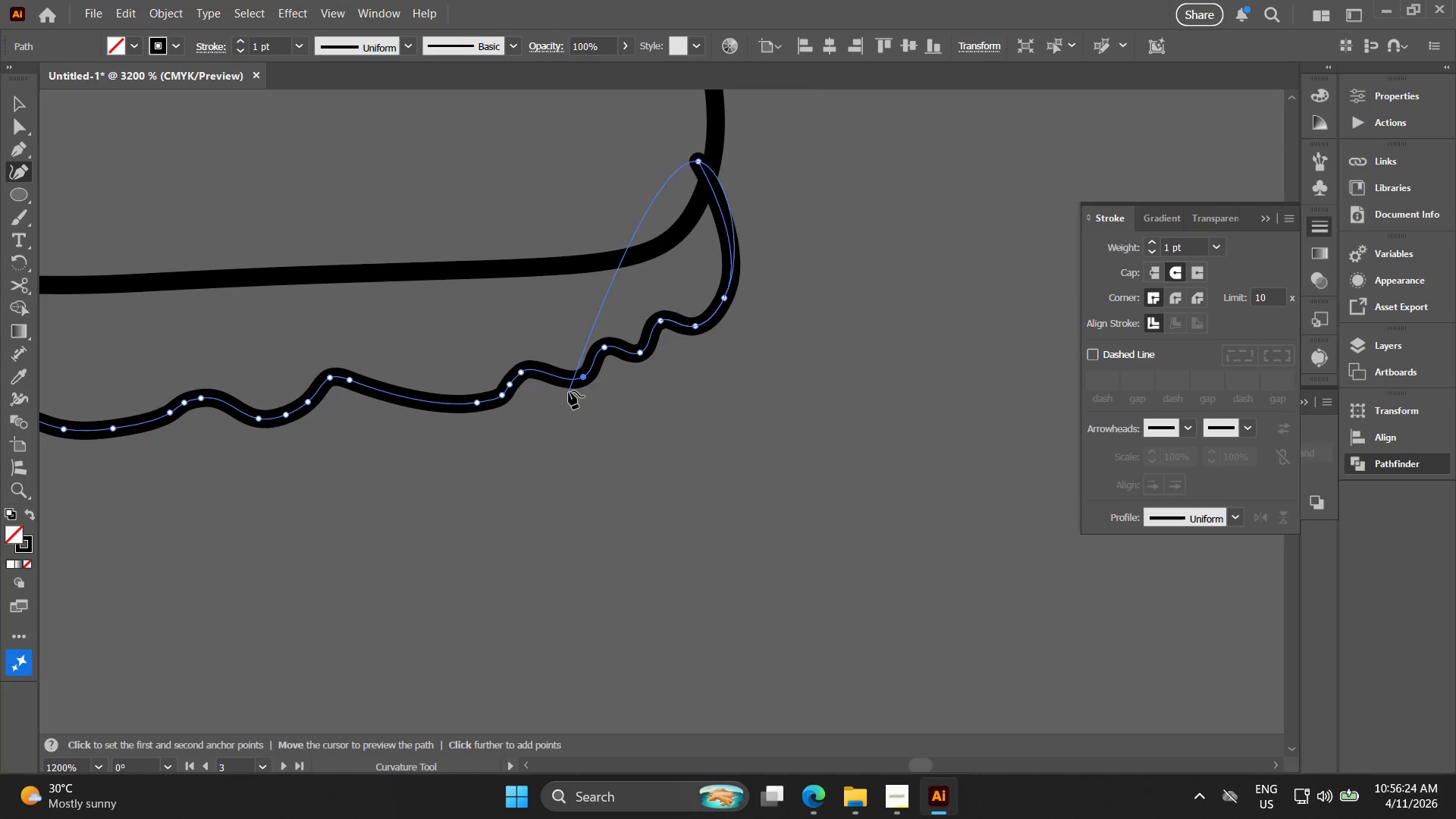 
key(Delete)
 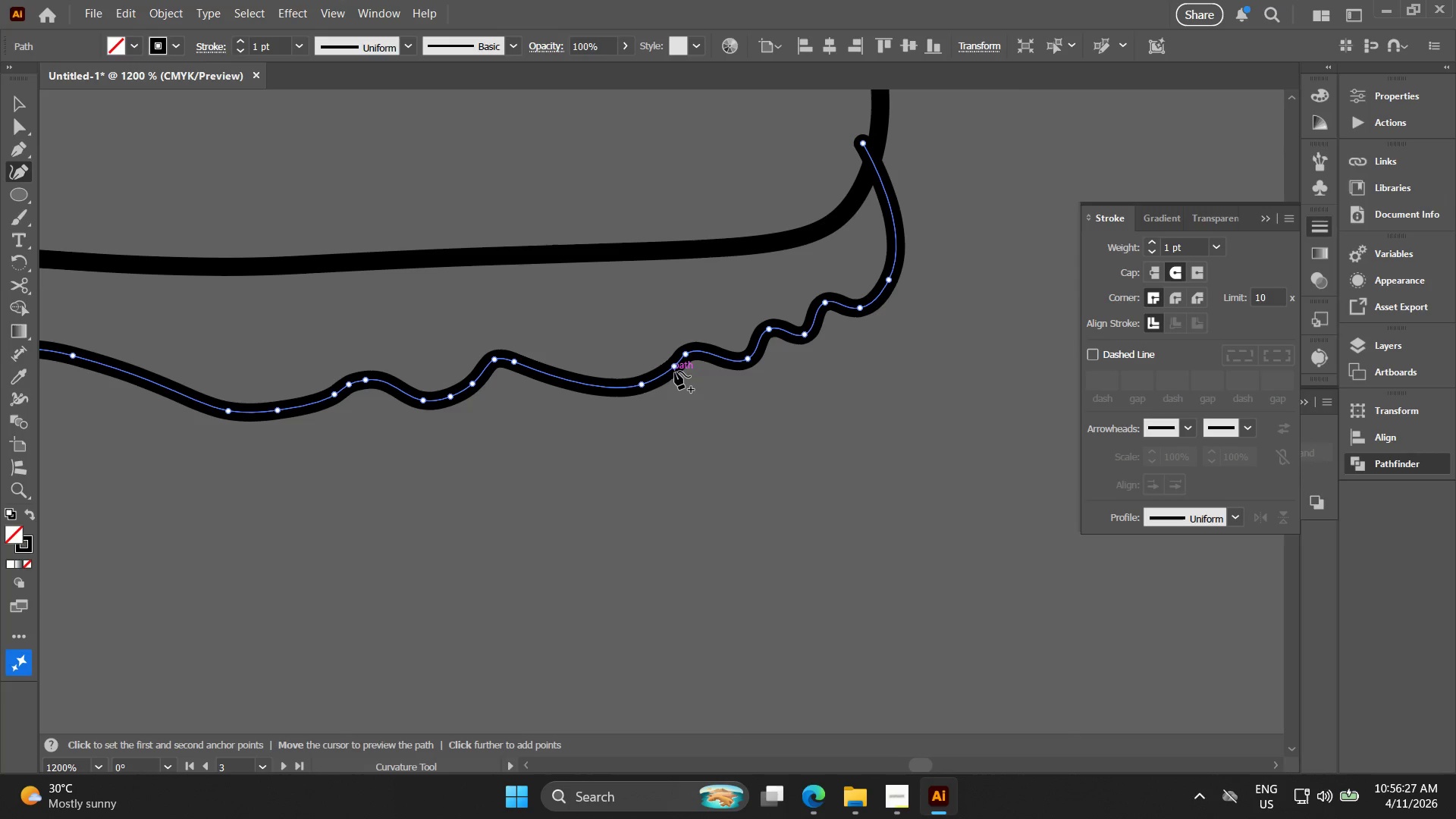 
left_click_drag(start_coordinate=[675, 371], to_coordinate=[653, 383])
 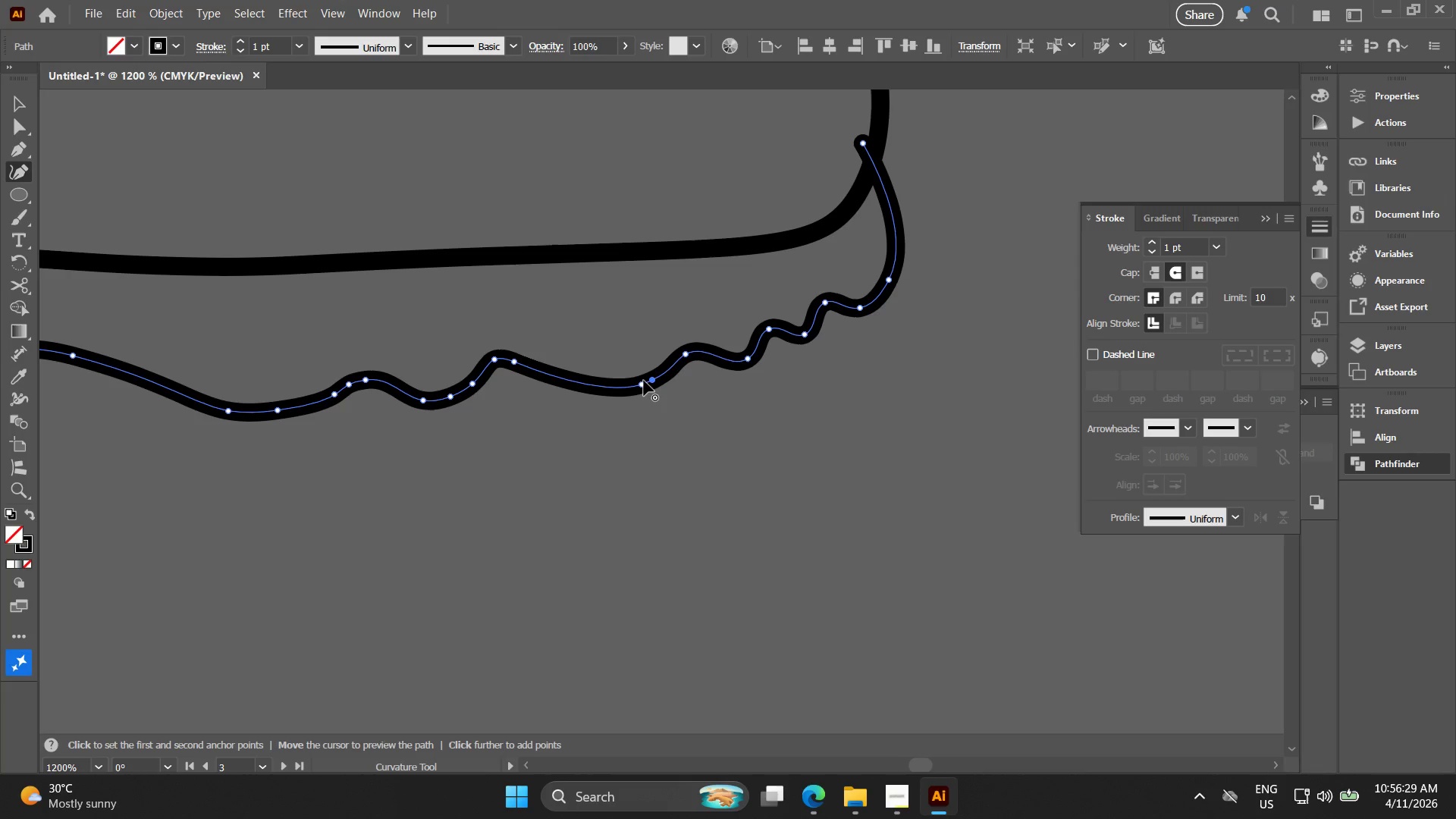 
key(Delete)
 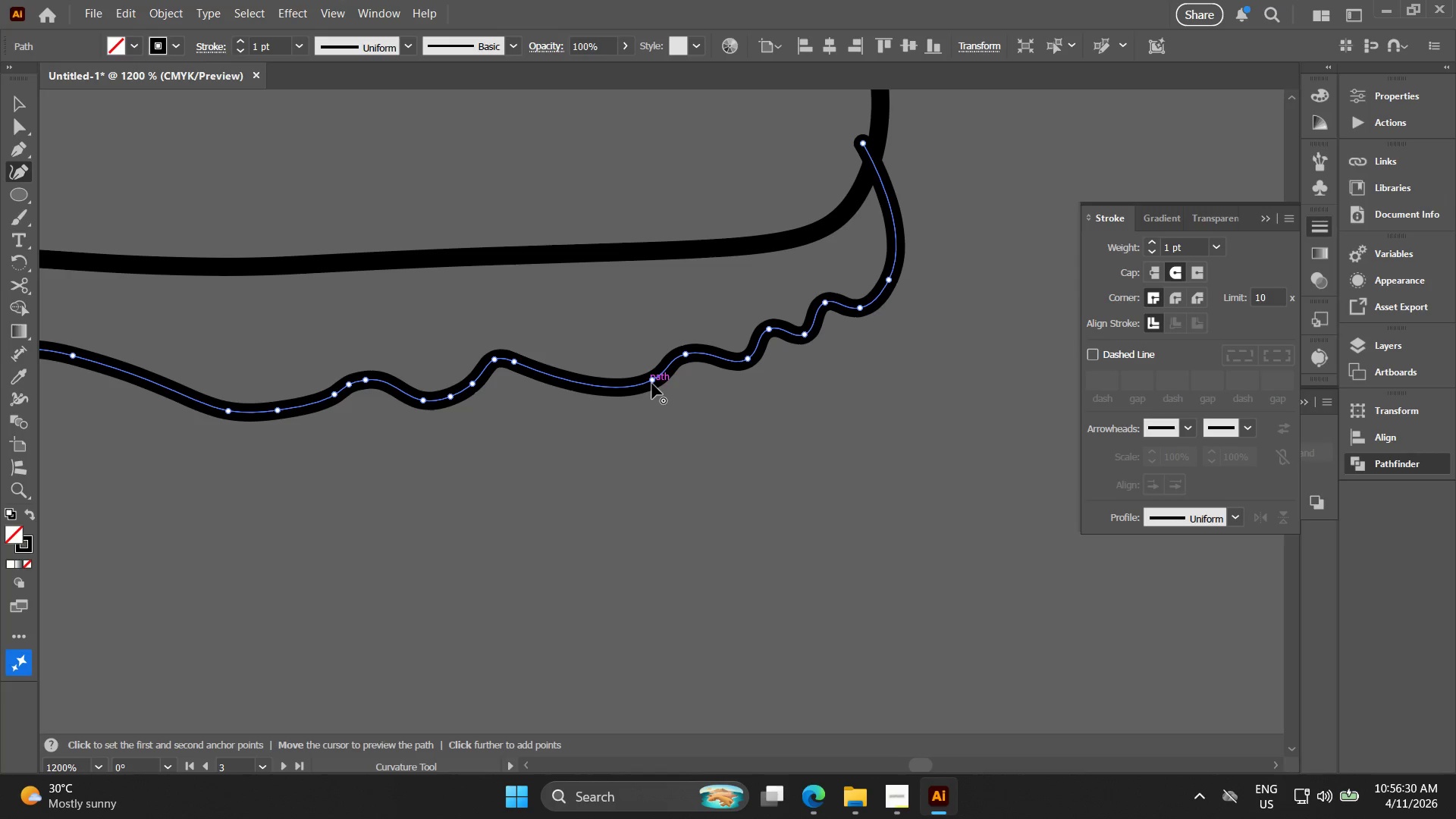 
left_click_drag(start_coordinate=[652, 384], to_coordinate=[595, 391])
 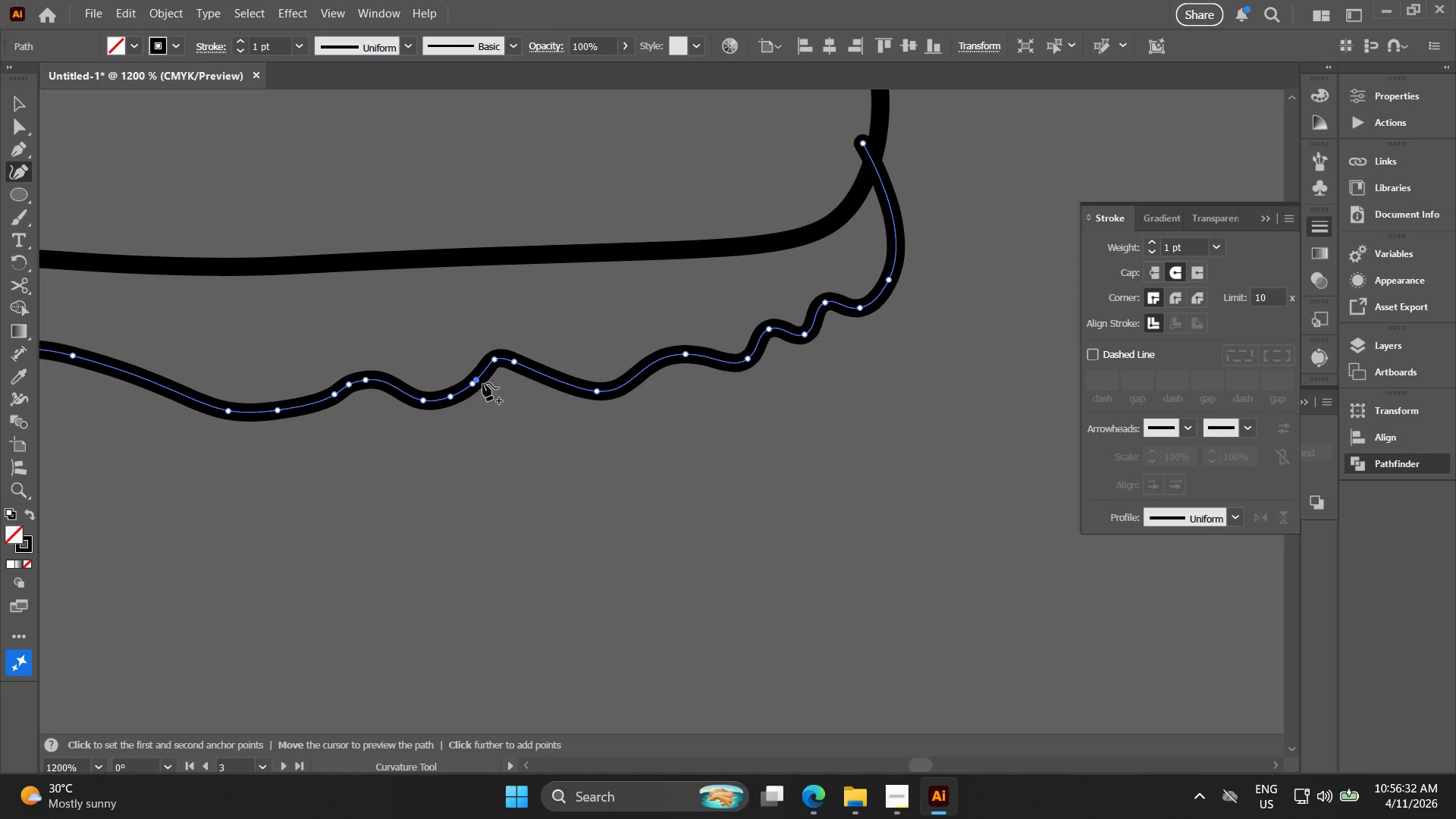 
key(Delete)
 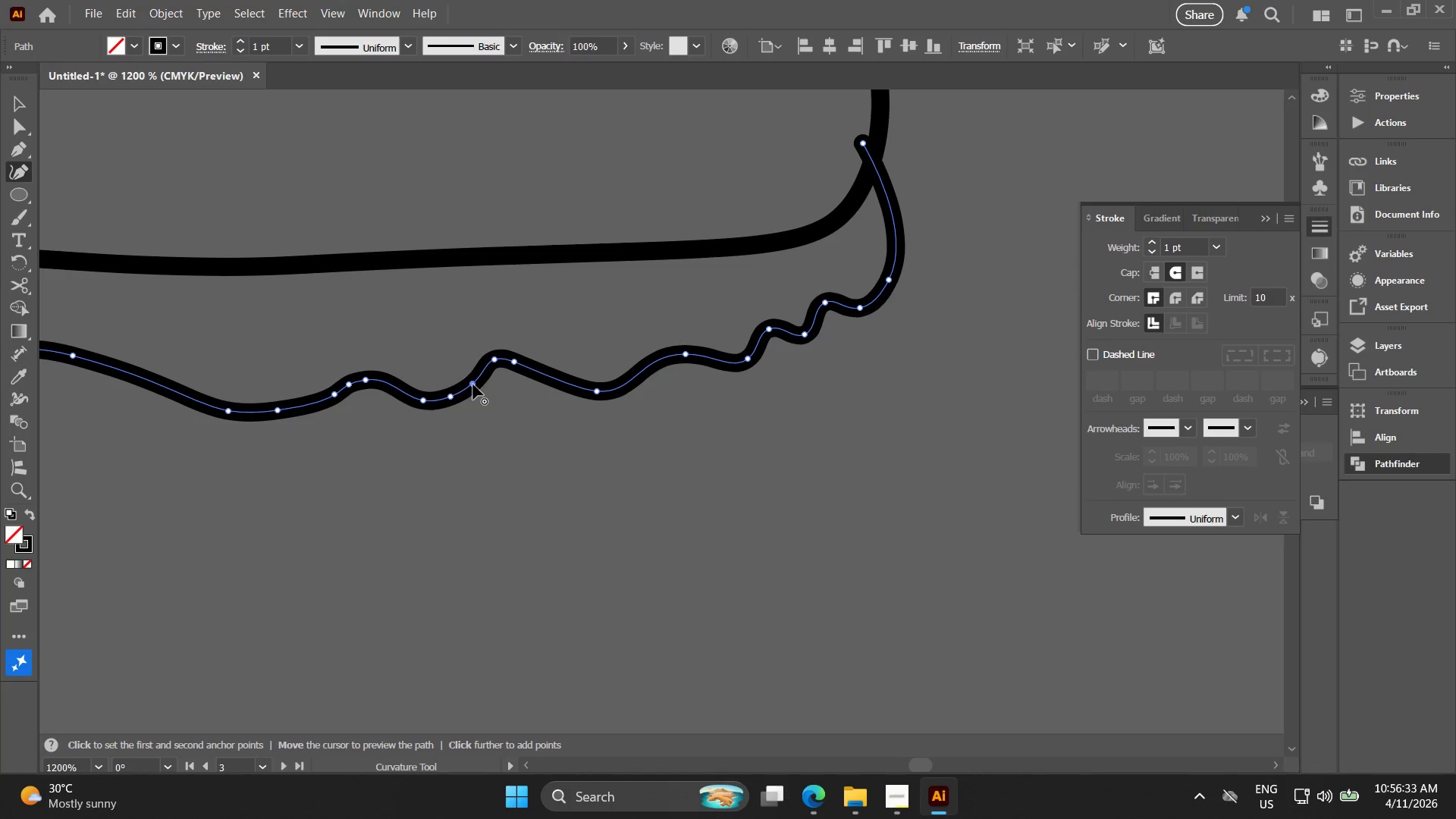 
key(Delete)
 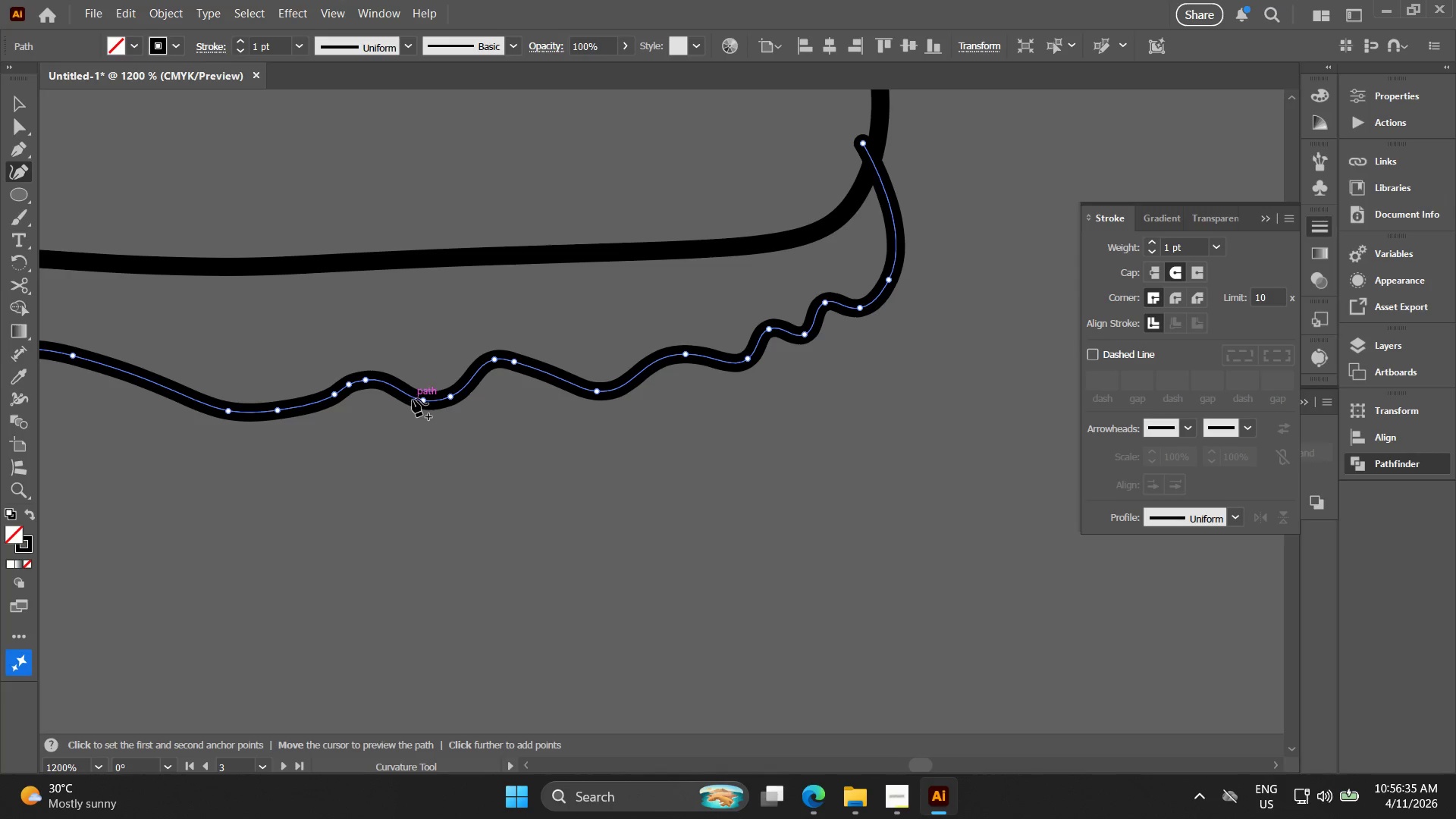 
left_click_drag(start_coordinate=[415, 400], to_coordinate=[403, 400])
 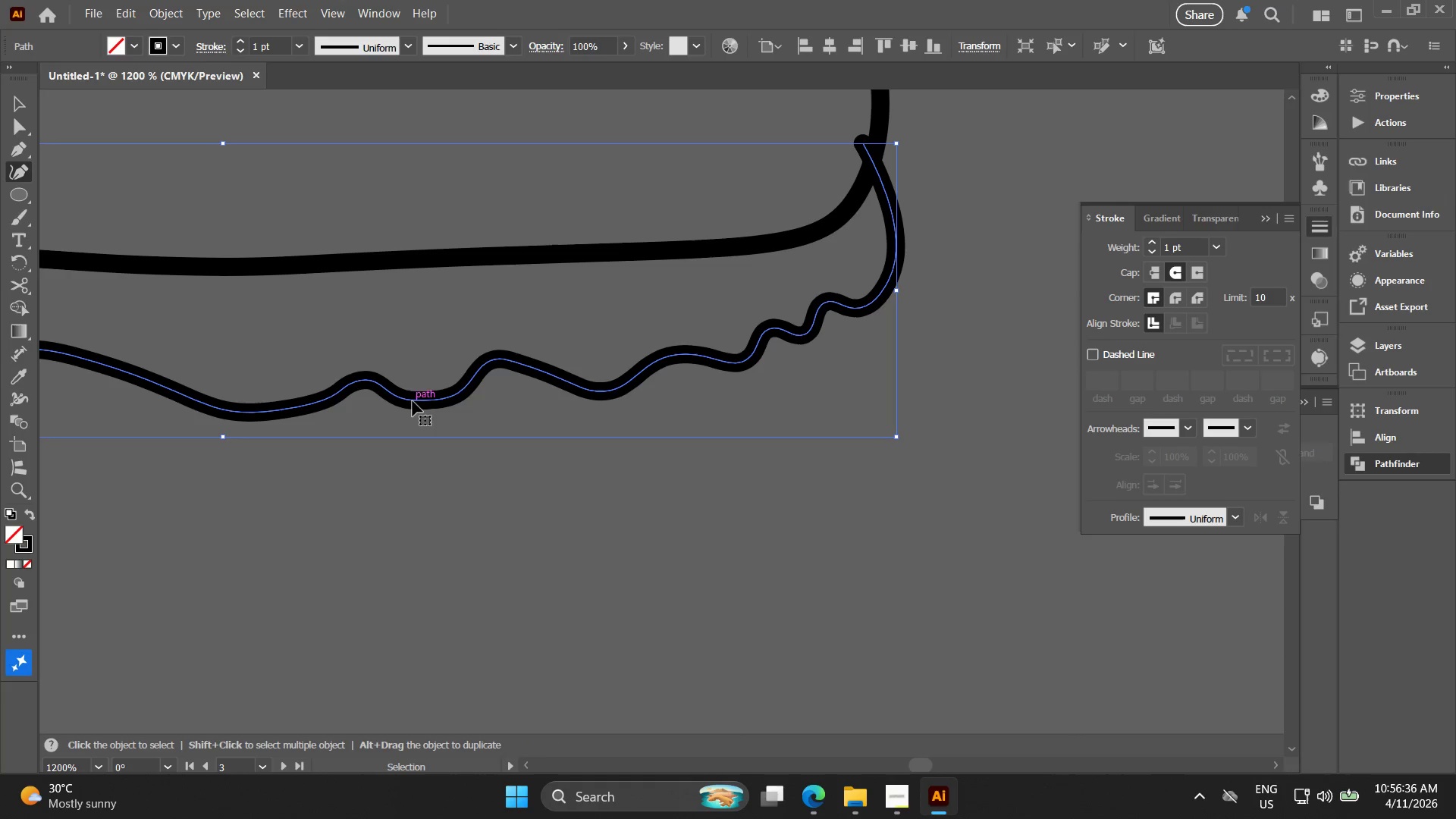 
key(Control+ControlLeft)
 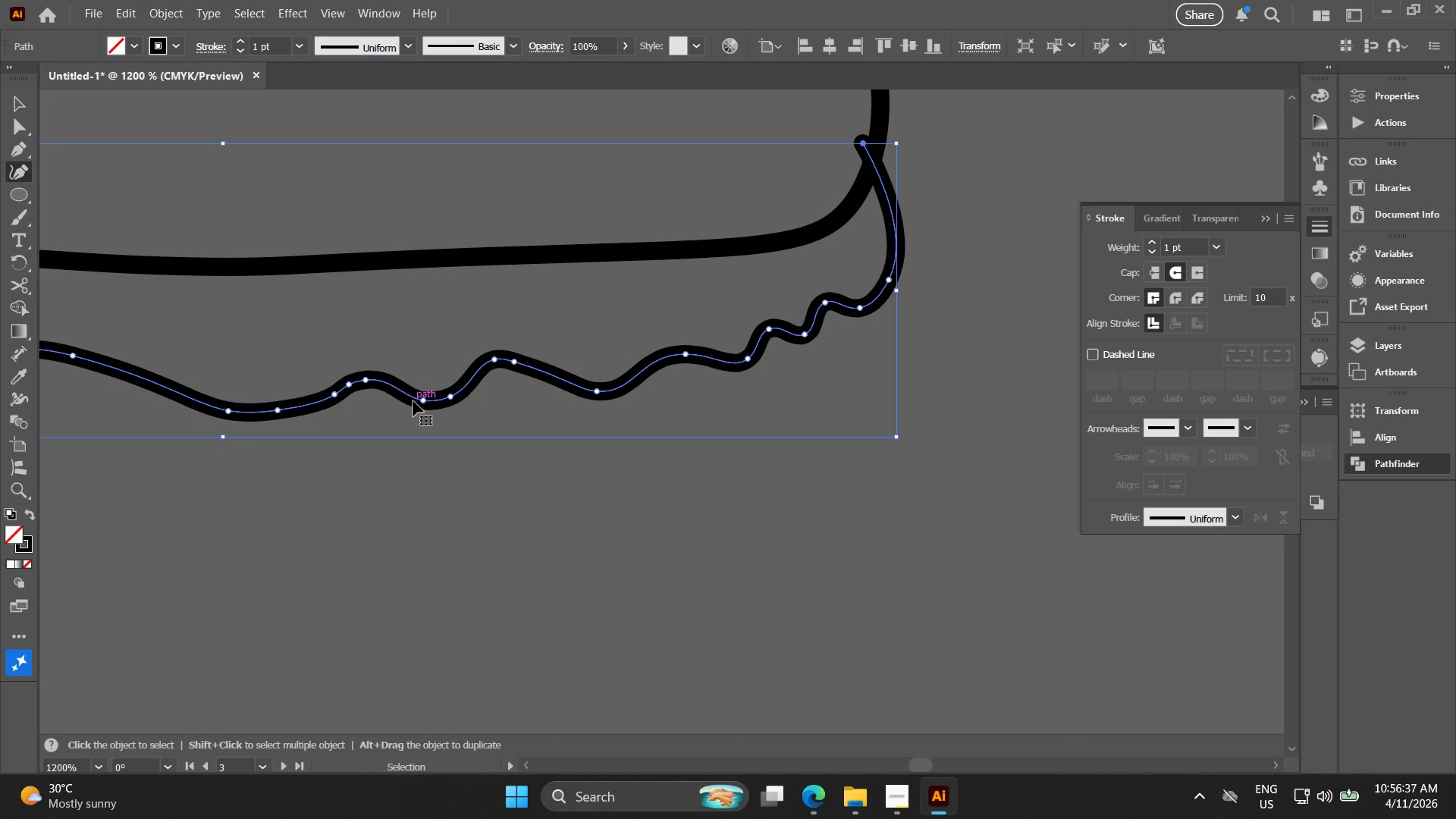 
key(Control+Z)
 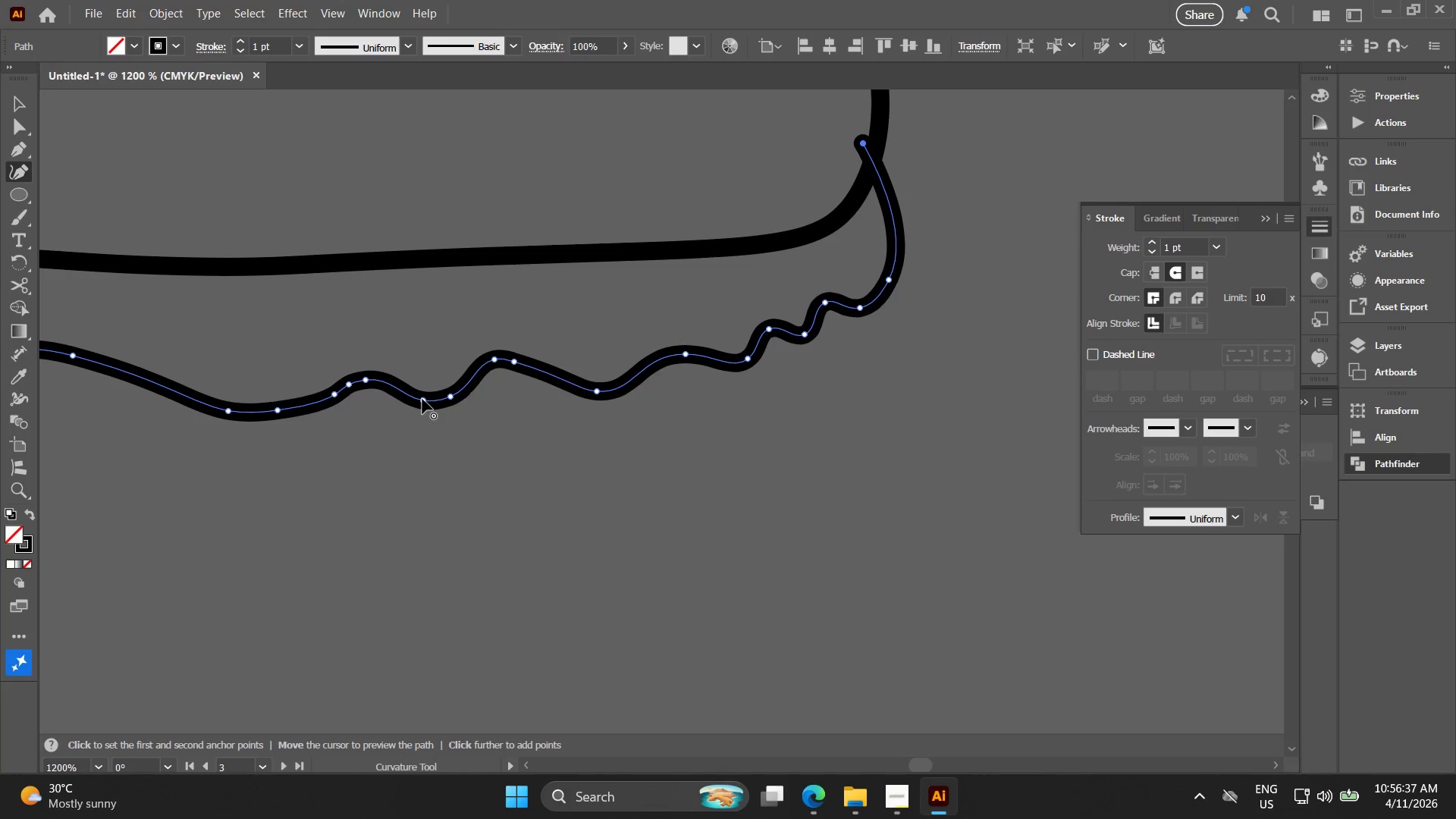 
left_click_drag(start_coordinate=[422, 399], to_coordinate=[405, 402])
 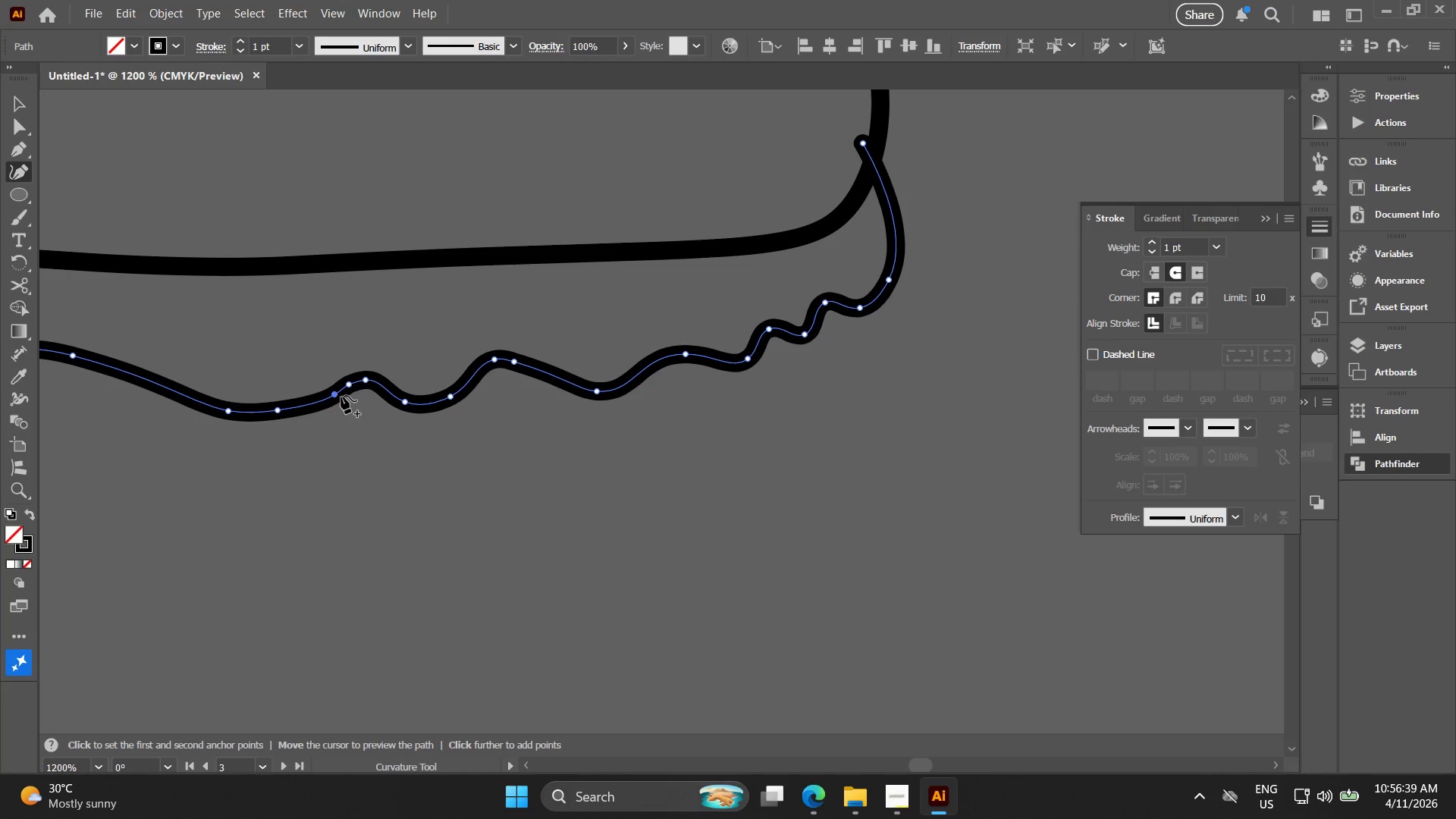 
key(Delete)
 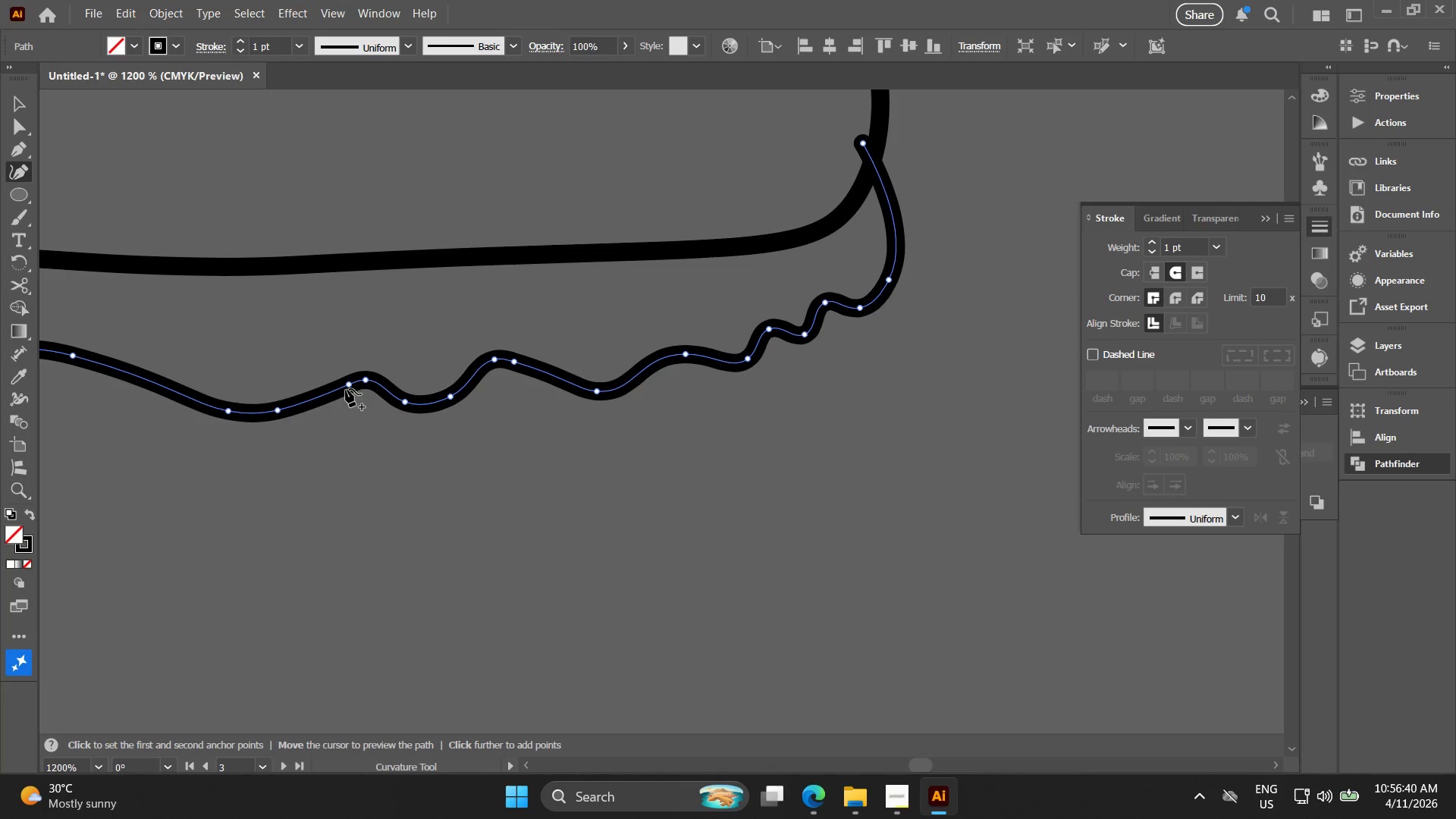 
left_click_drag(start_coordinate=[347, 386], to_coordinate=[331, 400])
 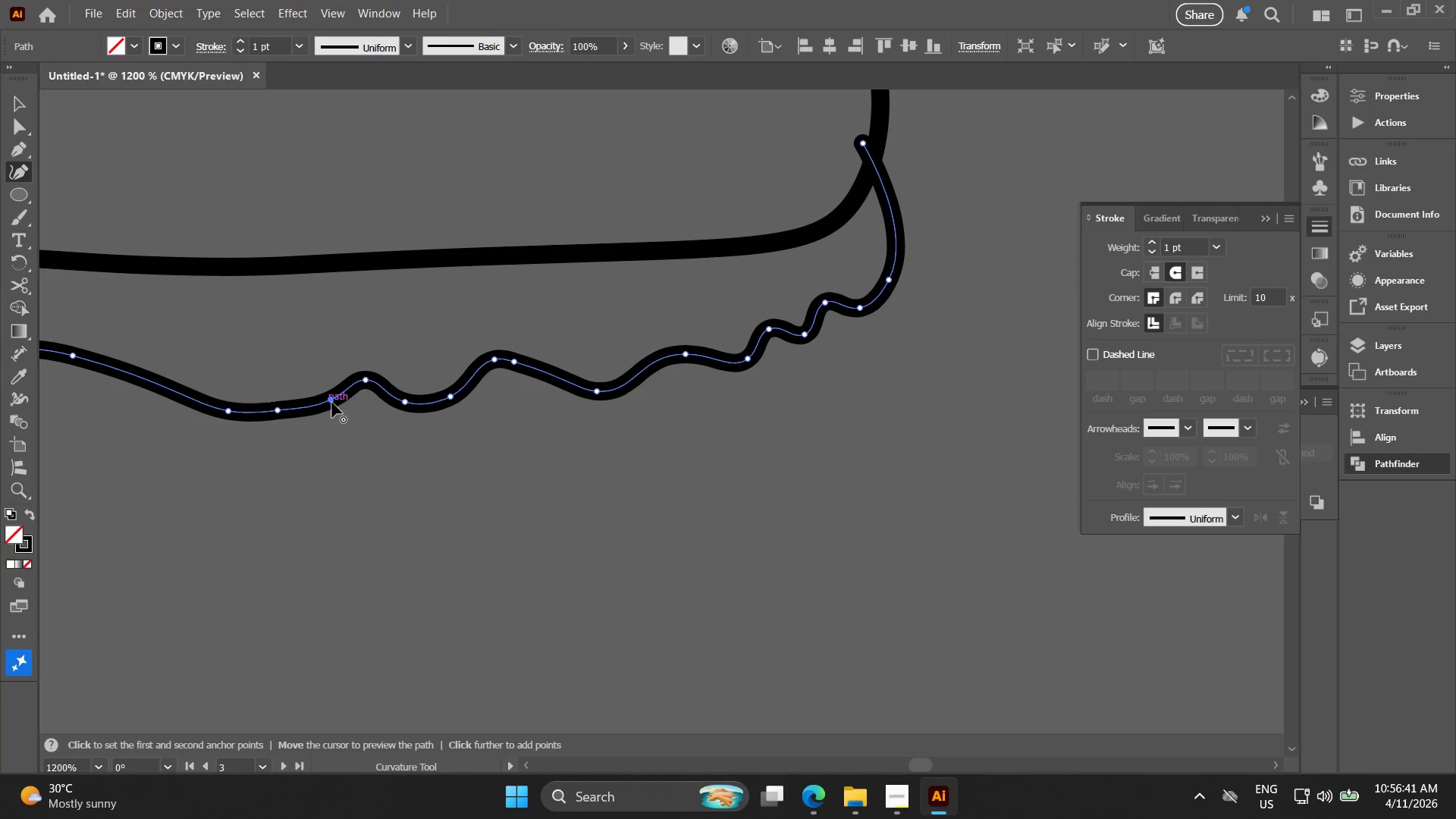 
key(Alt+AltLeft)
 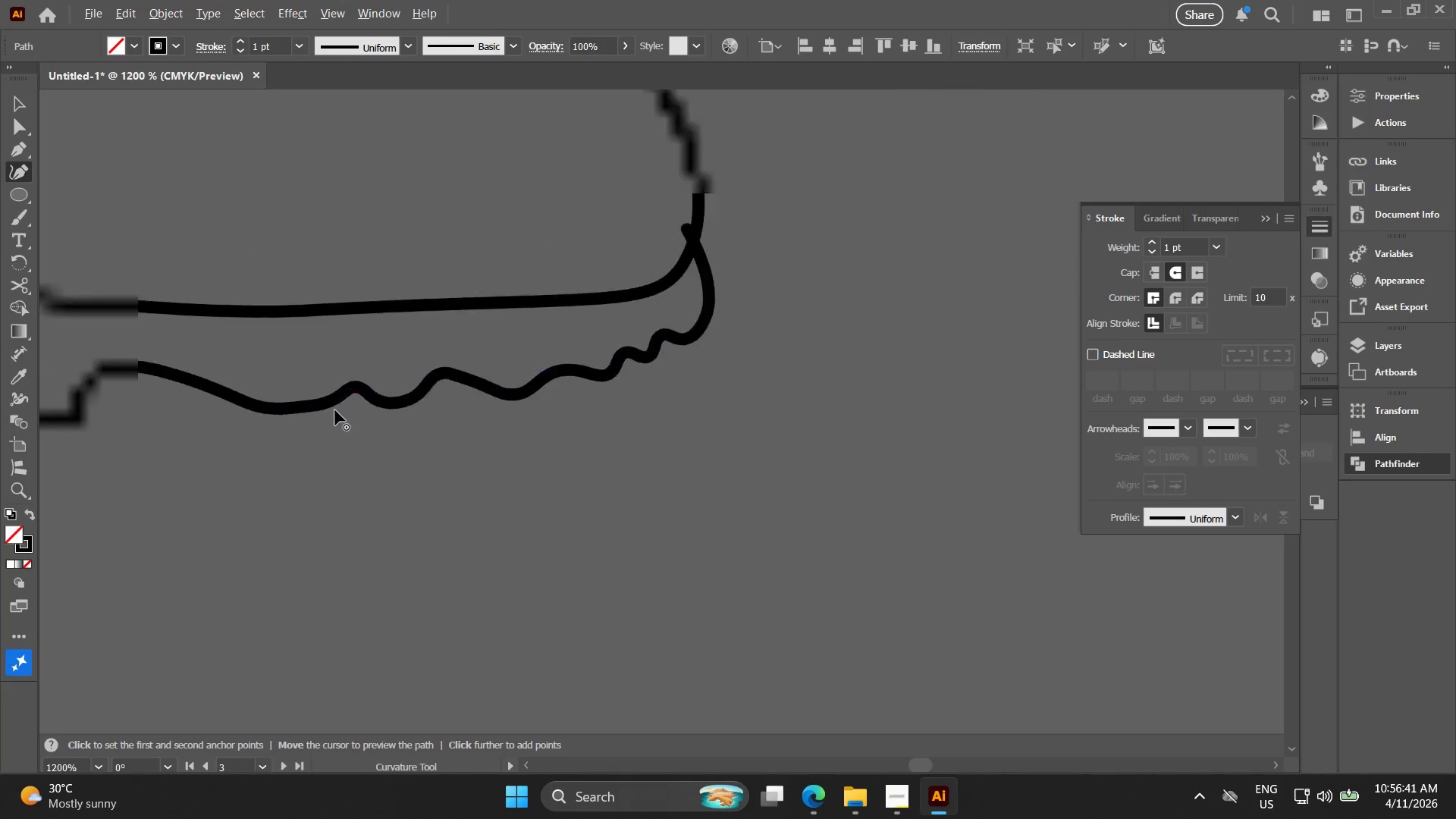 
scroll: coordinate [335, 413], scroll_direction: down, amount: 3.0
 